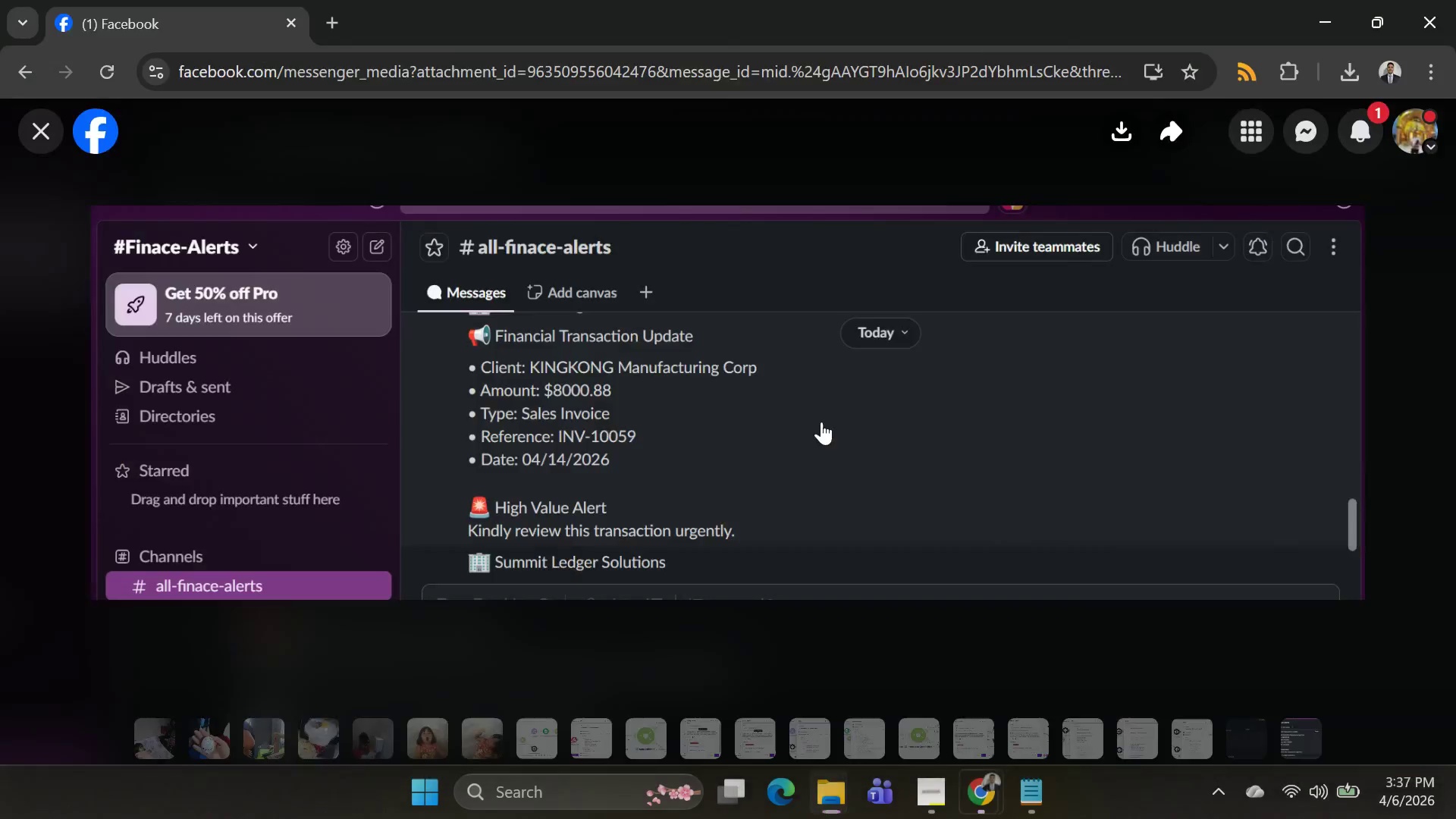 
key(Alt+Tab)
 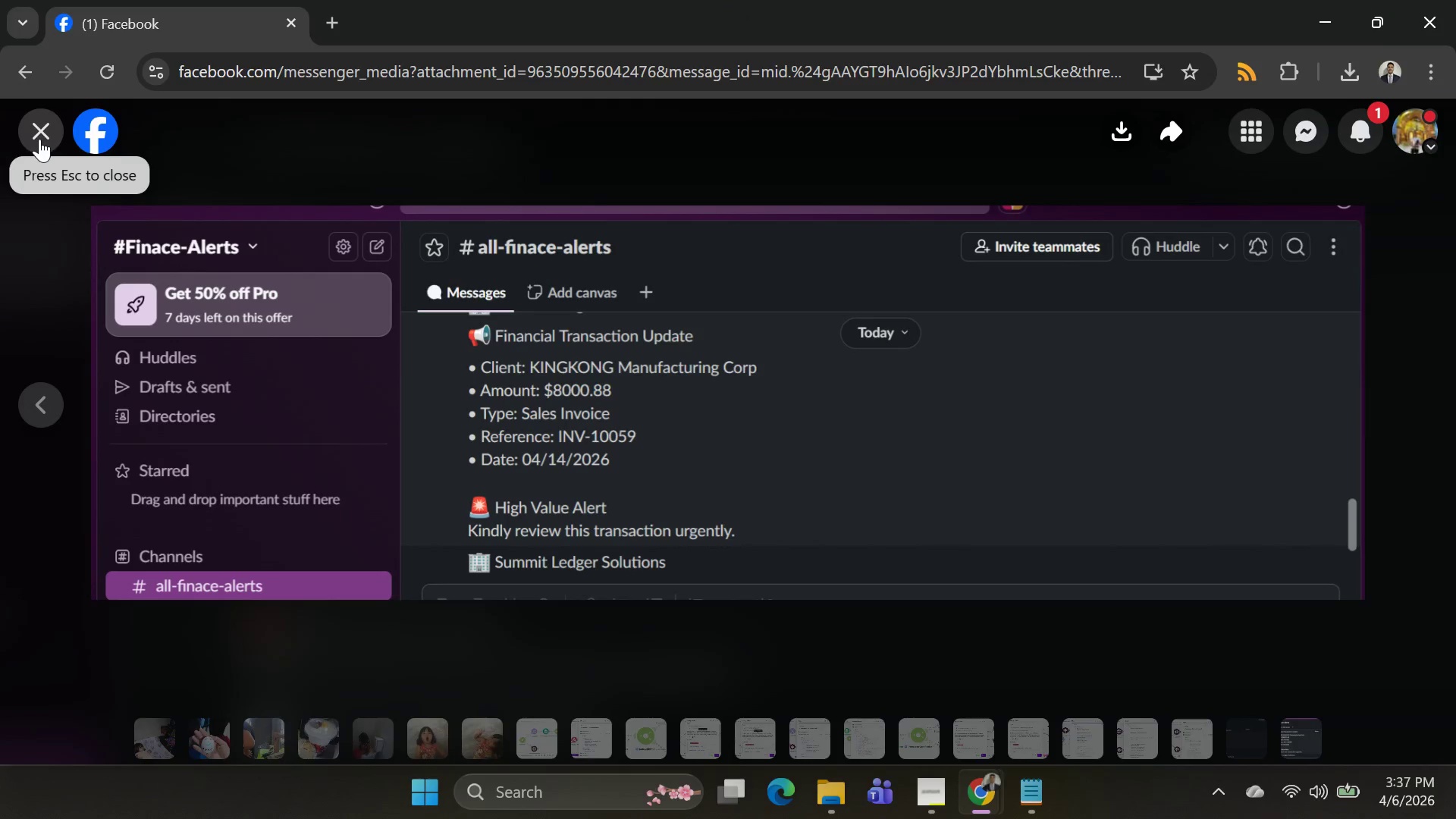 
left_click([39, 139])
 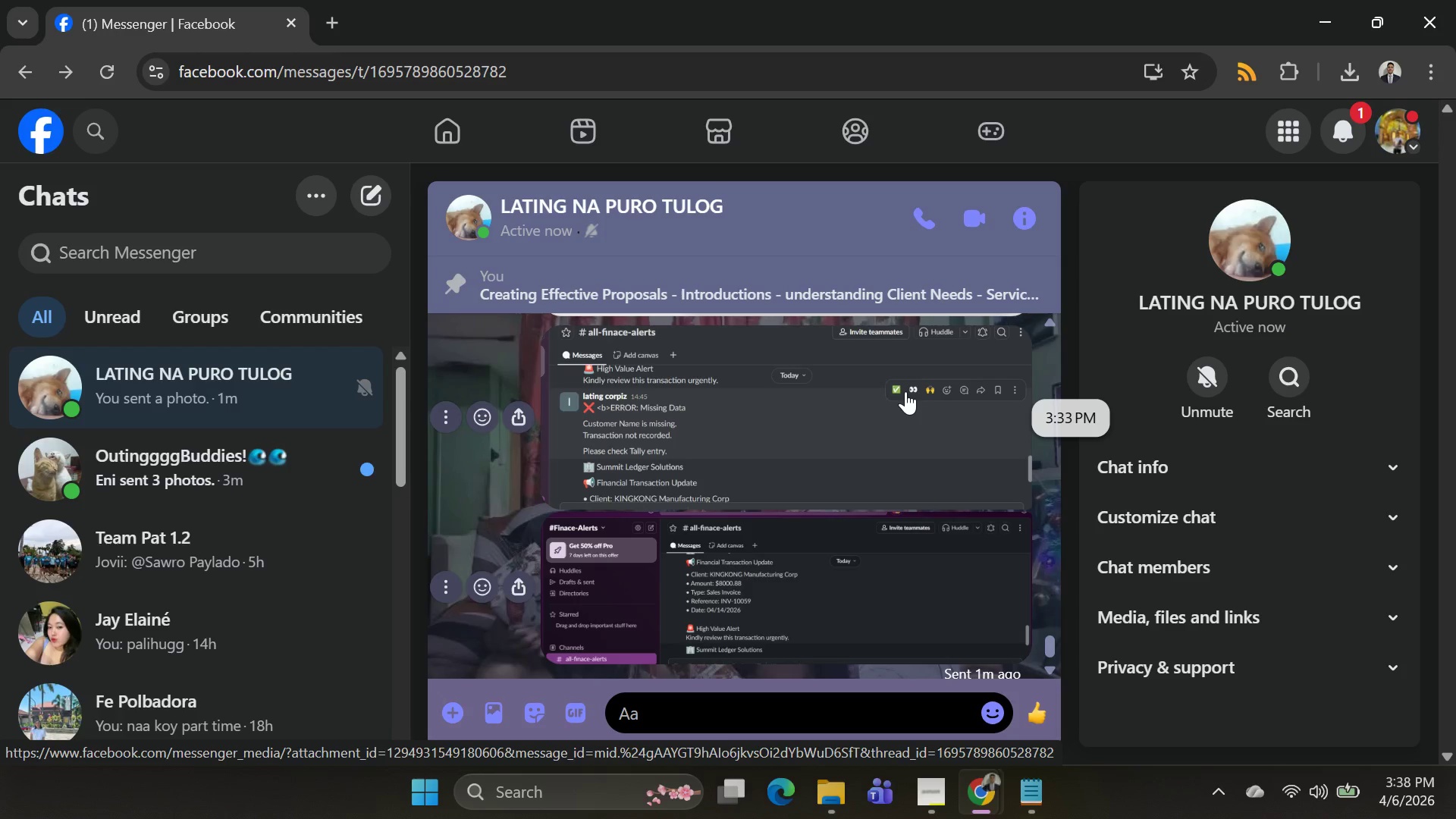 
wait(19.27)
 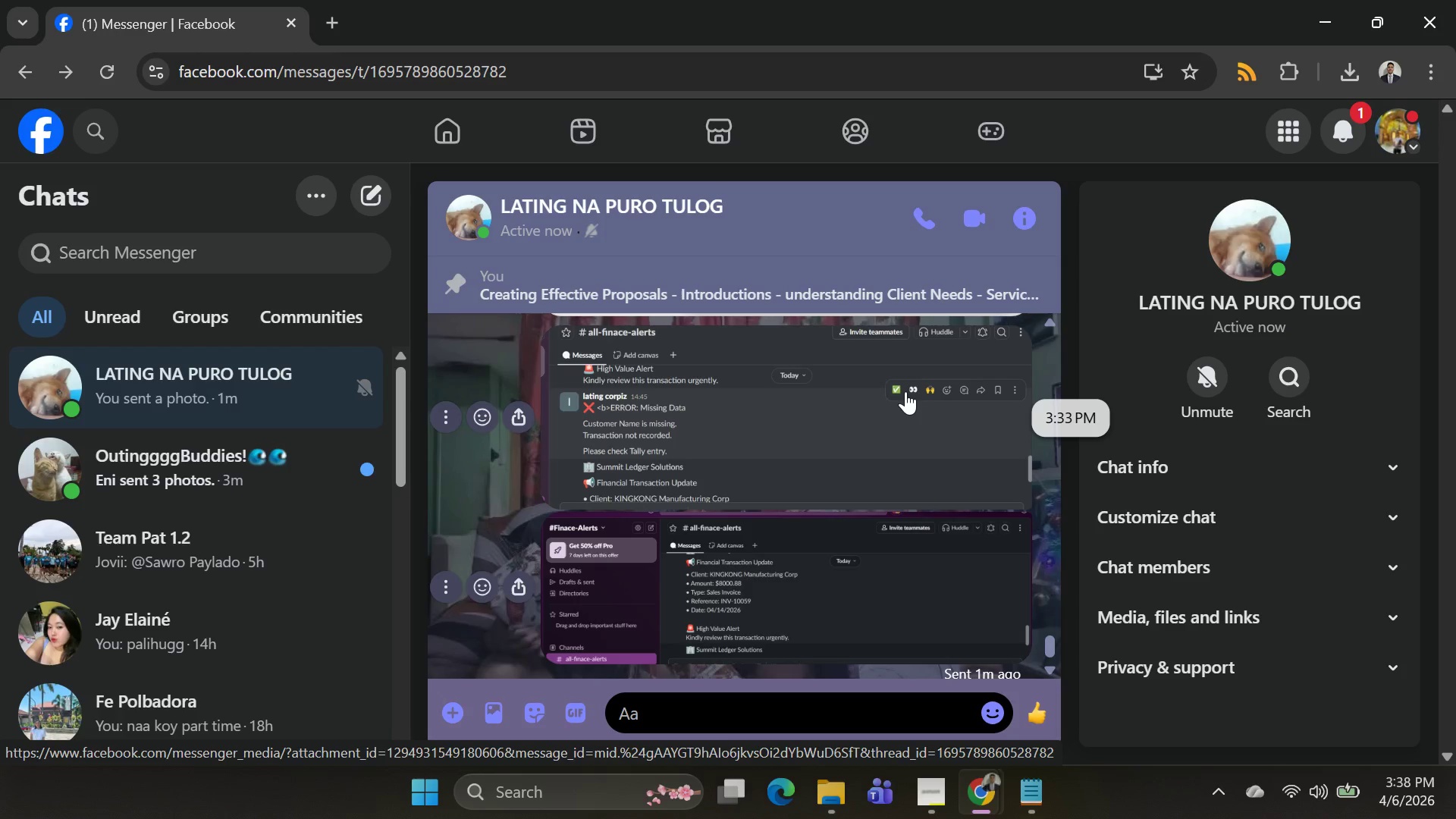 
key(Alt+AltLeft)
 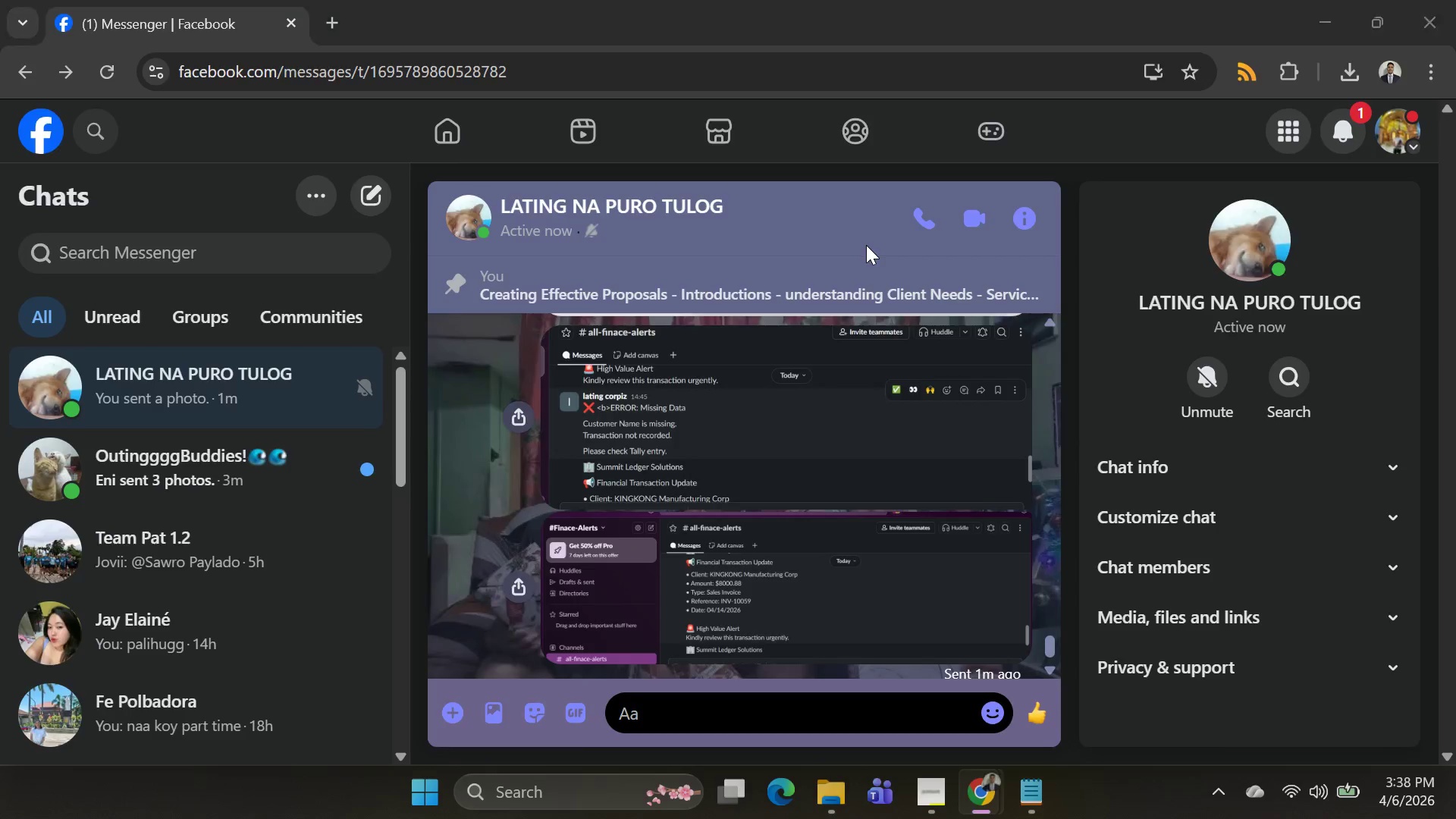 
key(Alt+Tab)
 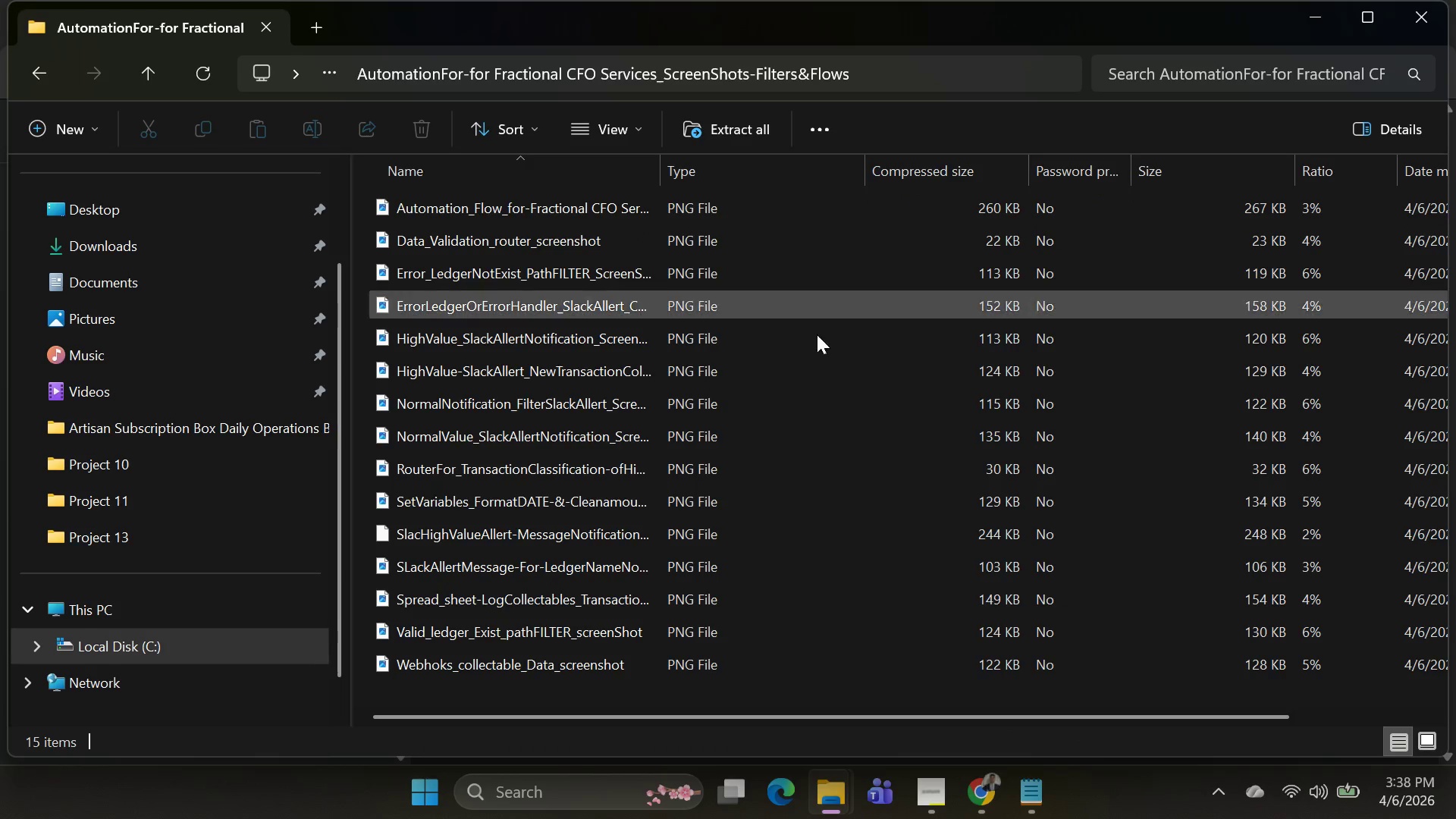 
scroll: coordinate [851, 413], scroll_direction: none, amount: 0.0
 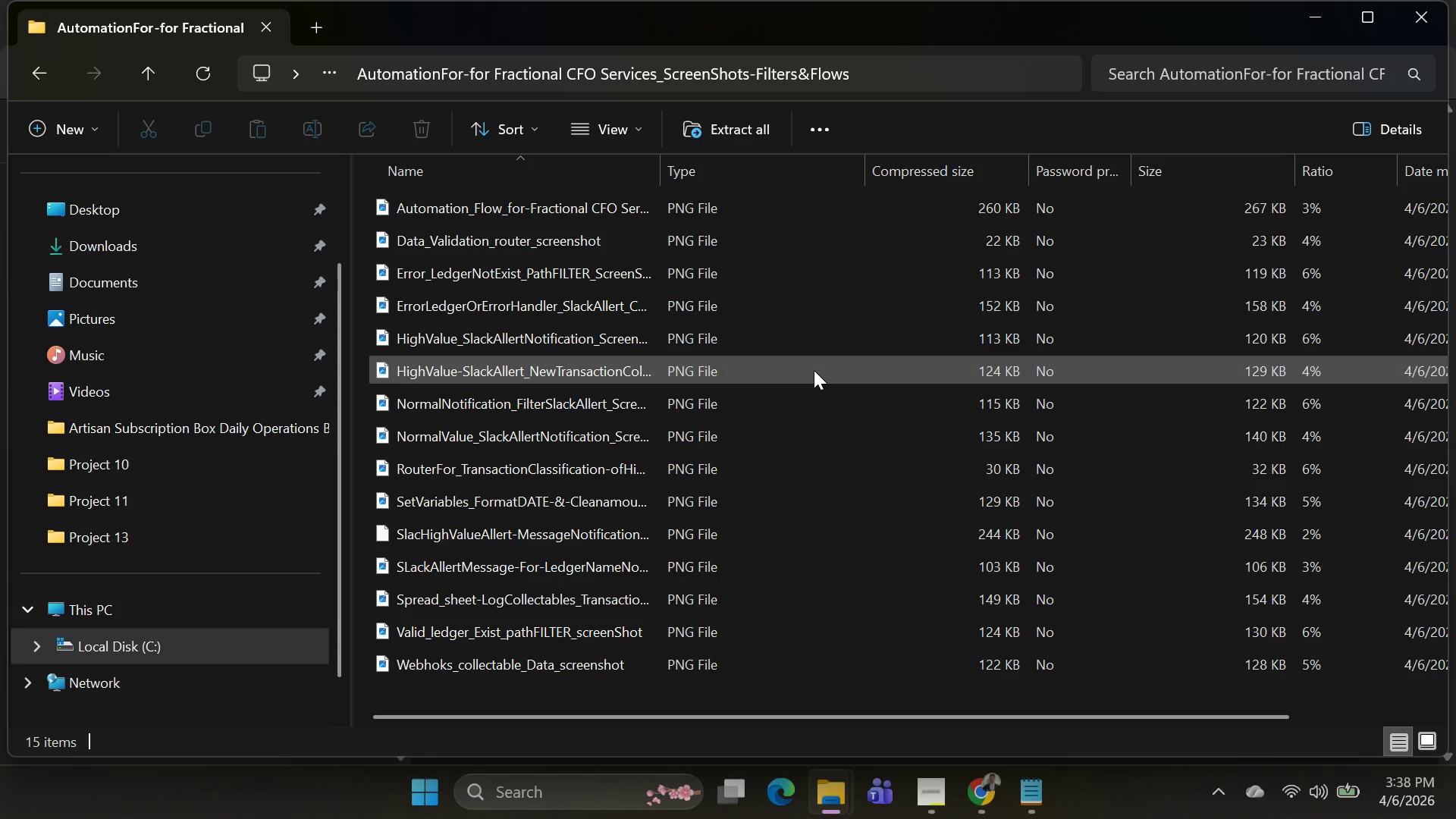 
wait(10.14)
 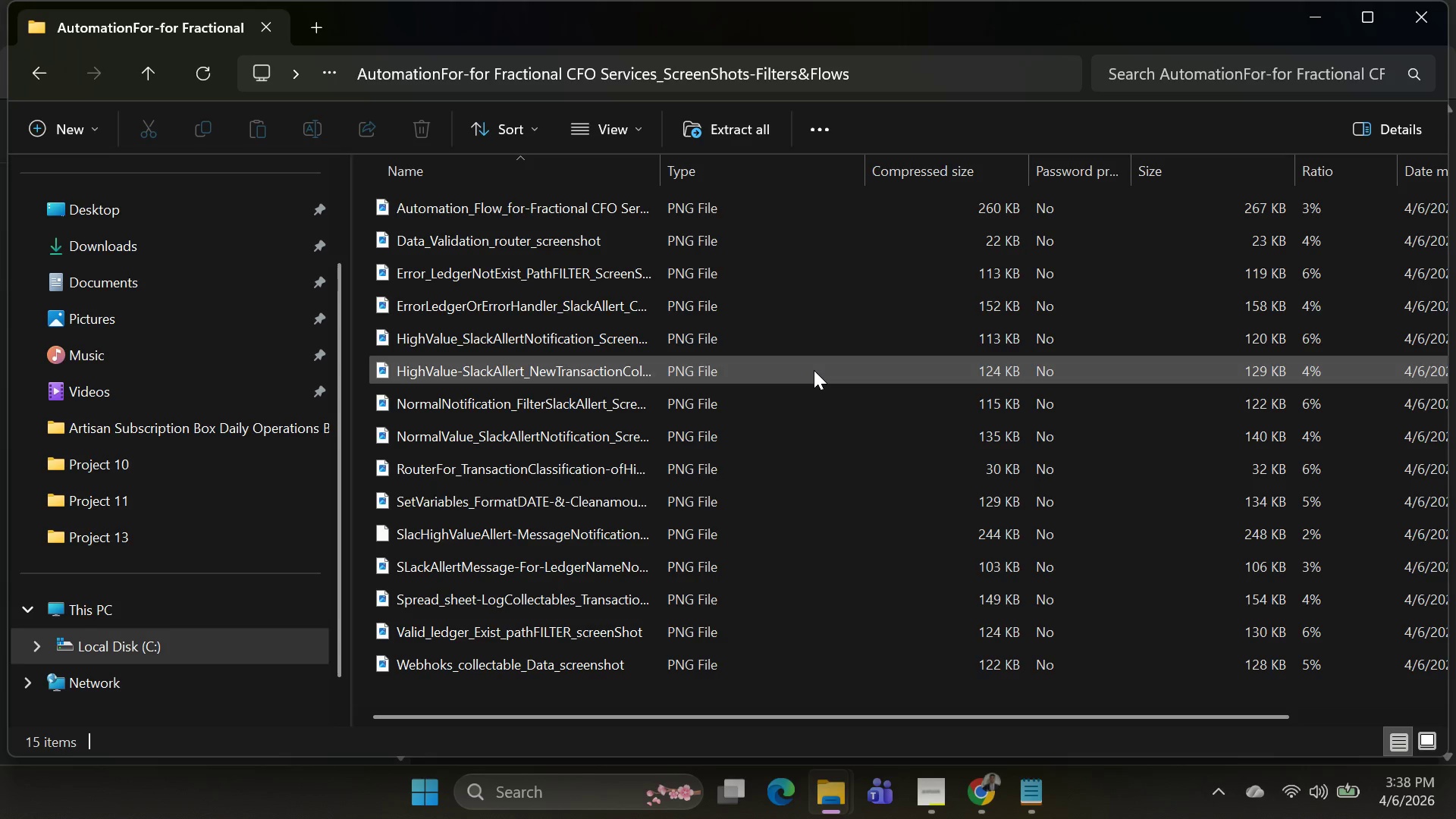 
key(Alt+AltLeft)
 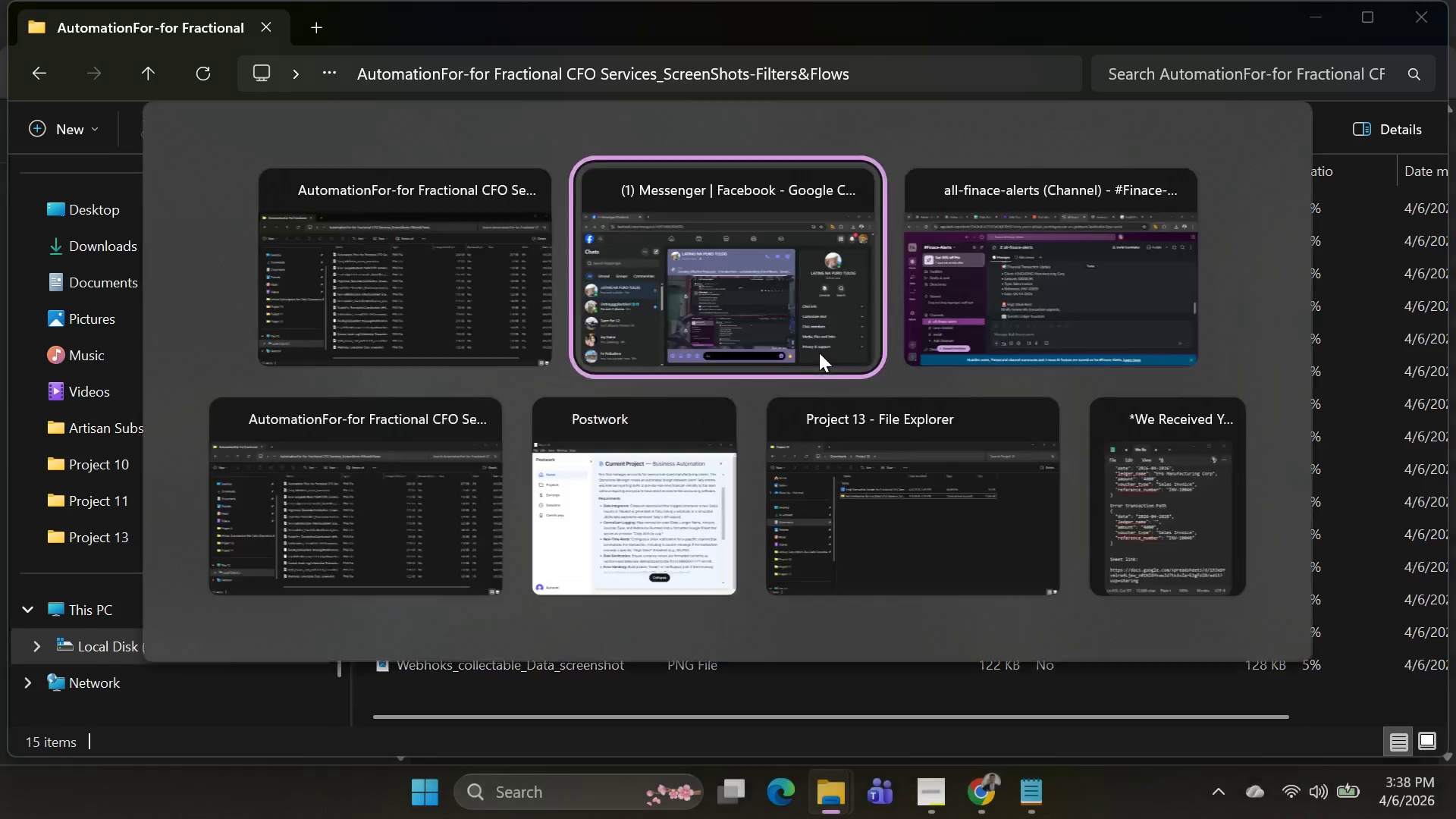 
key(Alt+Tab)
 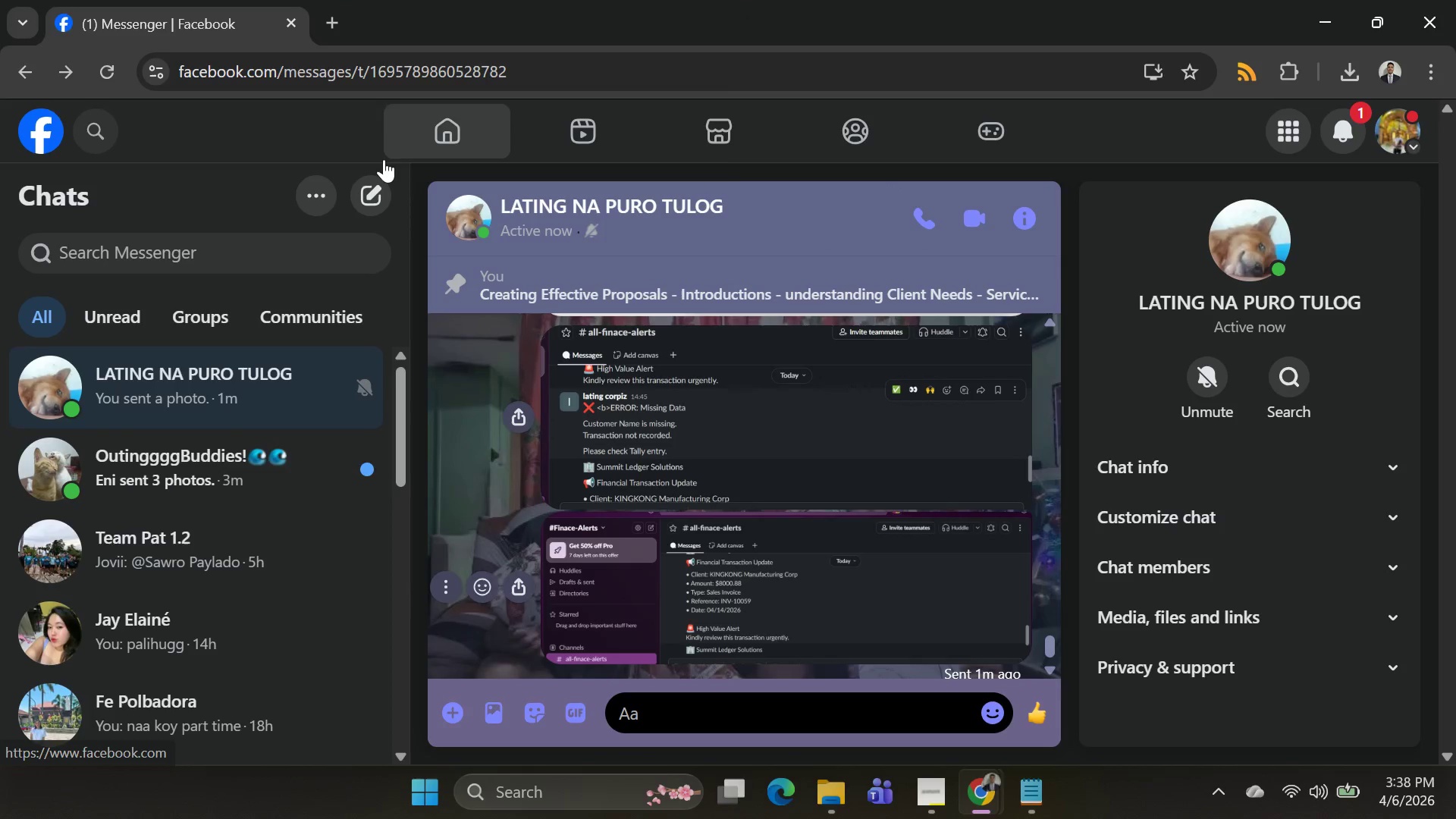 
key(Alt+AltLeft)
 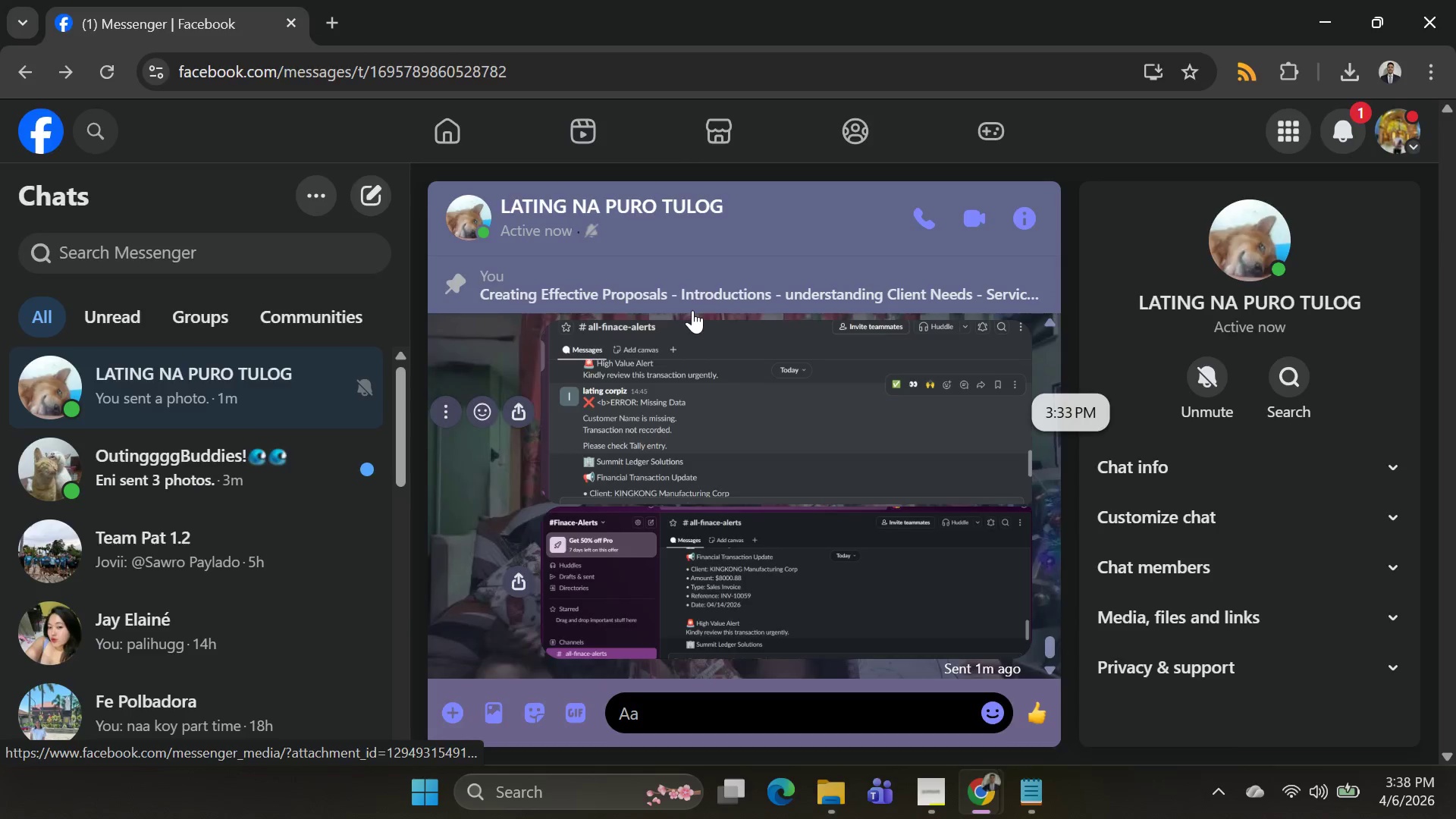 
key(Alt+Tab)
 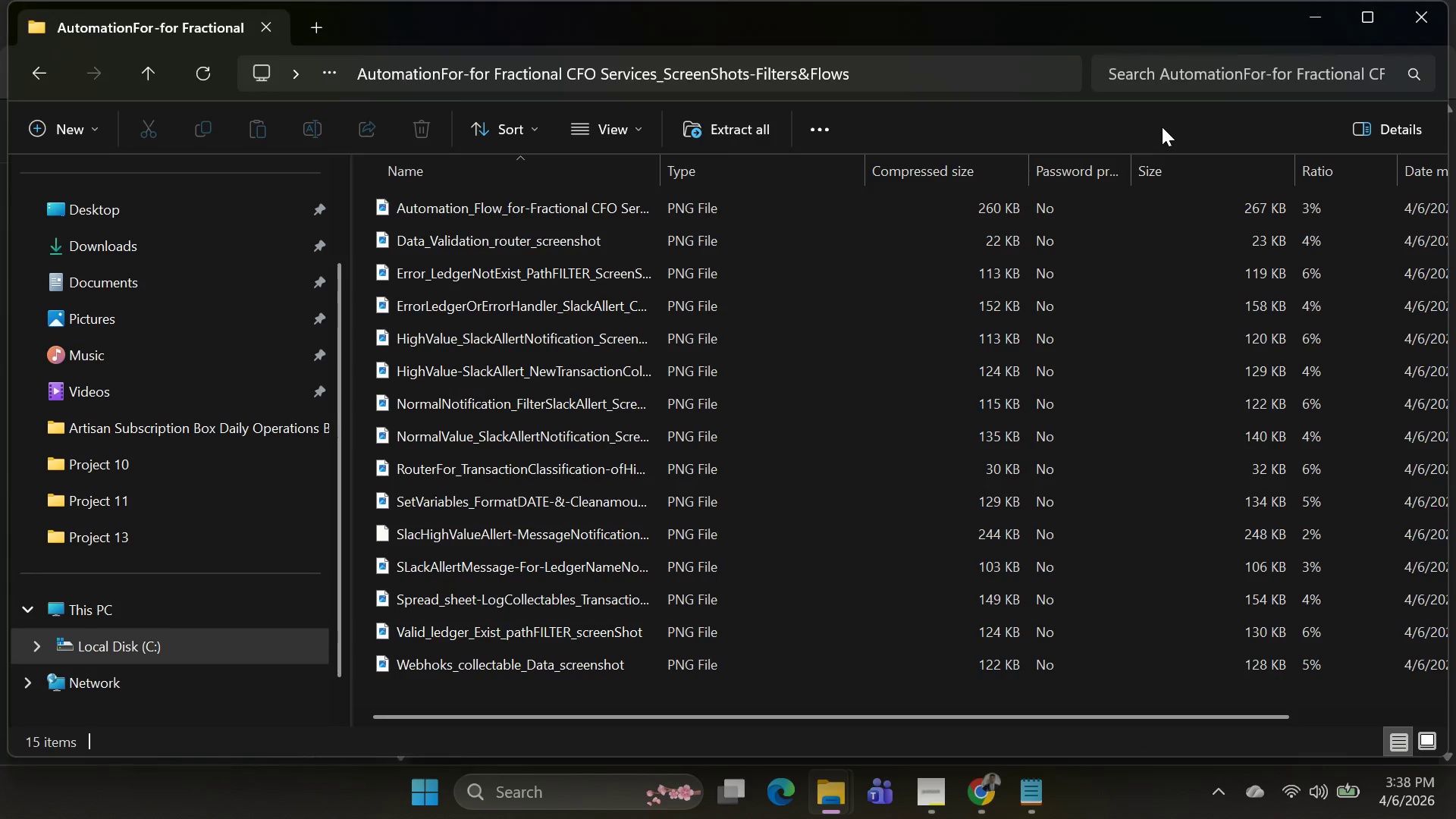 
scroll: coordinate [663, 406], scroll_direction: down, amount: 7.0
 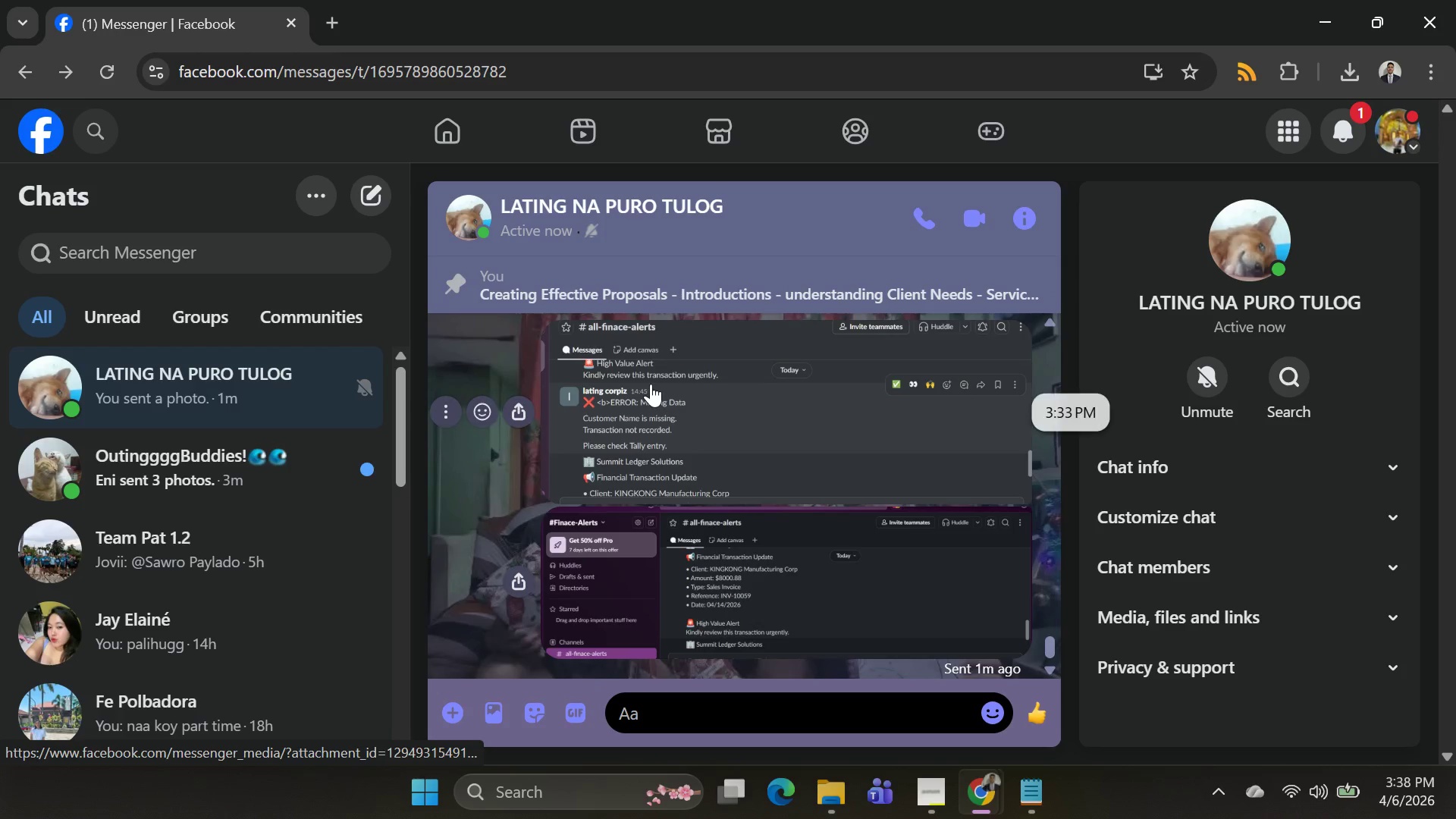 
key(Alt+AltLeft)
 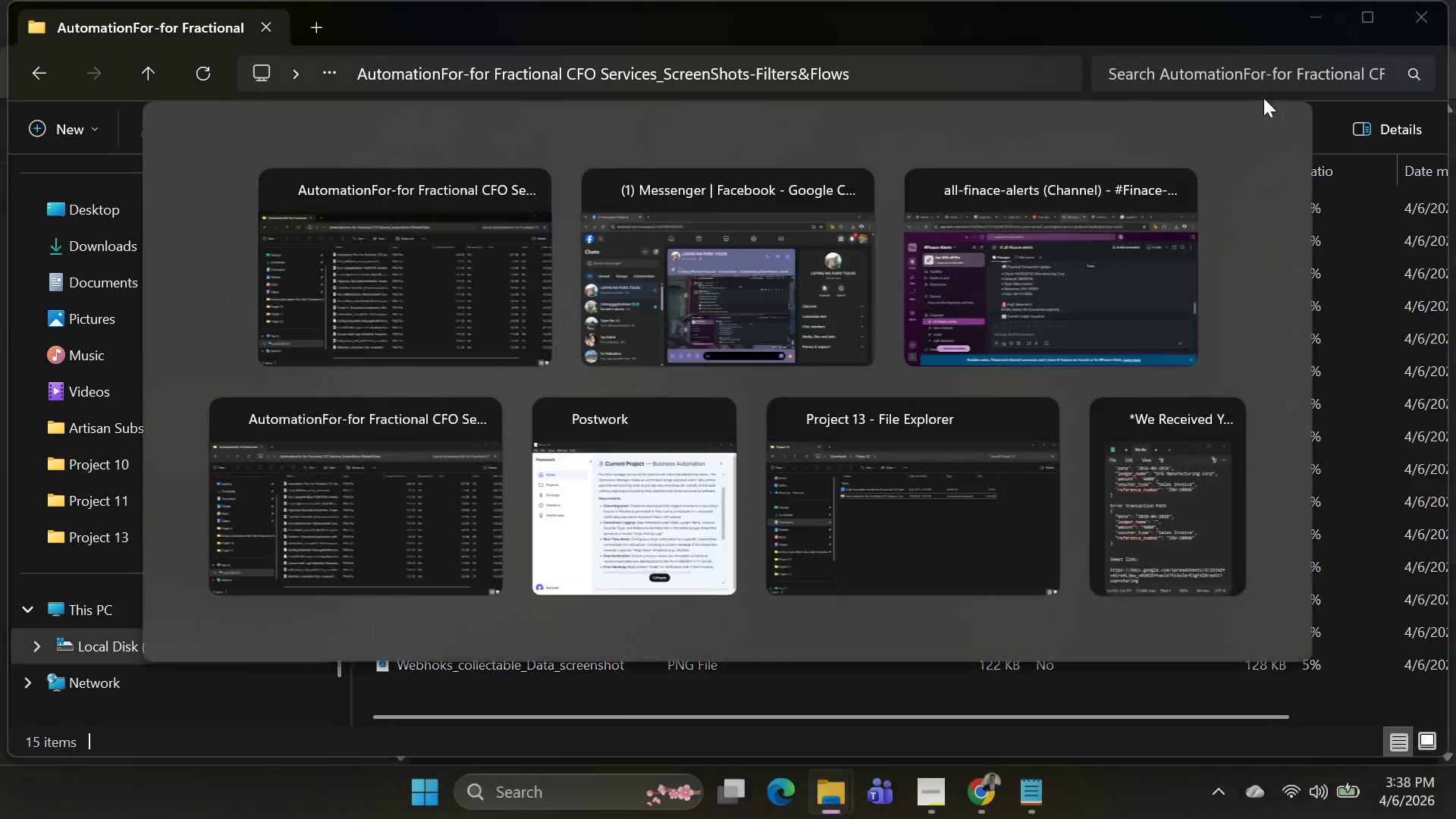 
key(Alt+Tab)
 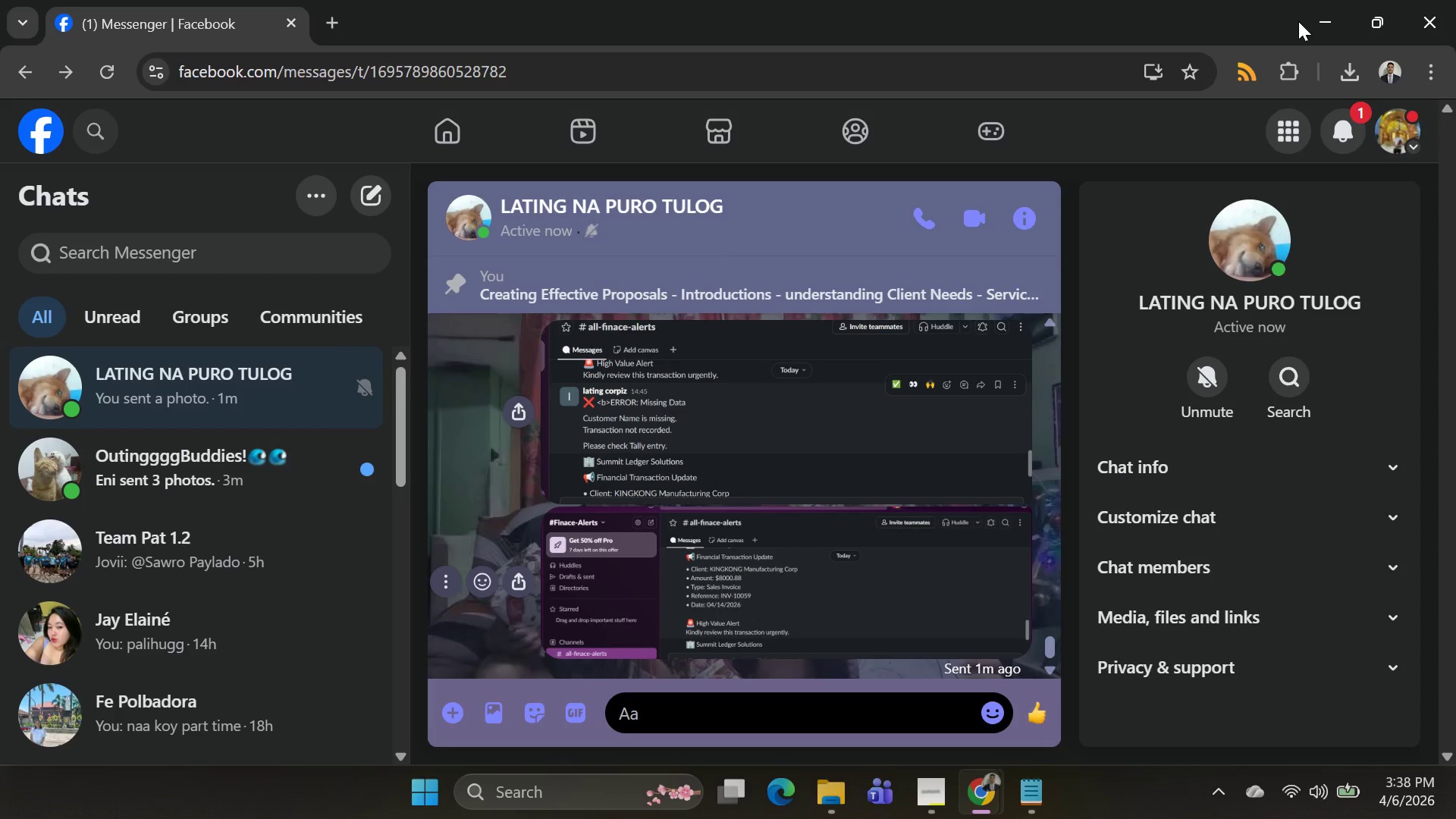 
key(Alt+Tab)
 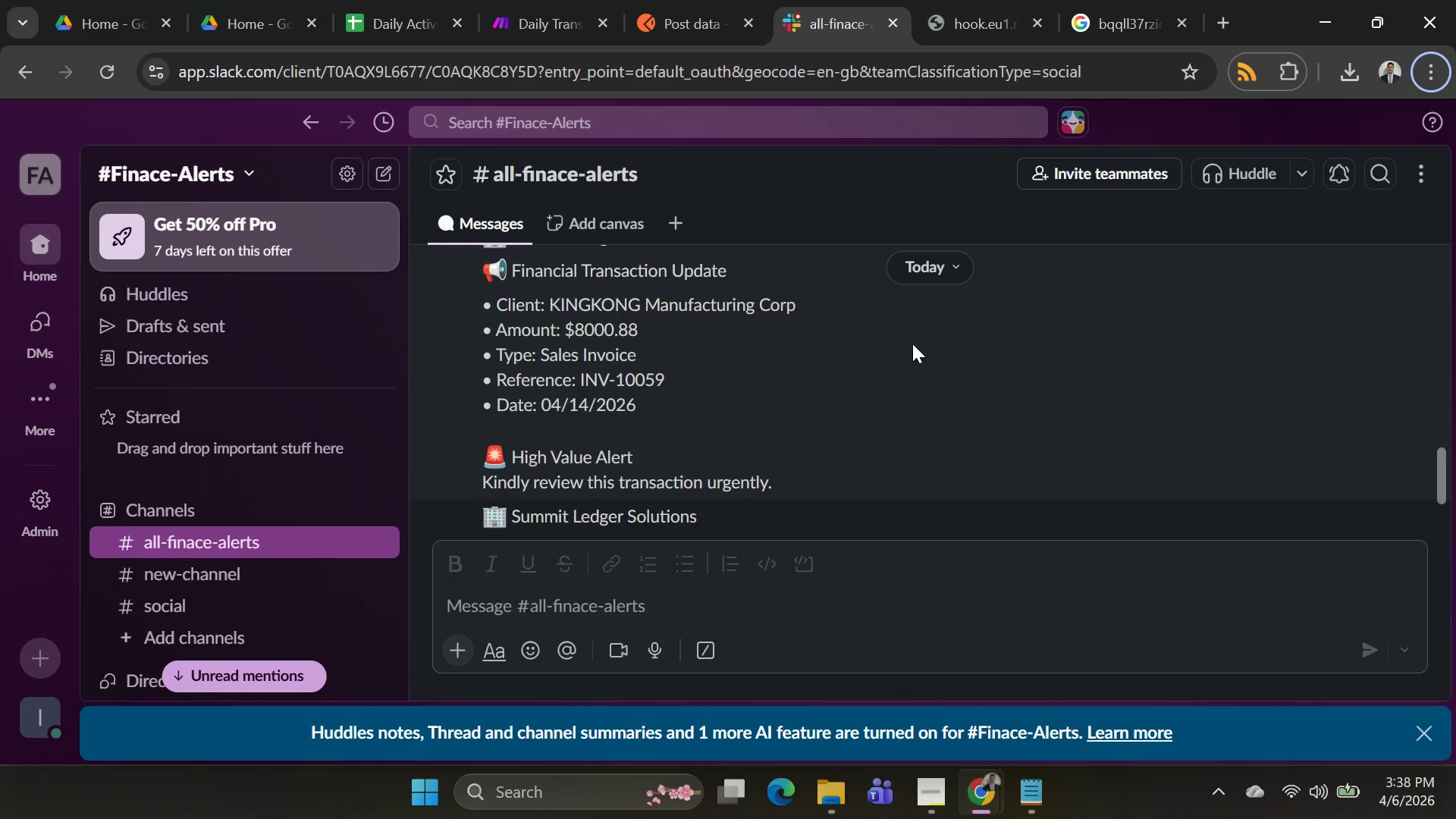 
scroll: coordinate [747, 424], scroll_direction: down, amount: 4.0
 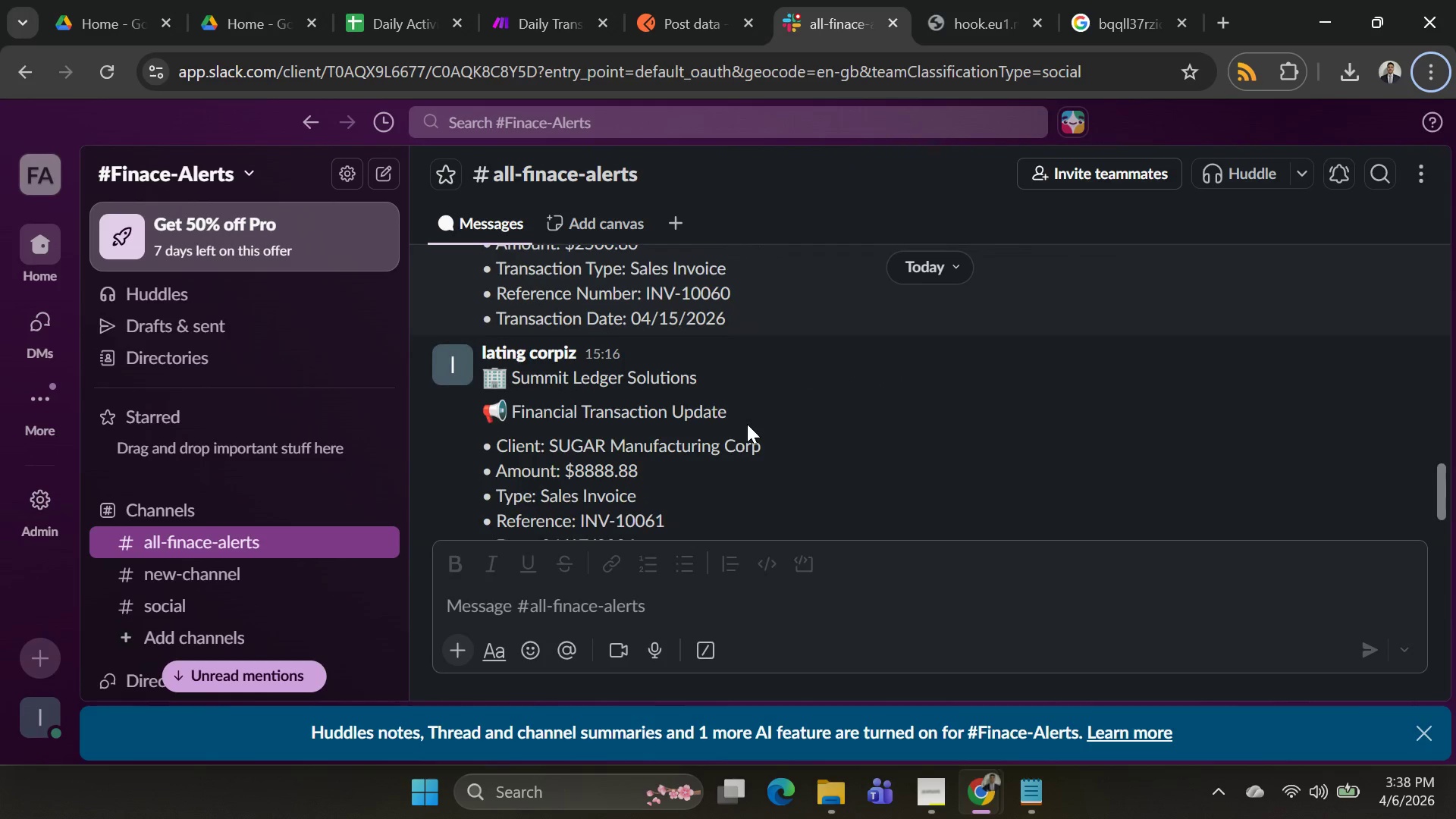 
scroll: coordinate [747, 424], scroll_direction: up, amount: 2.0
 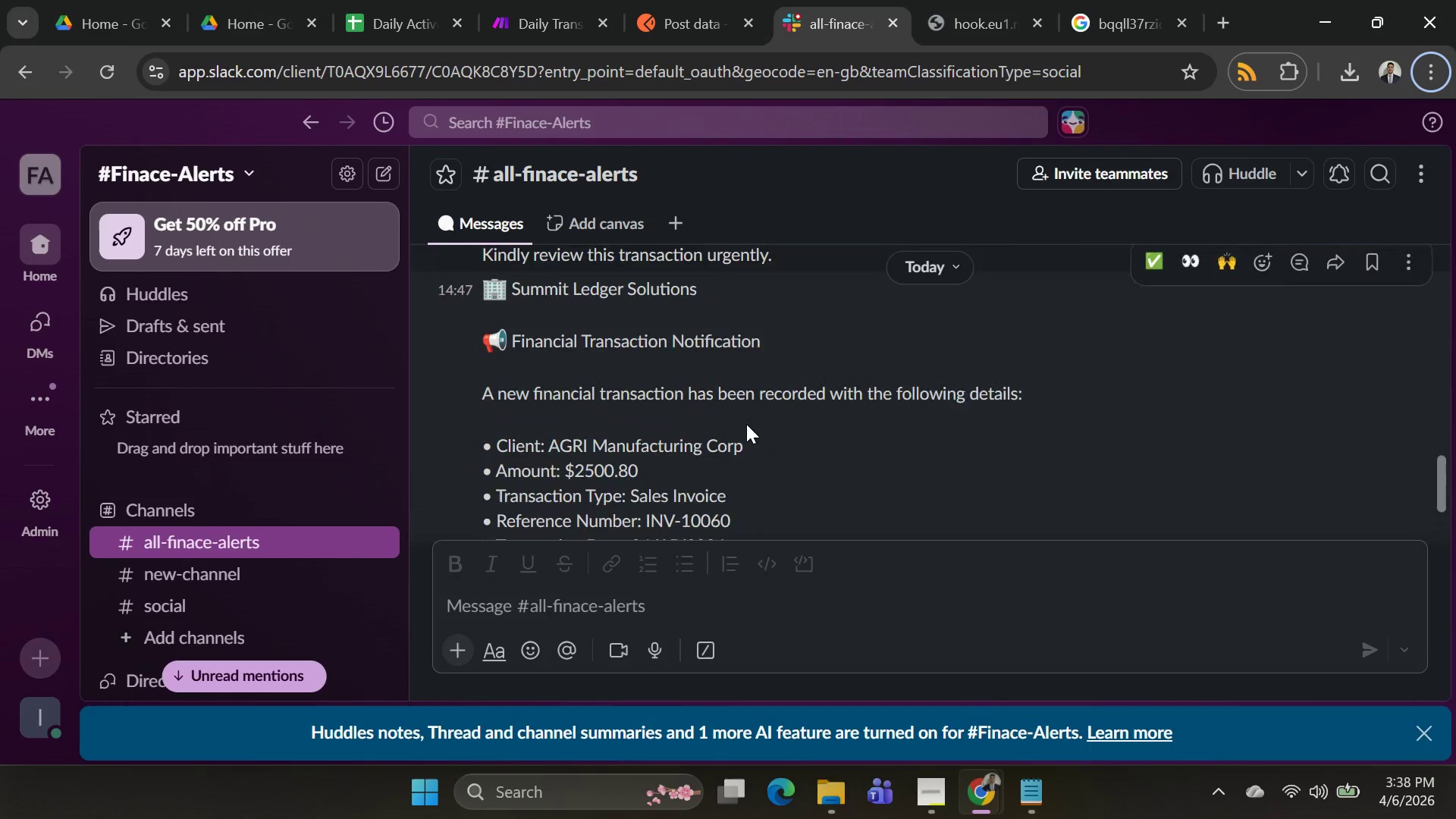 
scroll: coordinate [746, 424], scroll_direction: down, amount: 1.0
 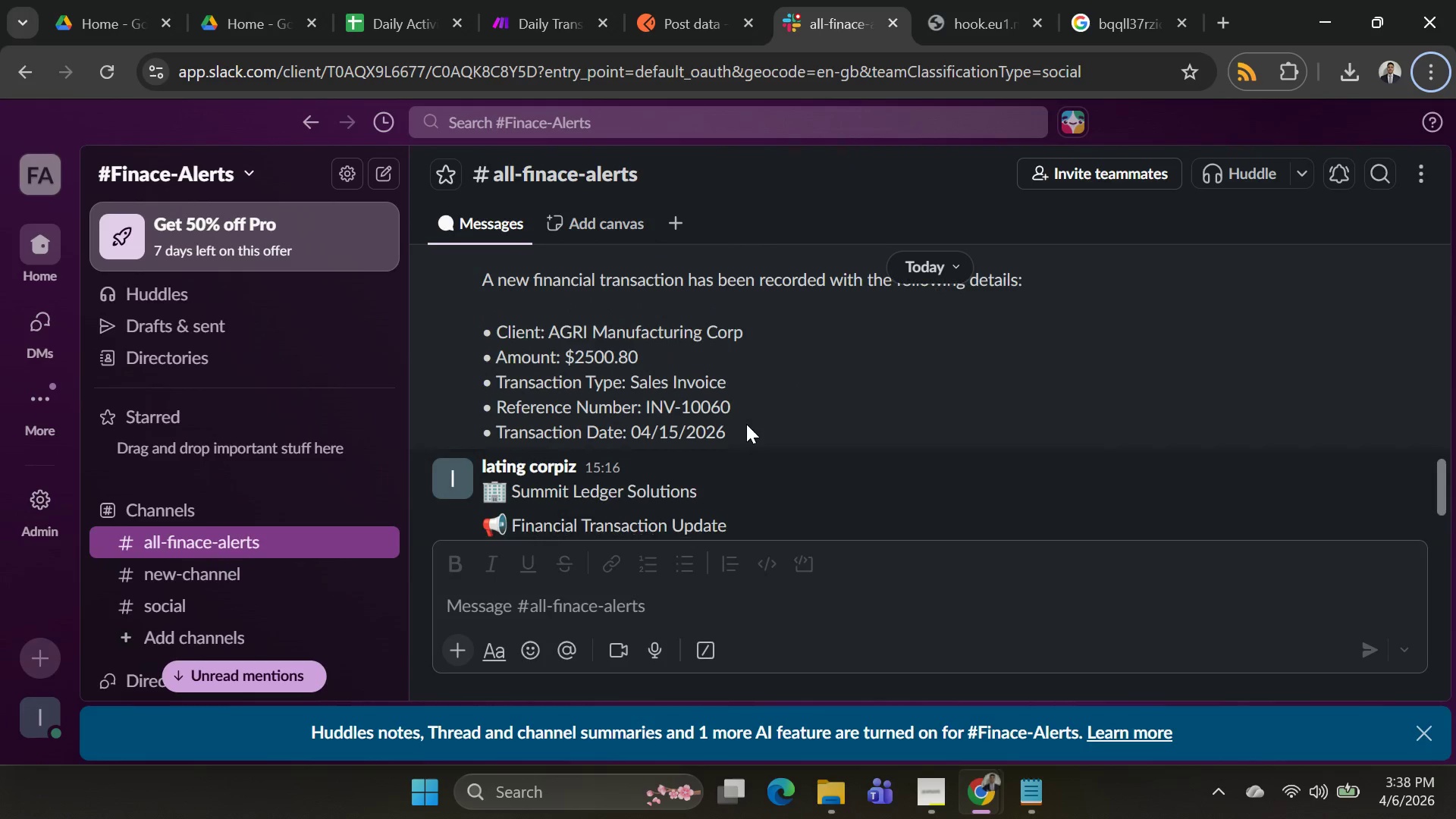 
scroll: coordinate [746, 424], scroll_direction: up, amount: 1.0
 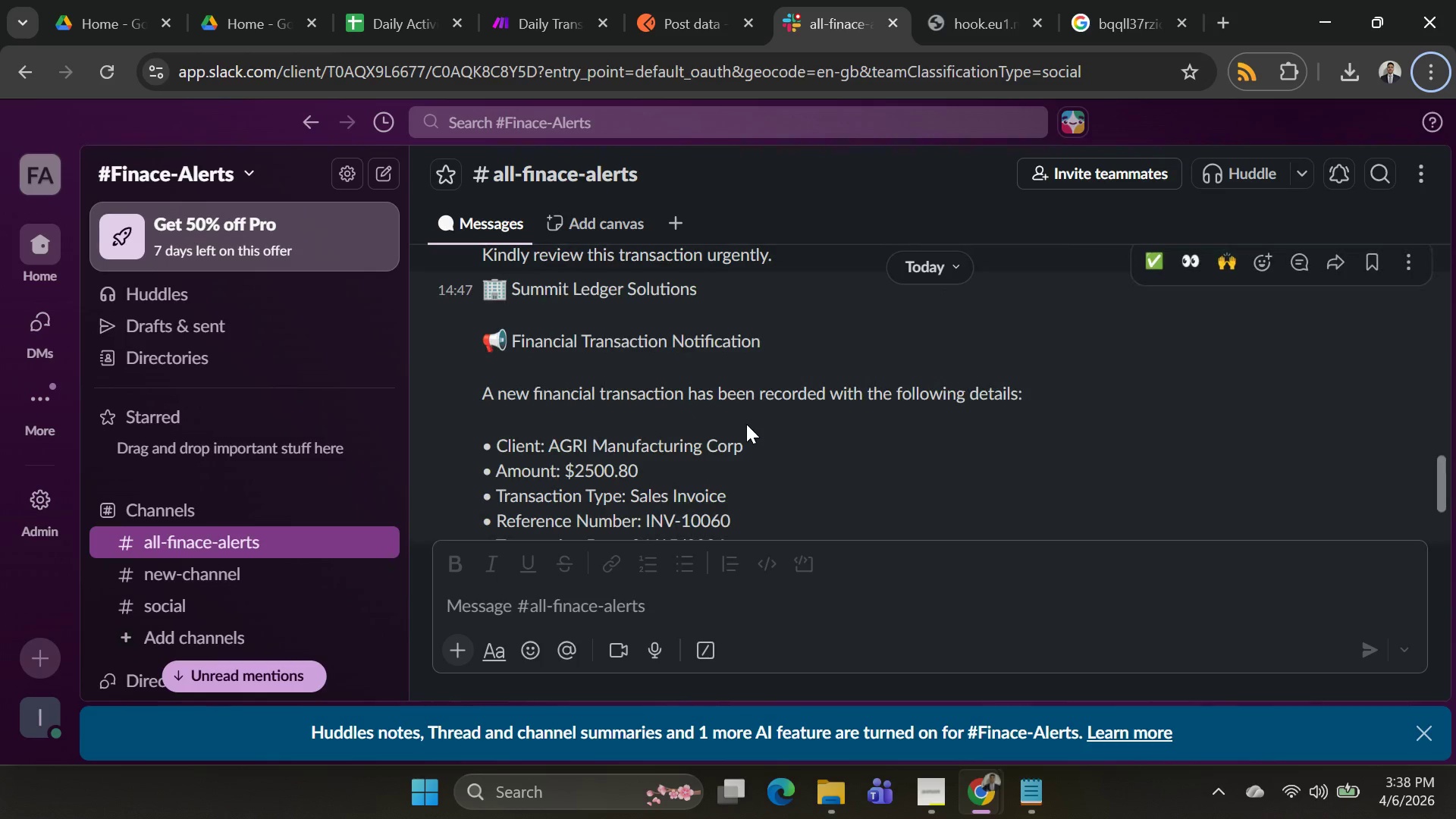 
scroll: coordinate [744, 425], scroll_direction: down, amount: 14.0
 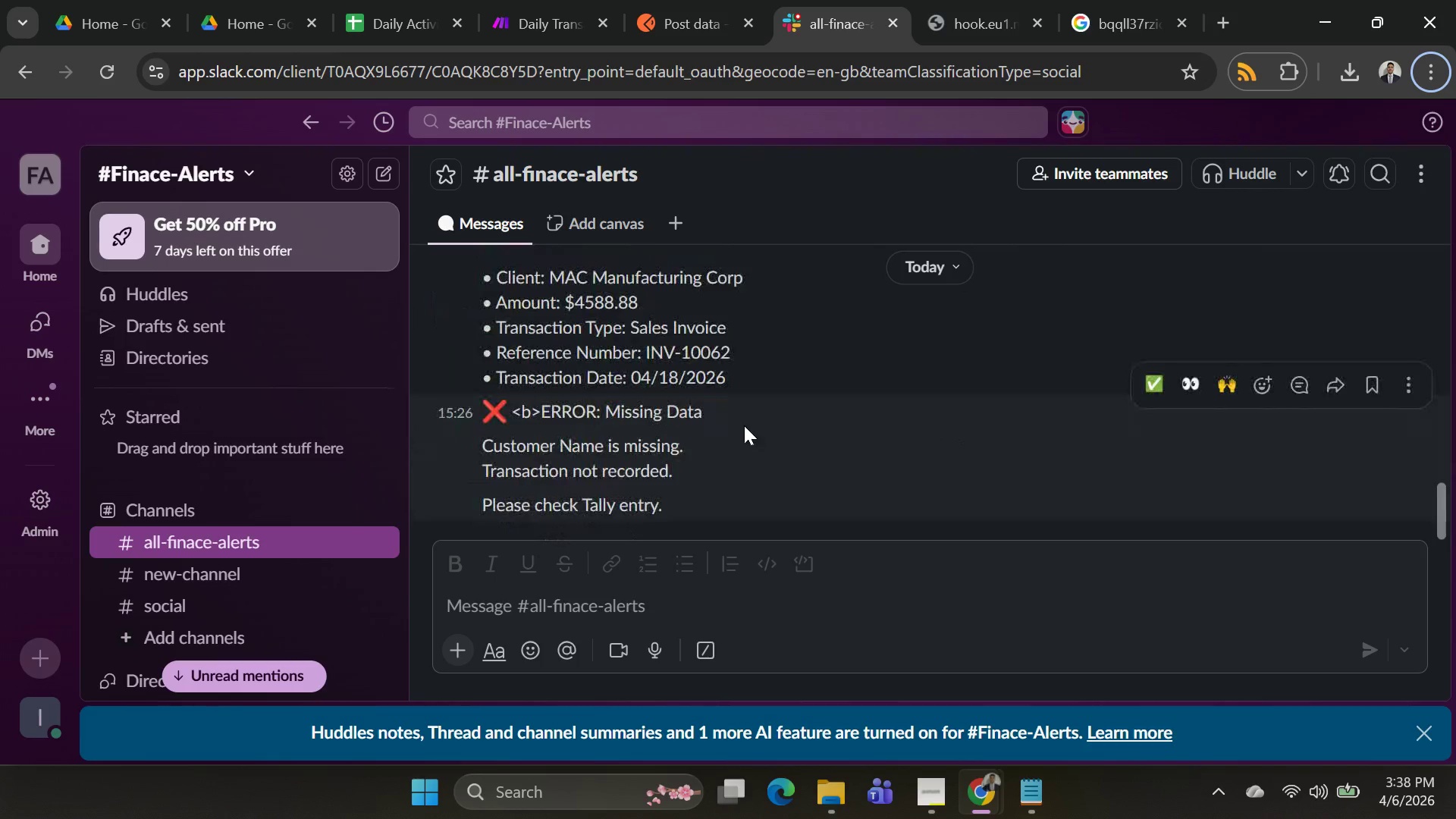 
scroll: coordinate [744, 425], scroll_direction: up, amount: 1.0
 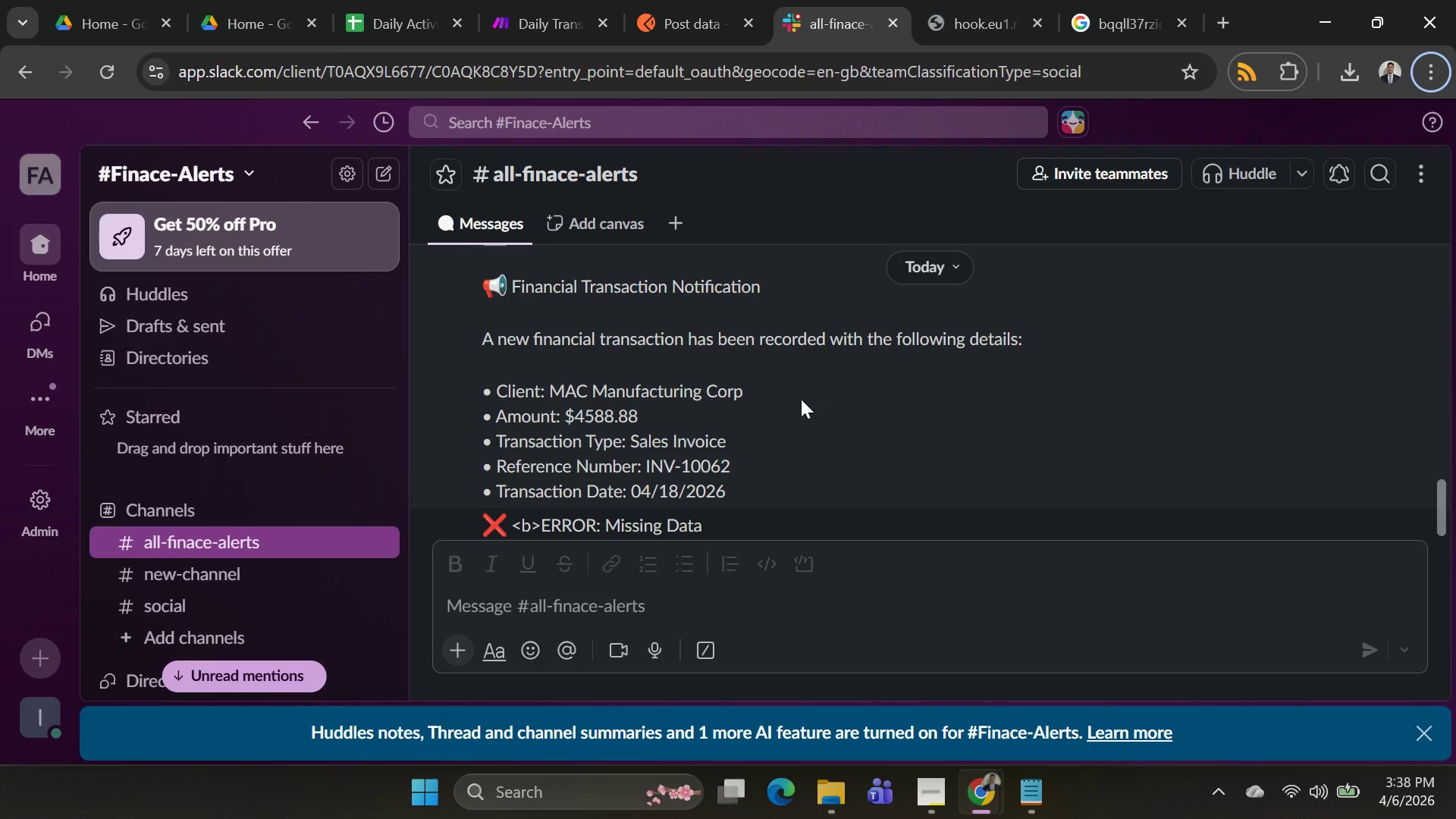 
wait(12.67)
 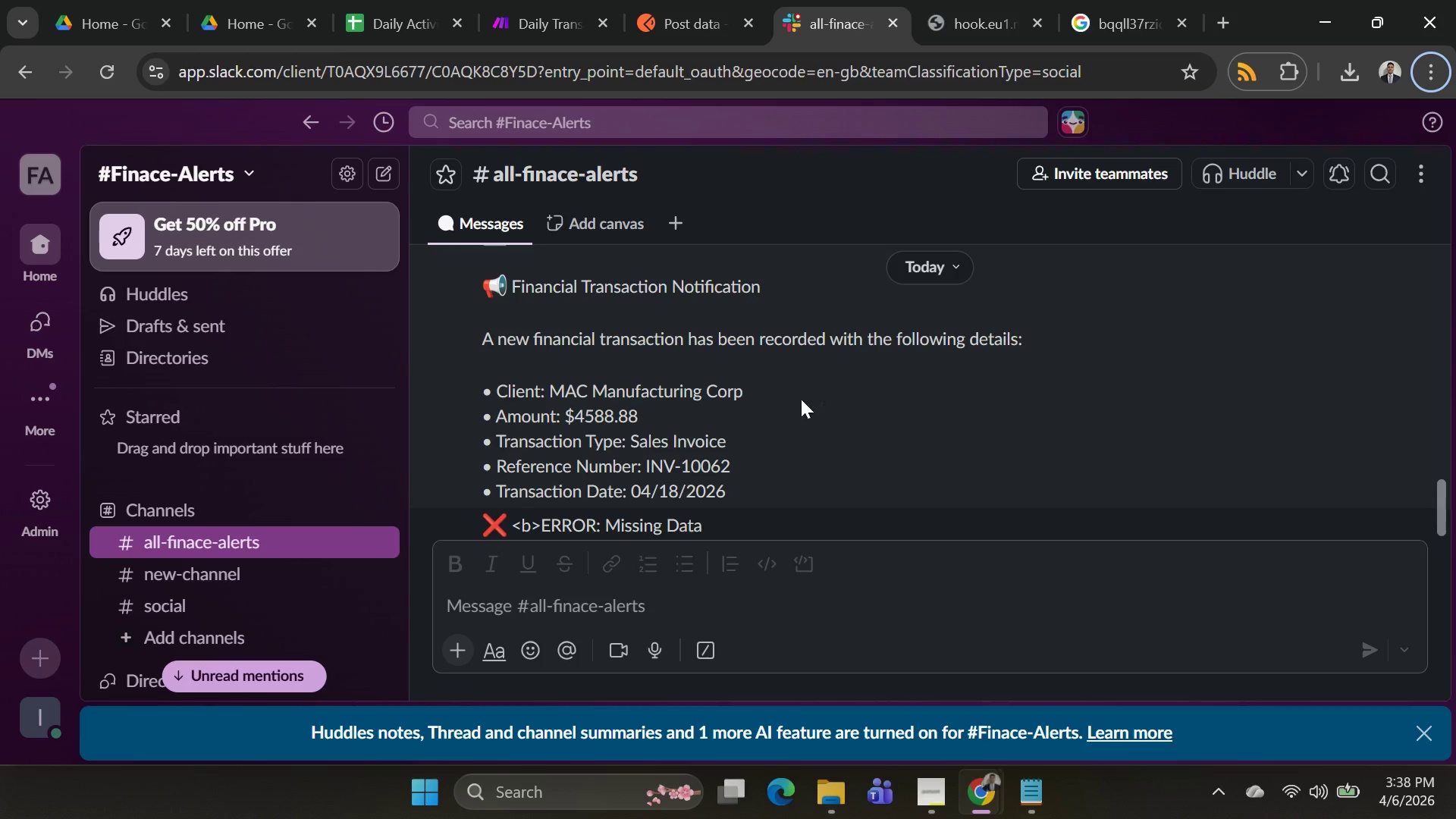 
key(PrintScreen)
 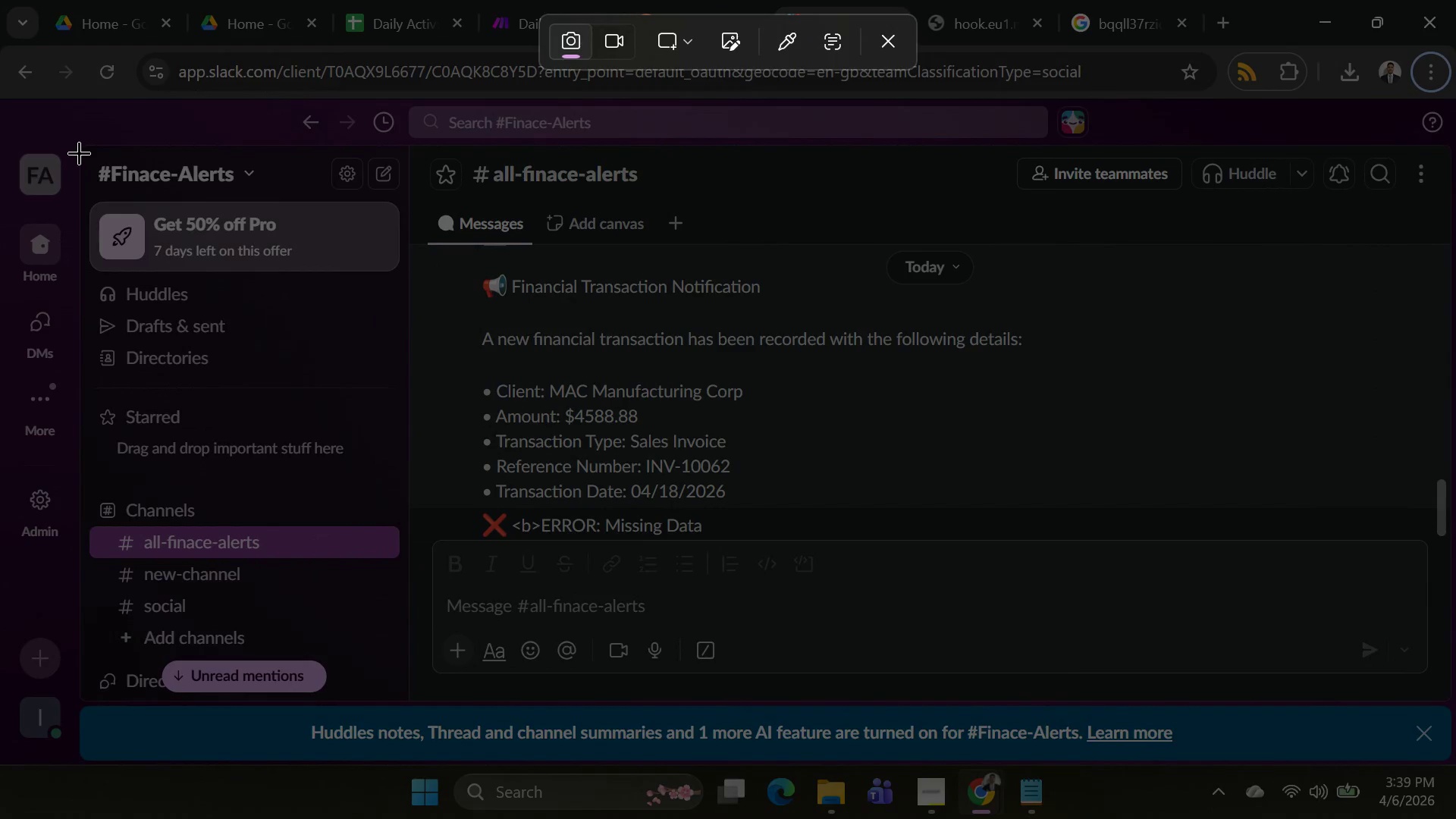 
left_click_drag(start_coordinate=[53, 152], to_coordinate=[1455, 516])
 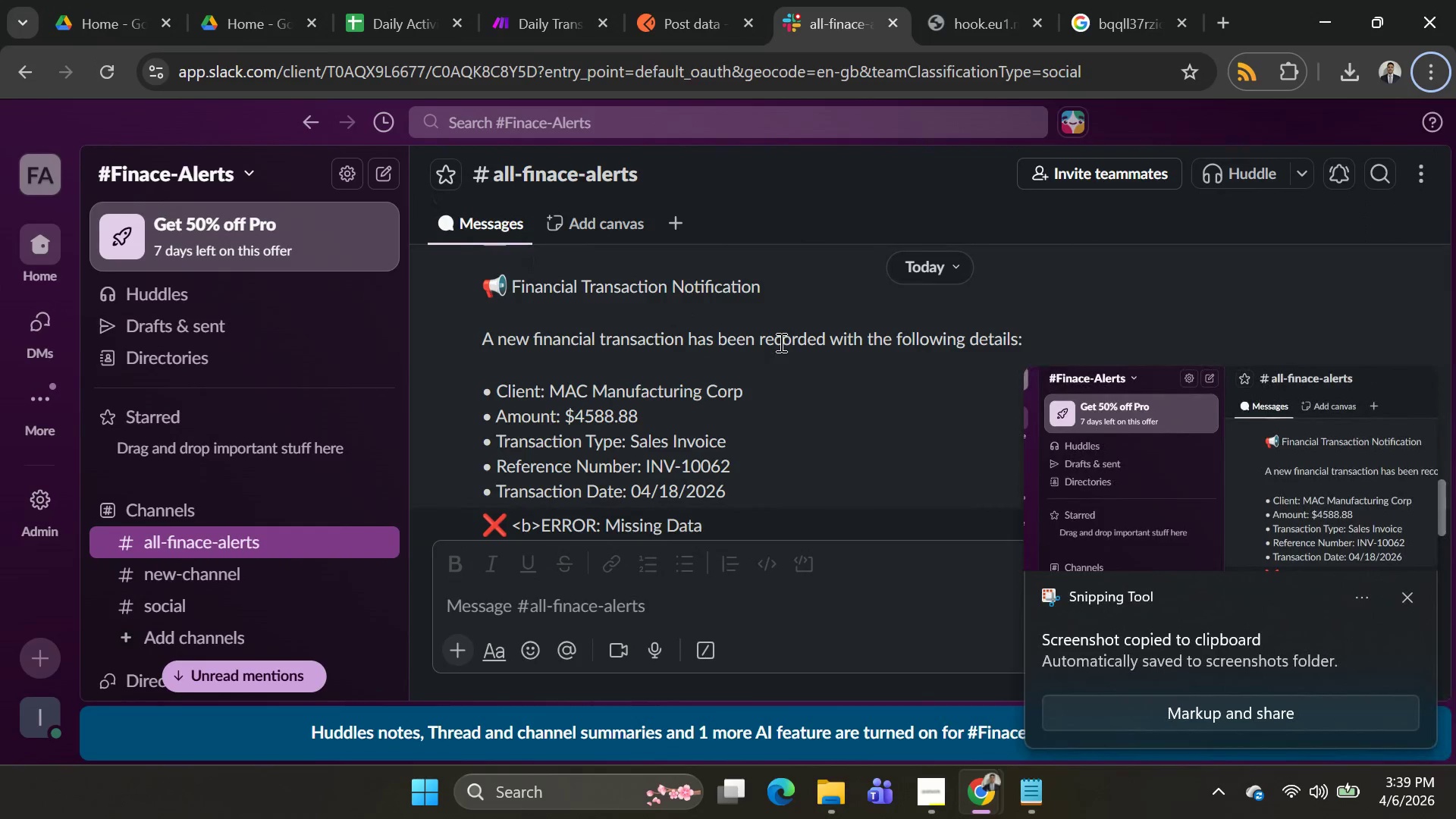 
scroll: coordinate [780, 342], scroll_direction: down, amount: 1.0
 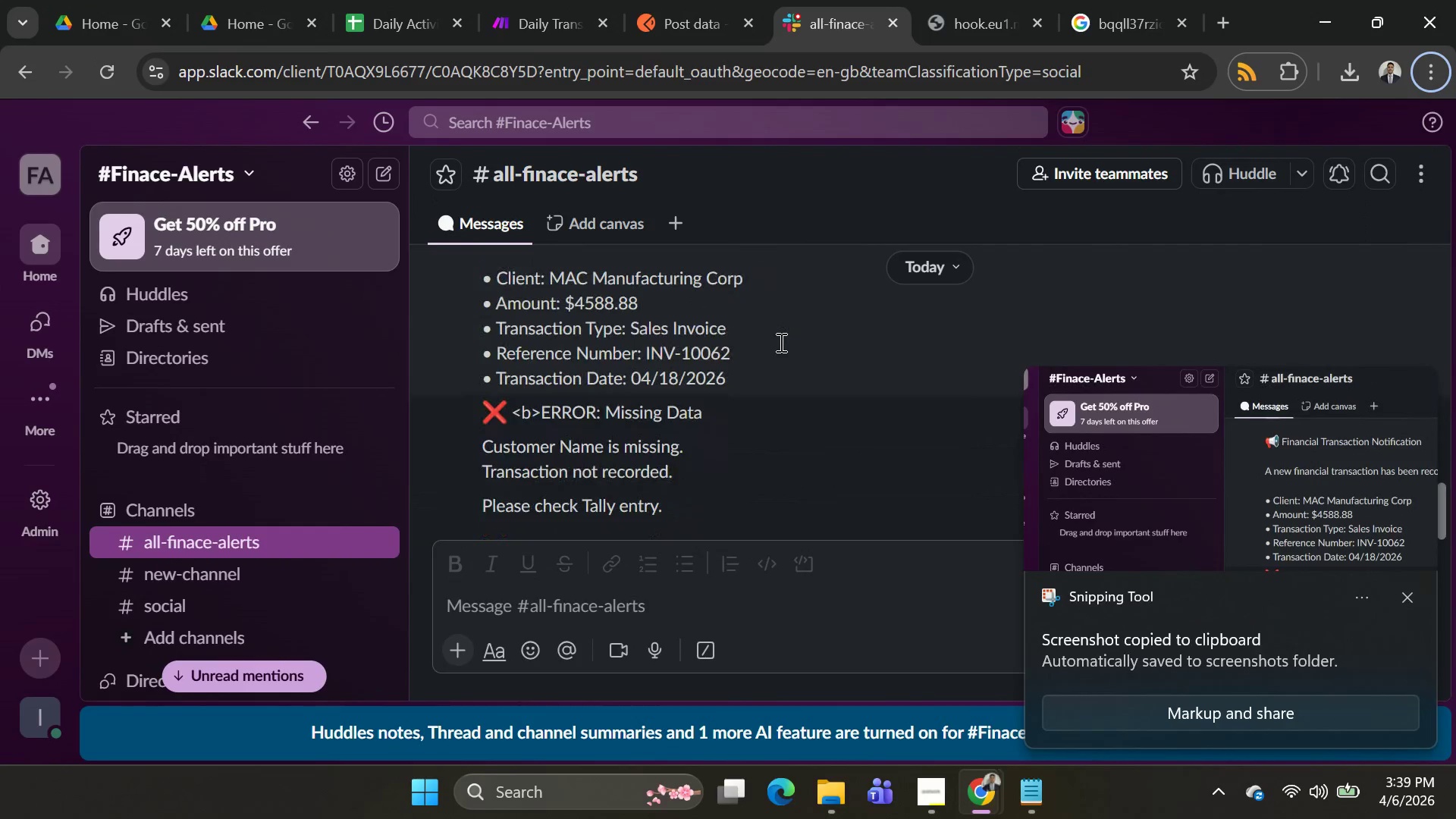 
scroll: coordinate [780, 342], scroll_direction: up, amount: 2.0
 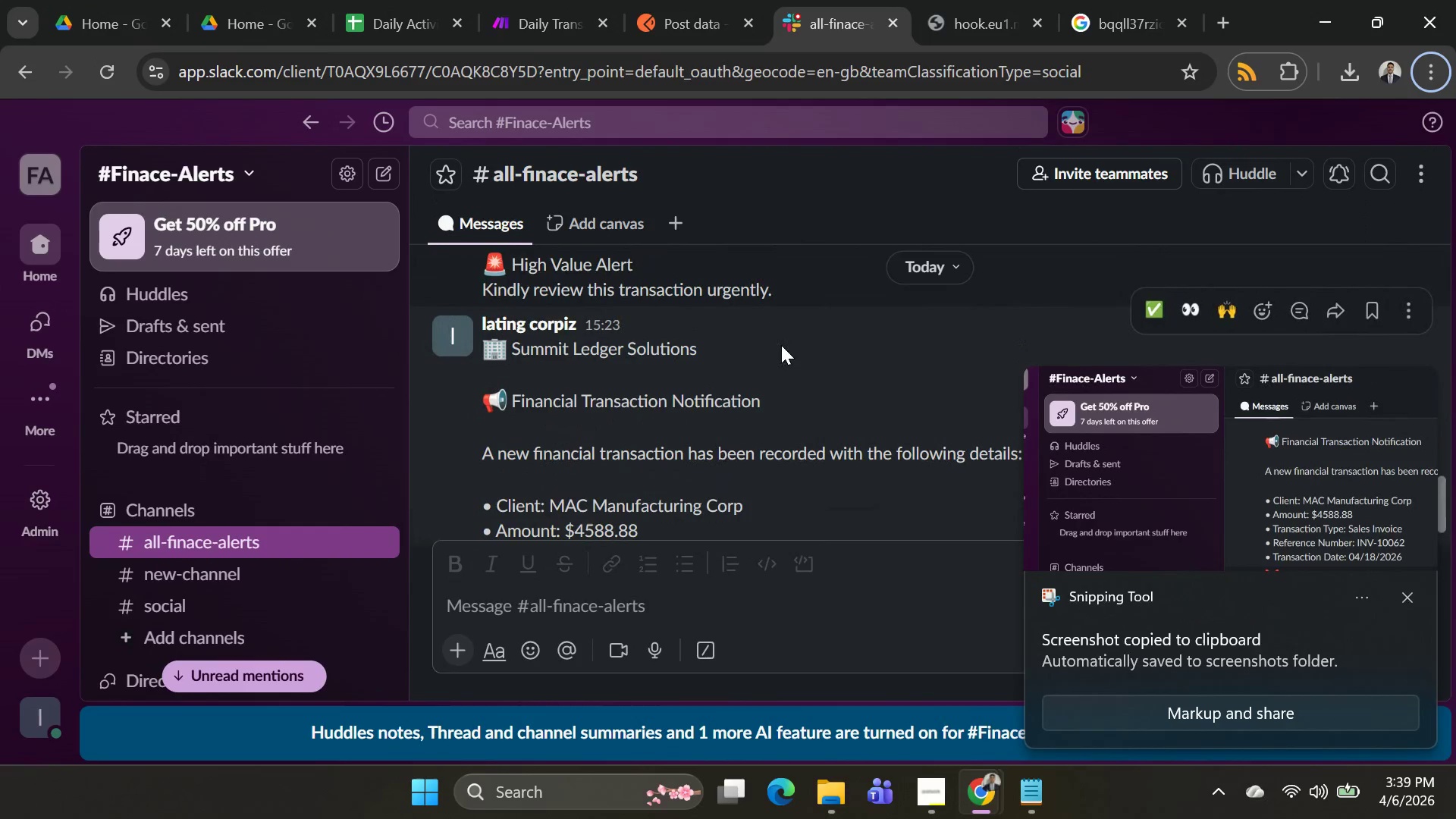 
key(Alt+AltLeft)
 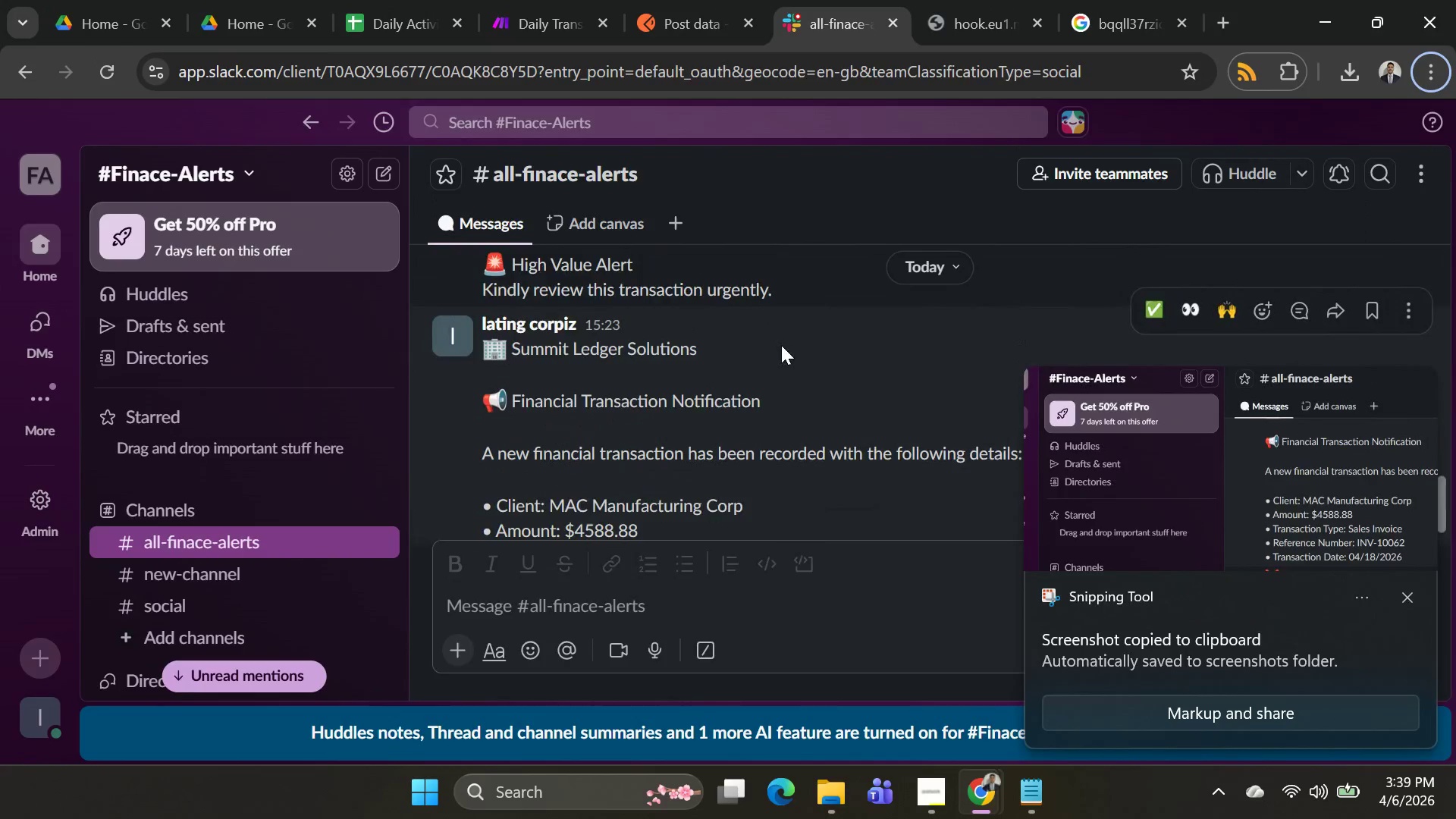 
key(Alt+Tab)
 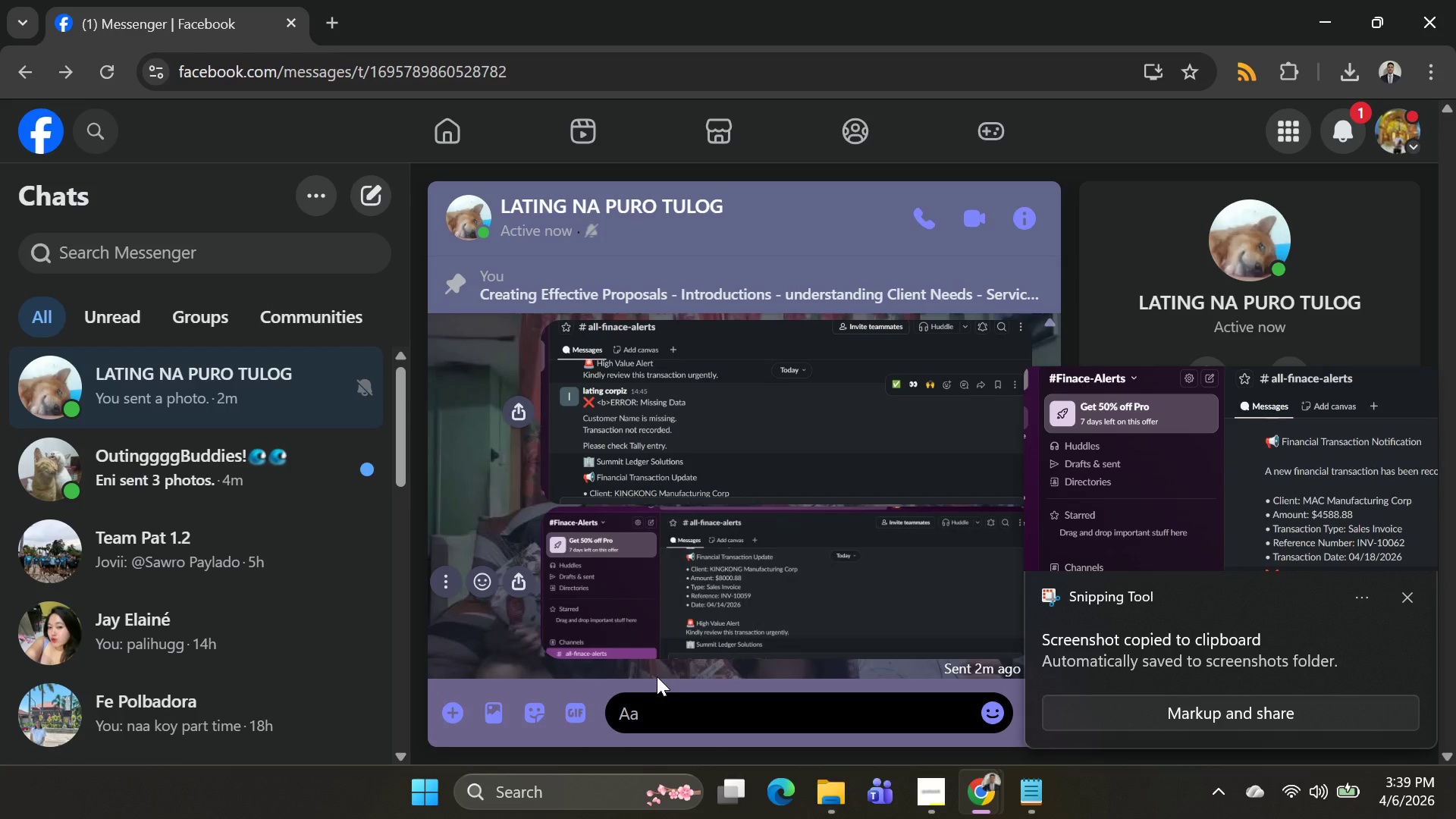 
left_click([671, 704])
 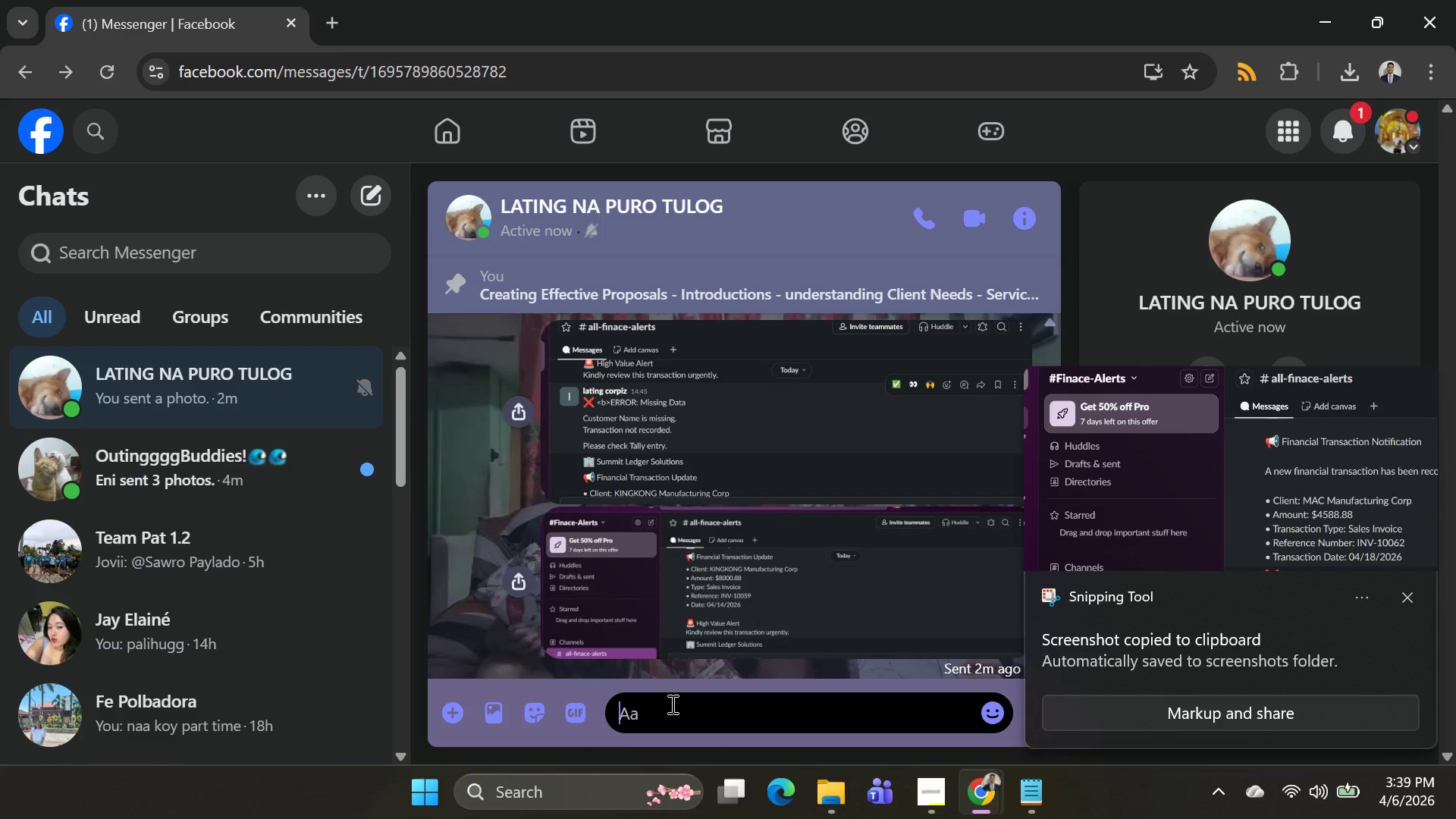 
key(Control+V)
 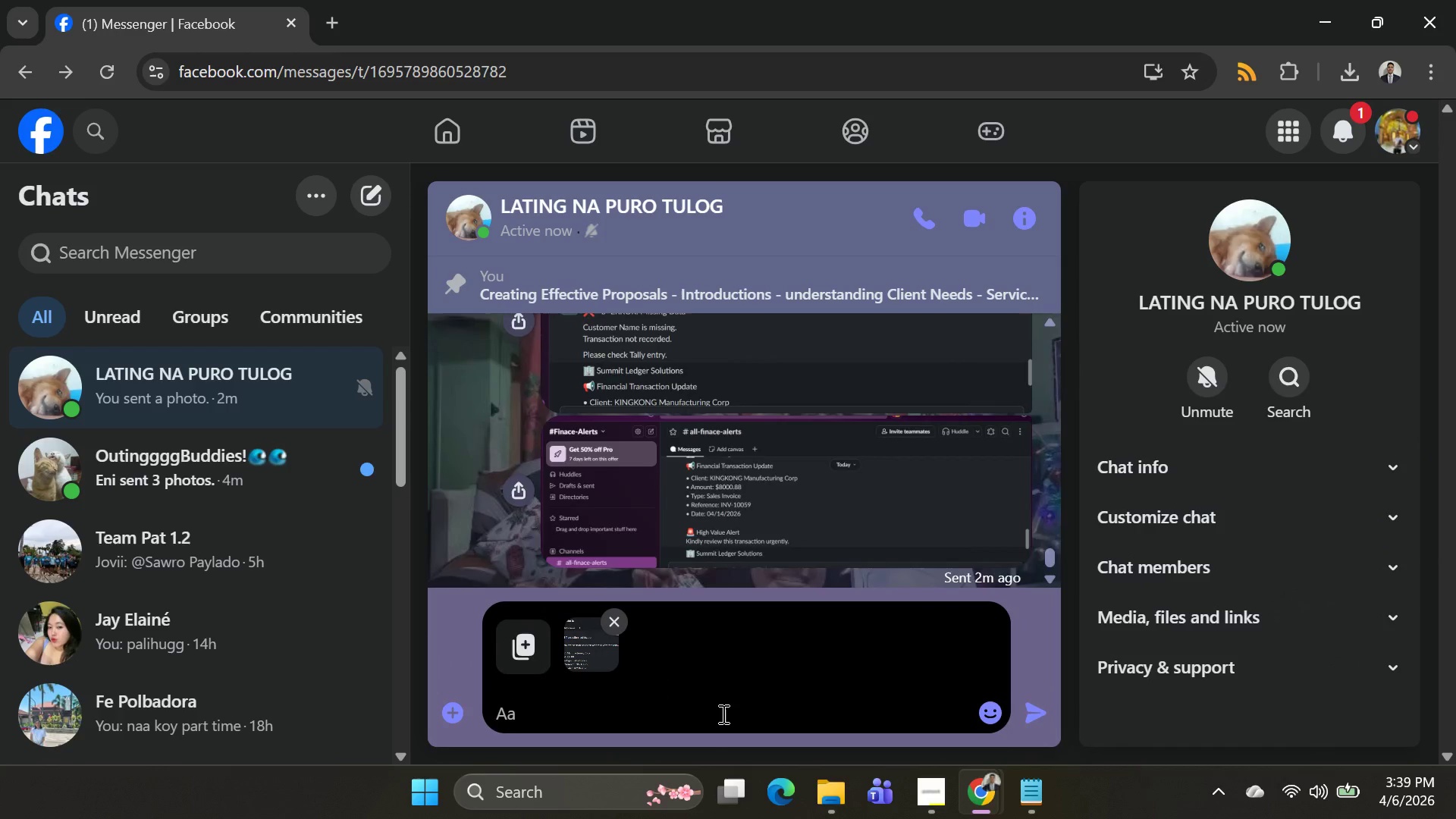 
key(Enter)
 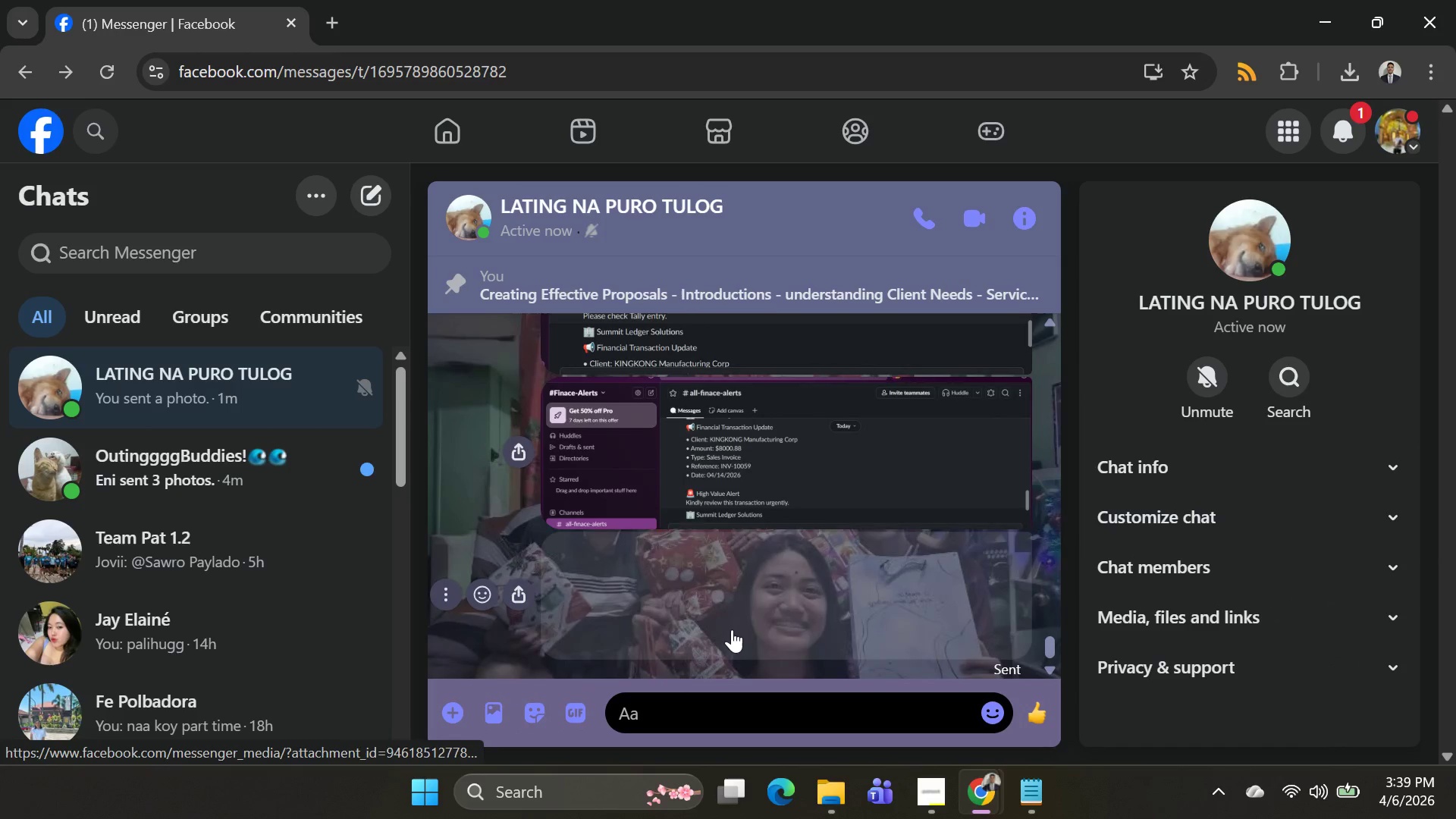 
wait(6.36)
 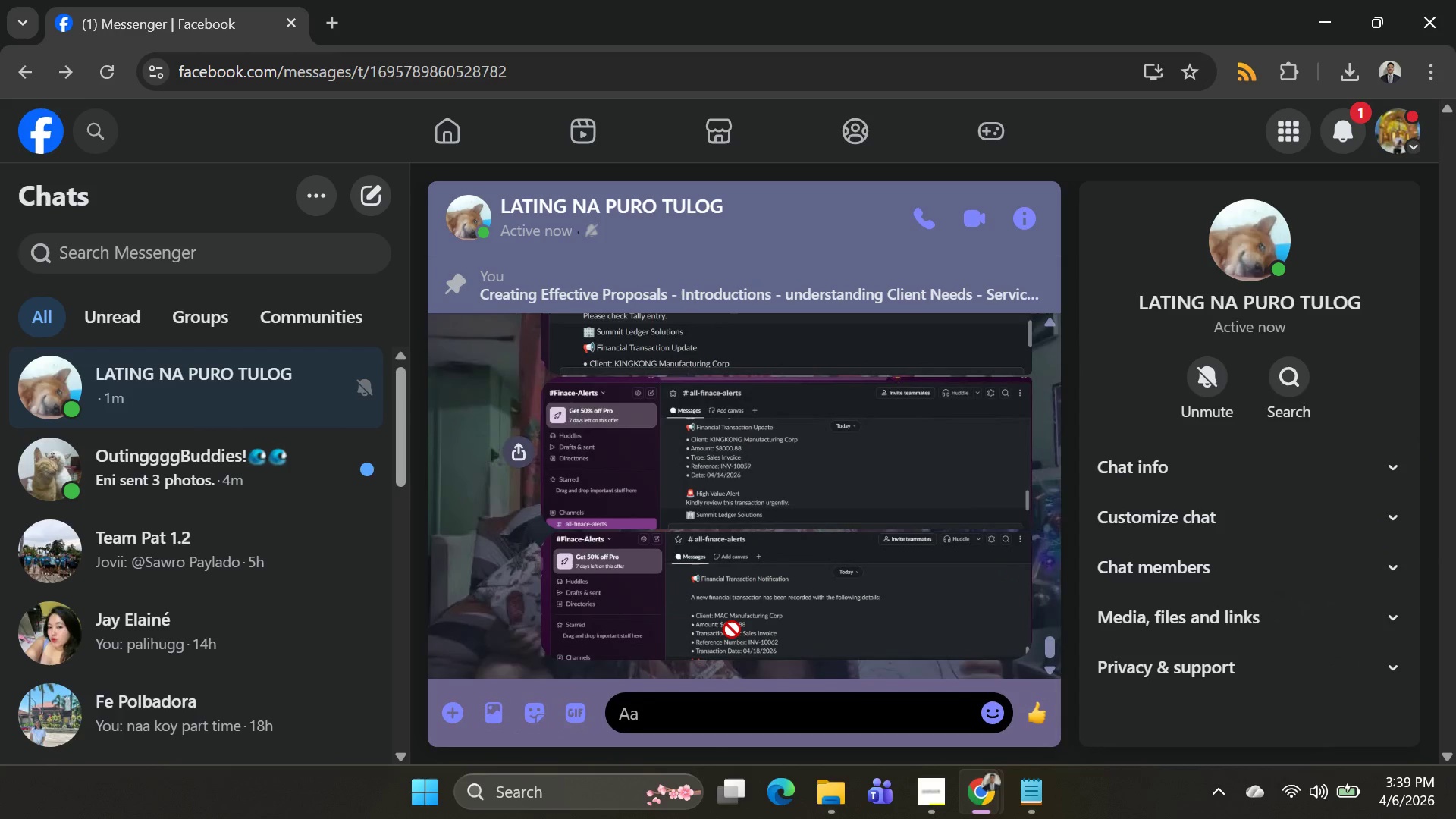 
left_click([751, 621])
 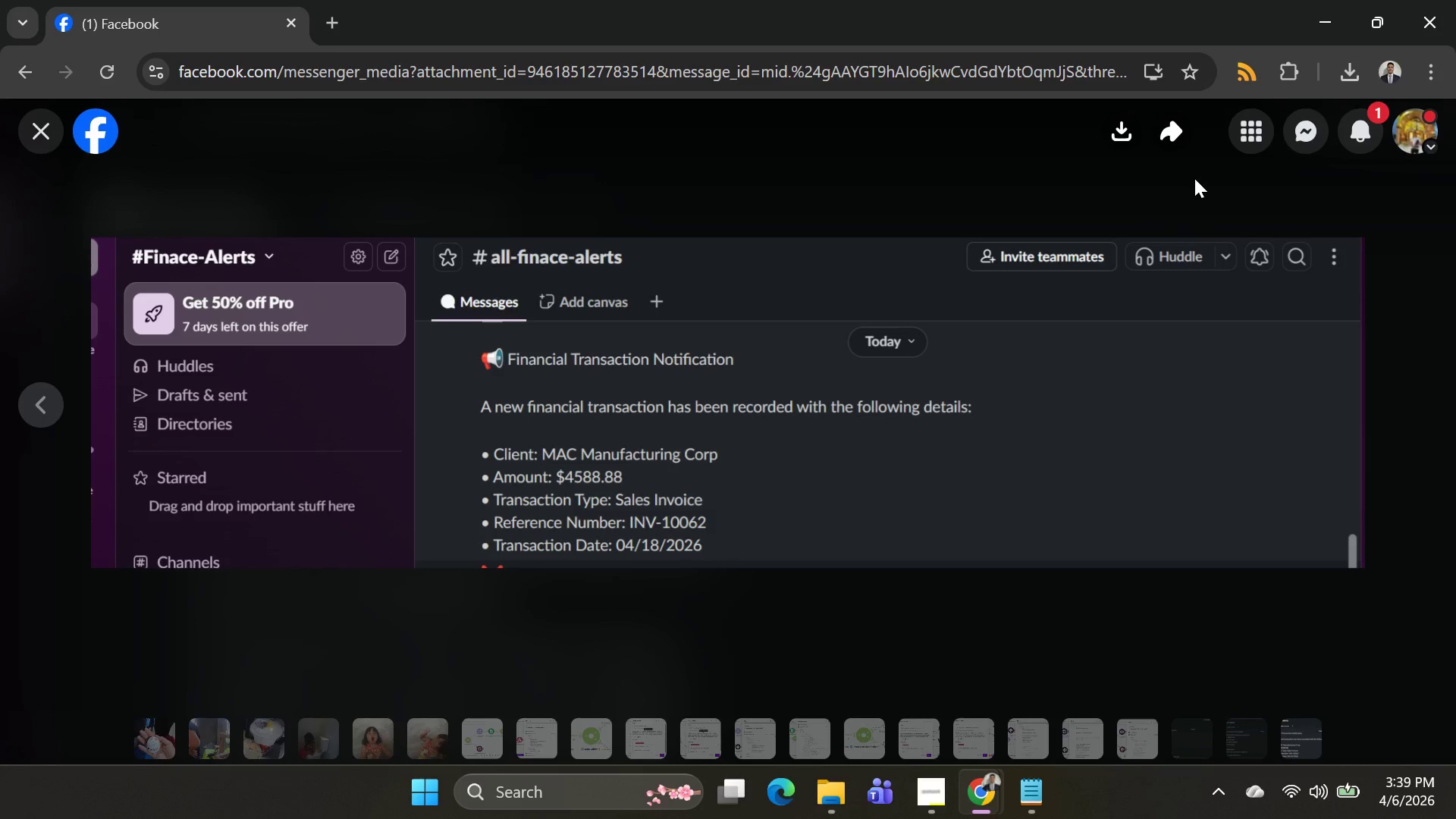 
left_click([1128, 140])
 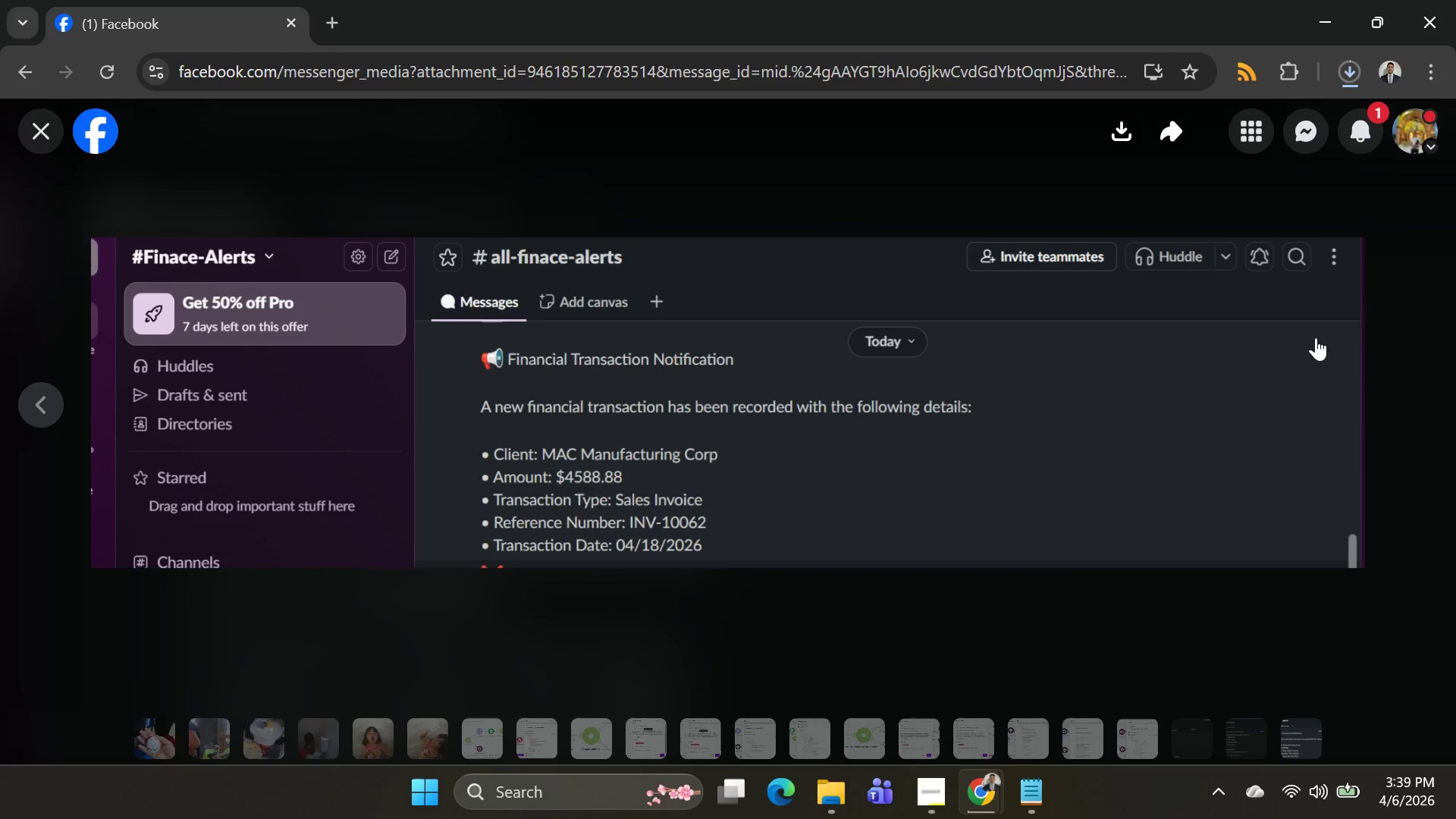 
wait(8.22)
 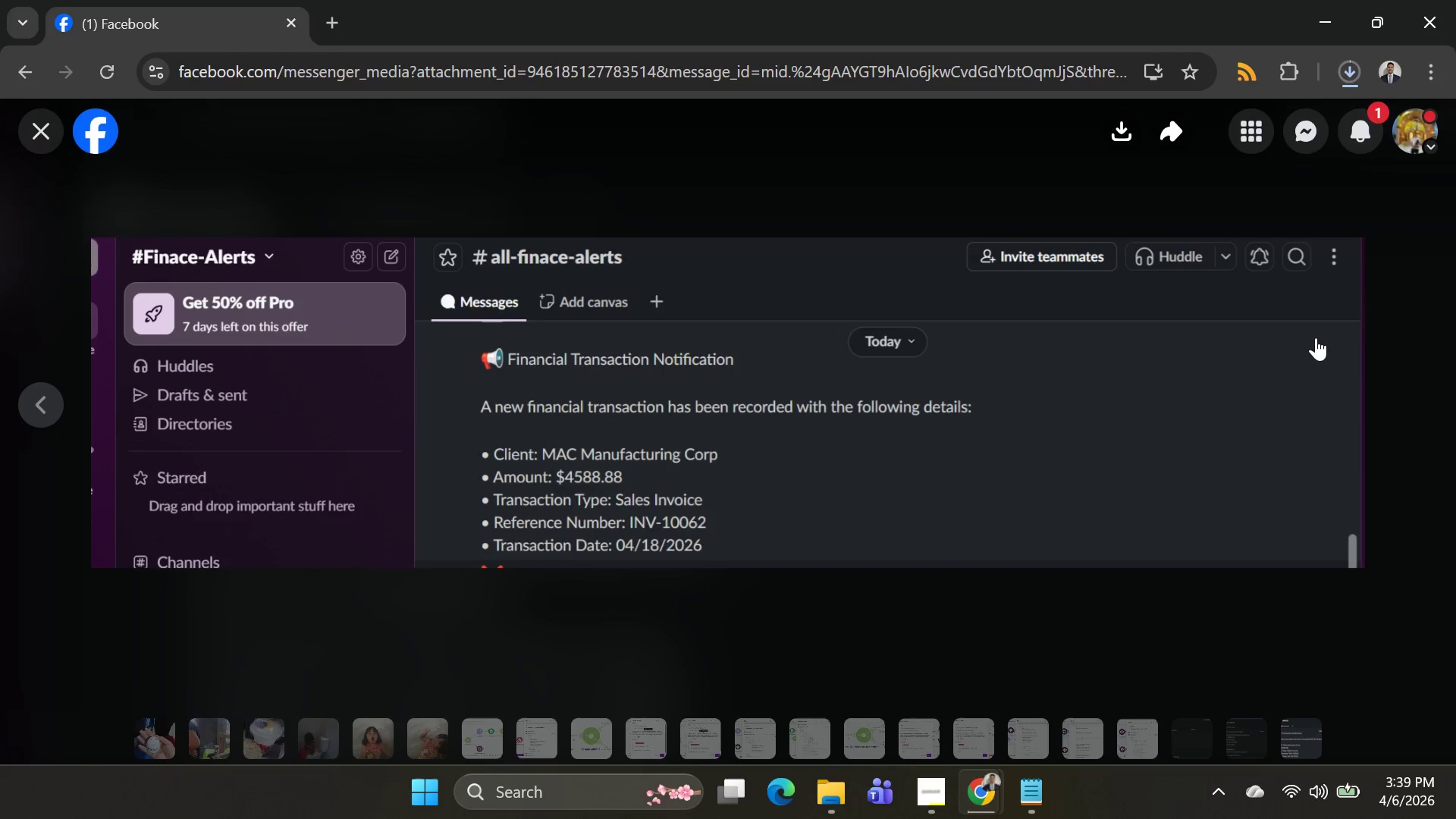 
left_click([1284, 138])
 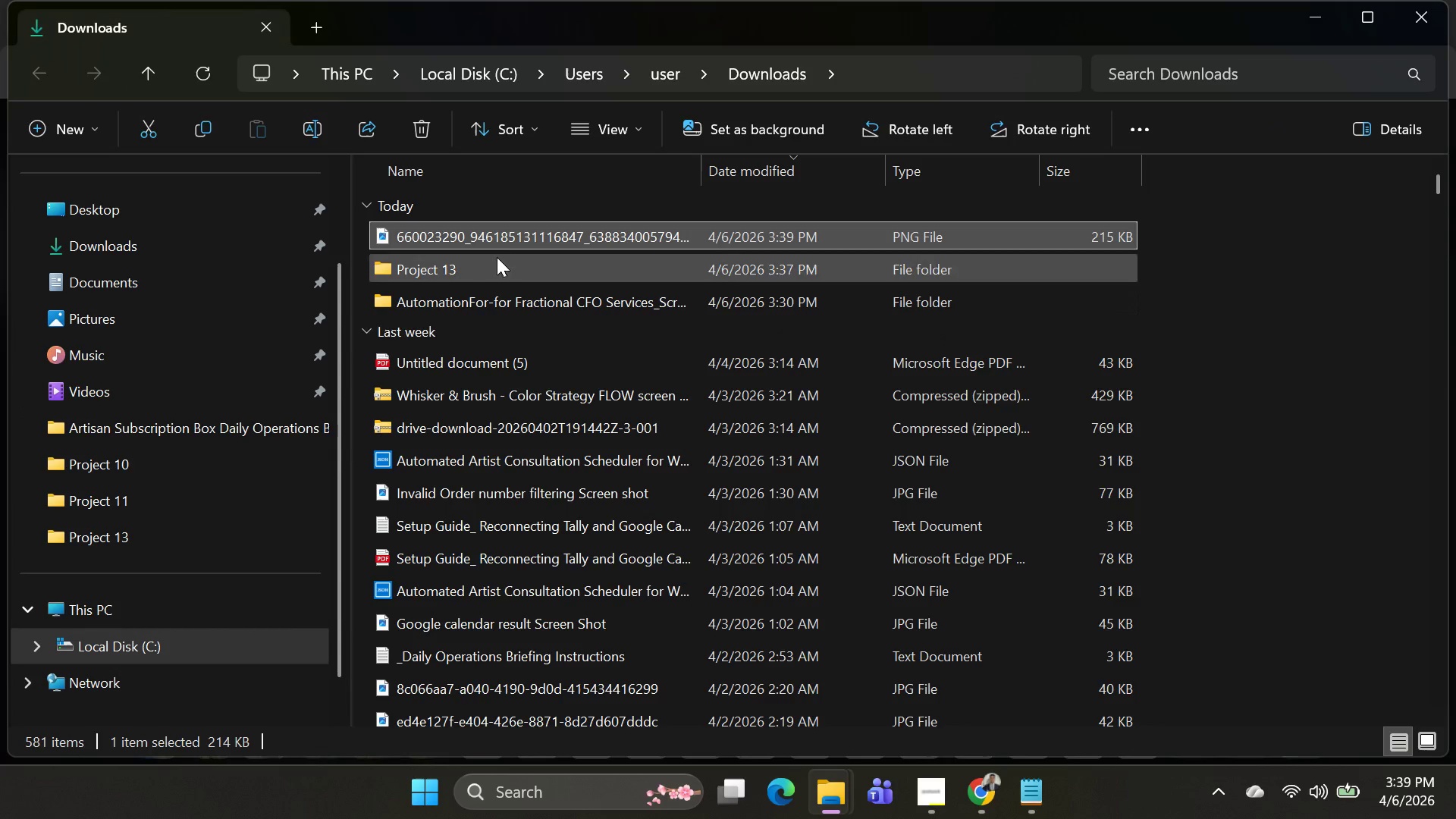 
left_click([507, 242])
 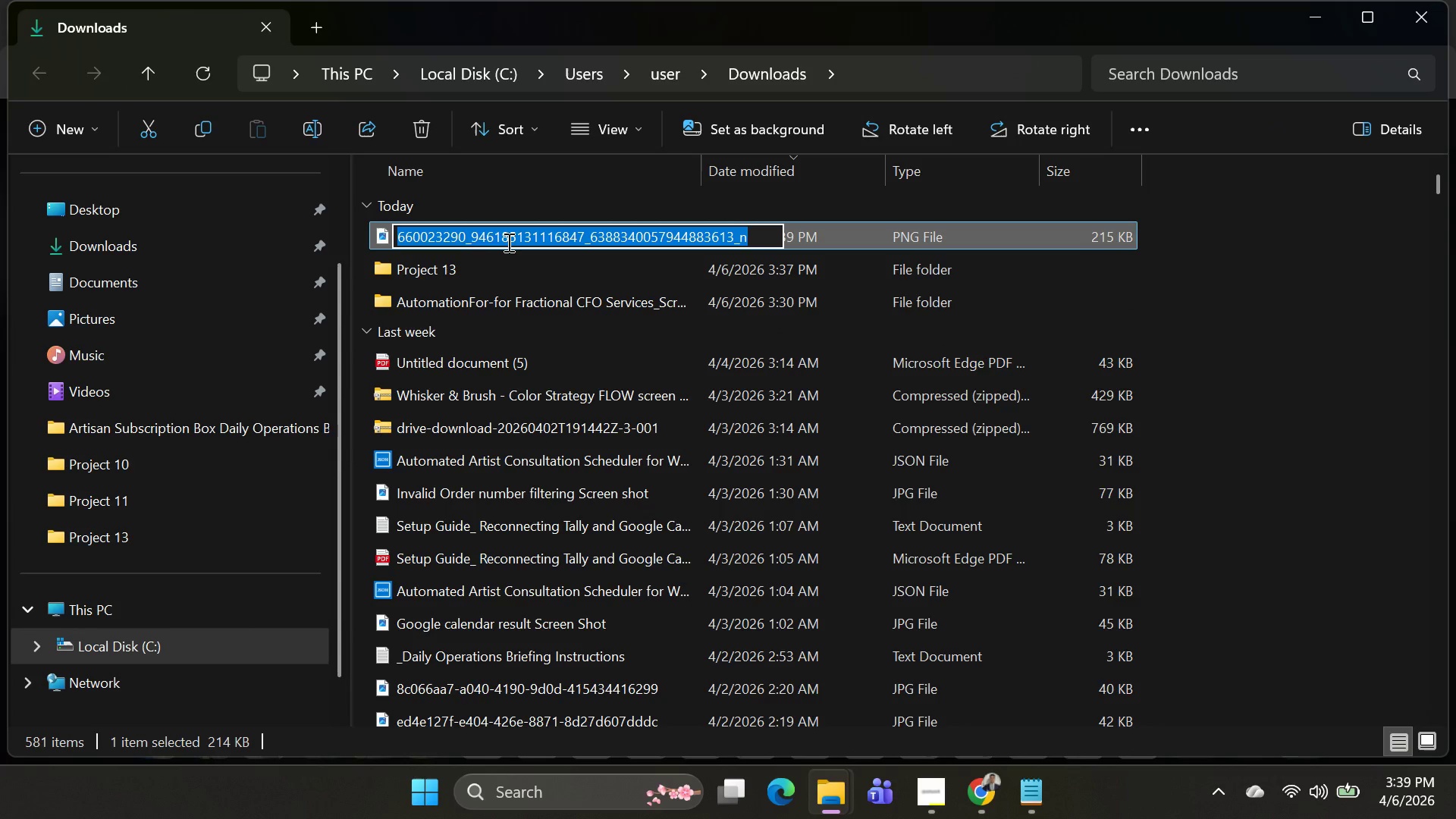 
type(SLac)
key(Backspace)
key(Backspace)
key(Backspace)
type(Lac)
key(Backspace)
key(Backspace)
key(Backspace)
type(lackNormalAllertNotification)
 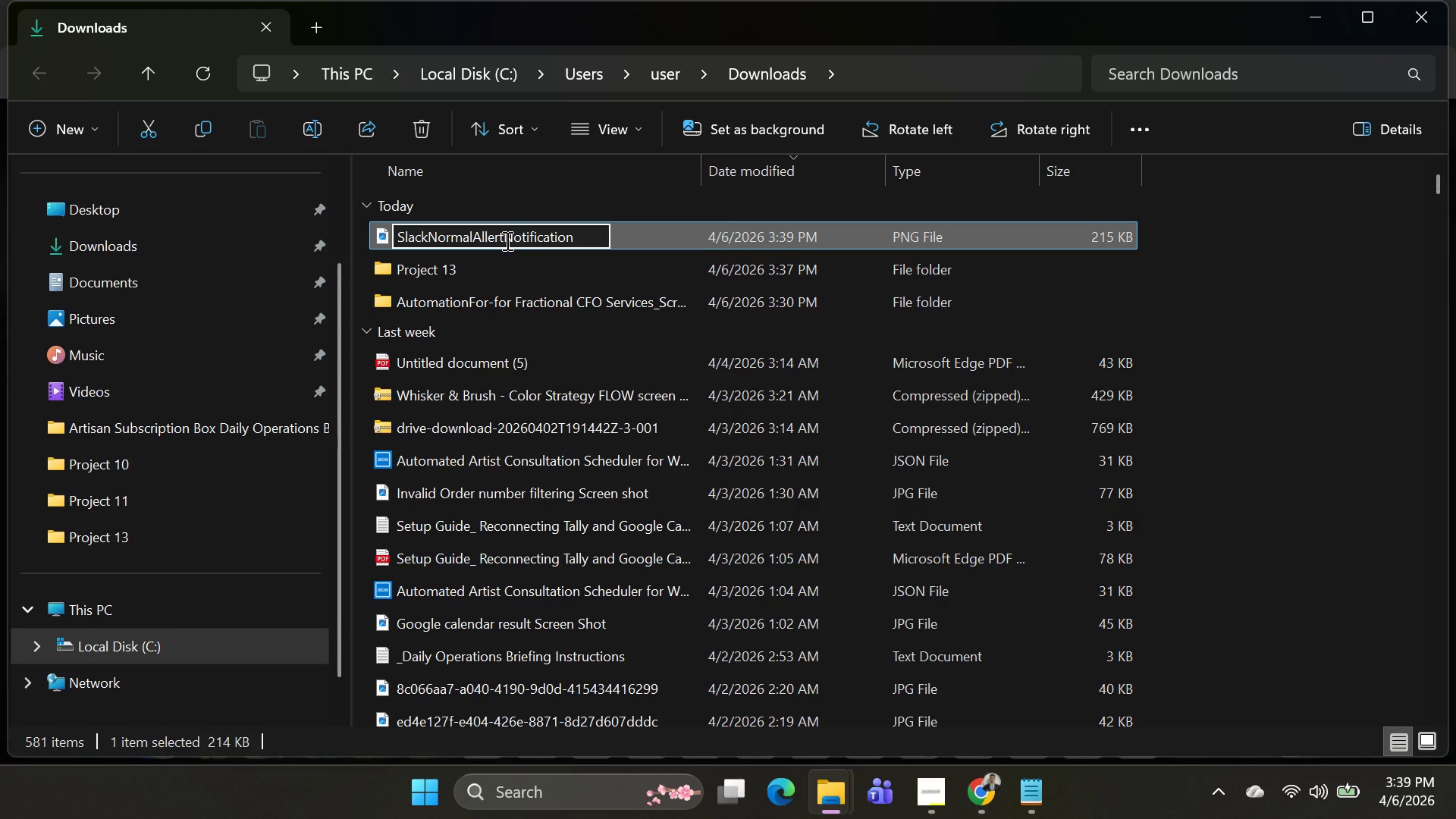 
key(Shift+Minus)
 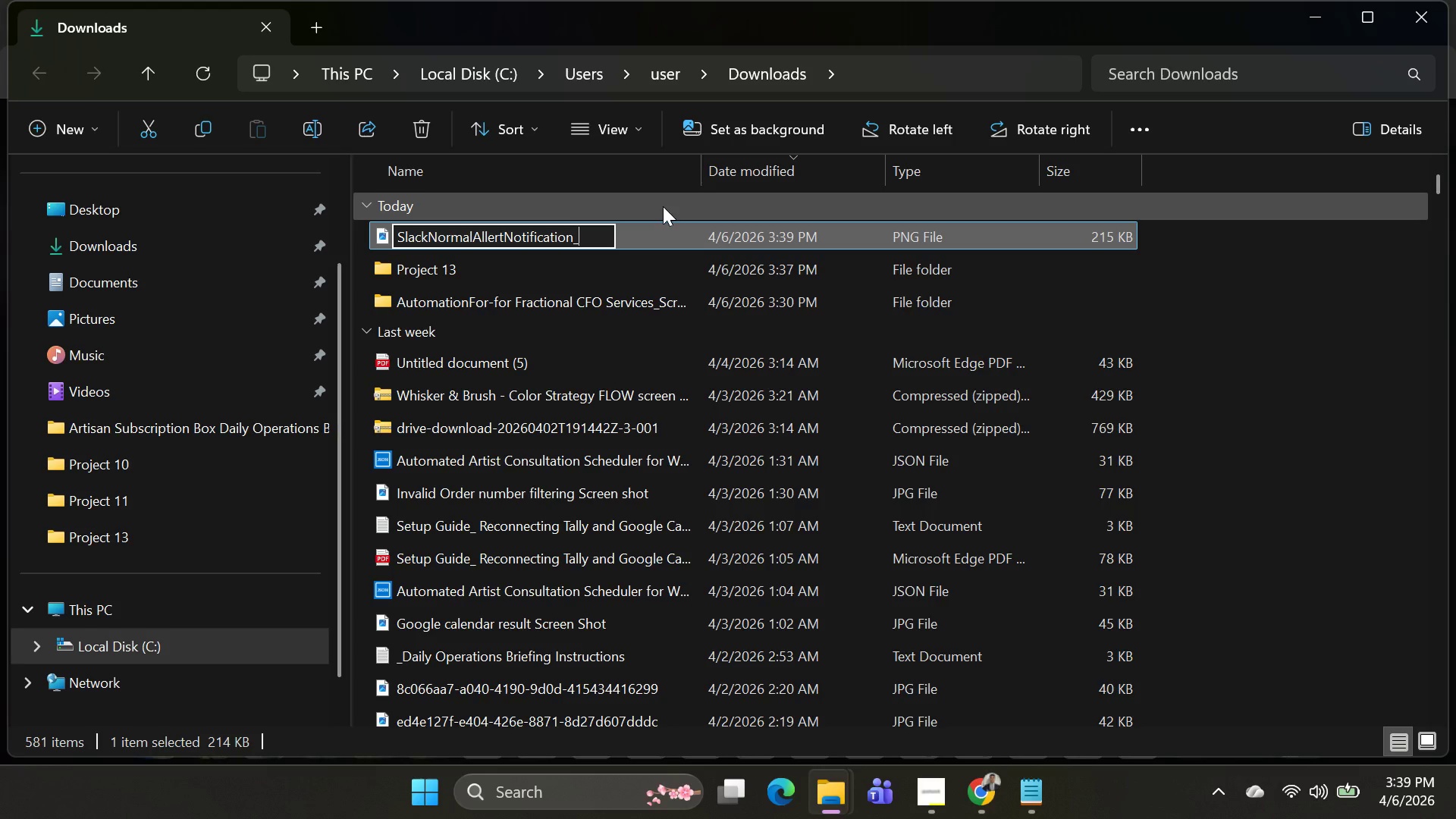 
type(ScreenShot)
 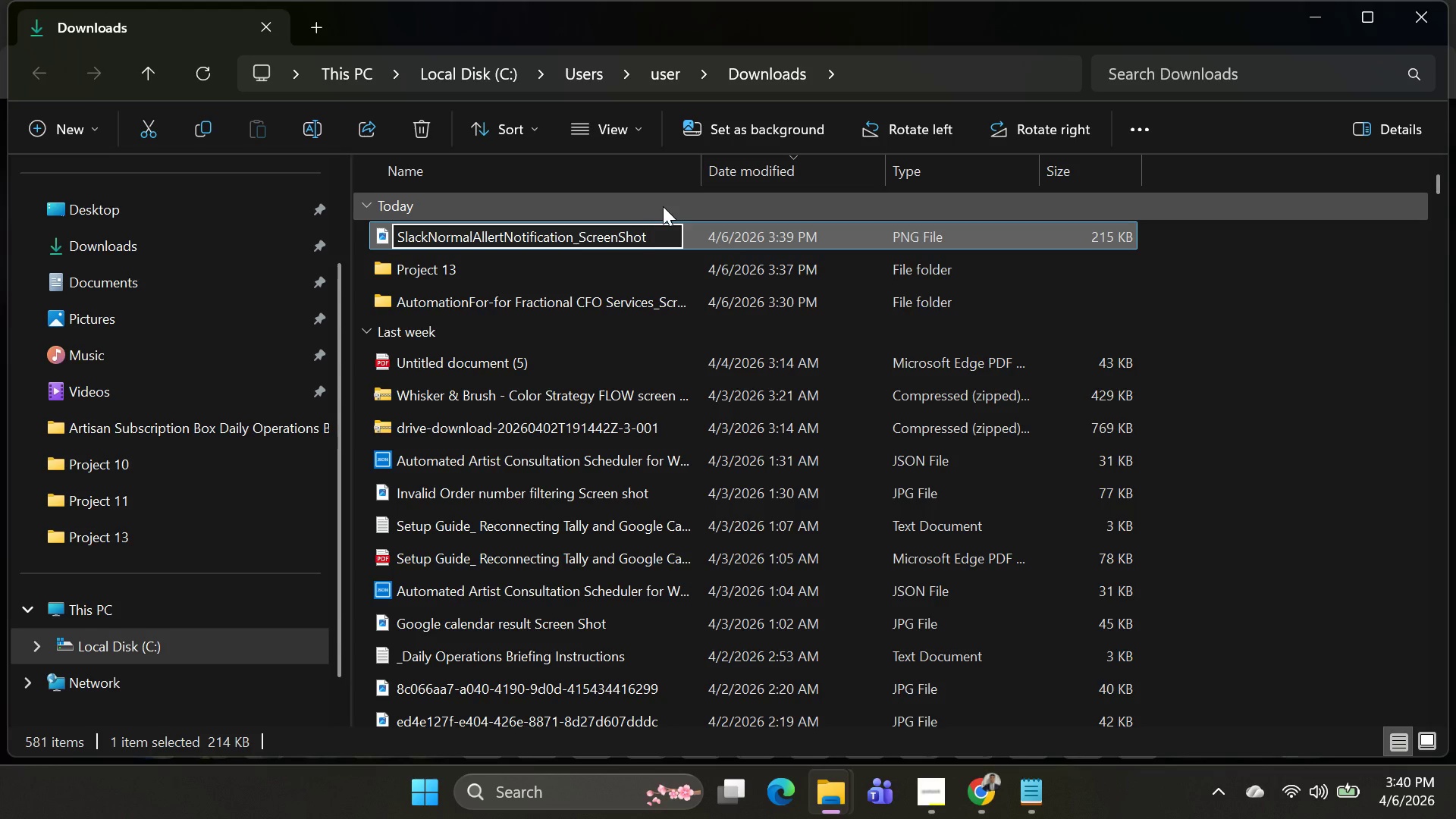 
key(Enter)
 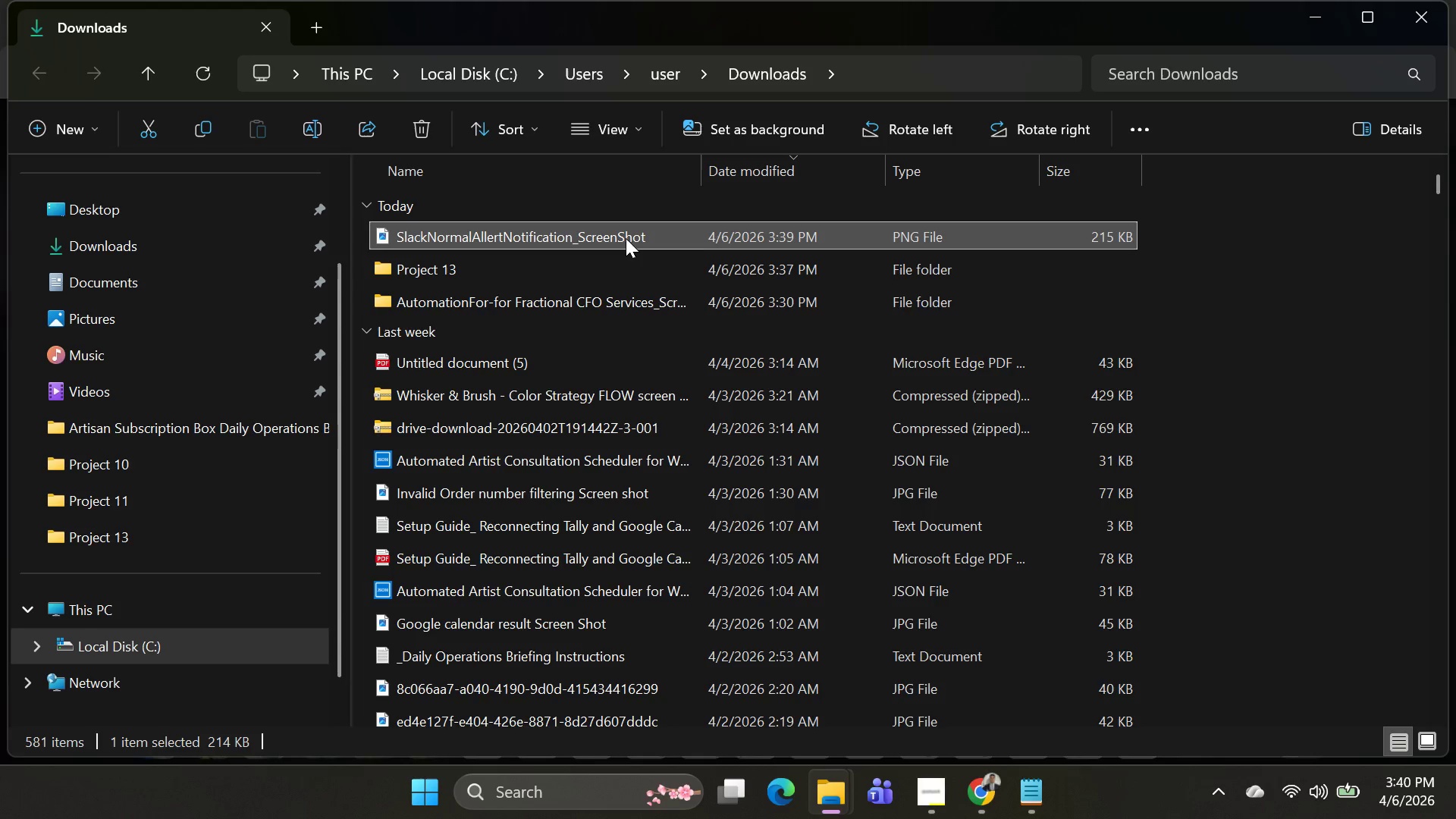 
right_click([626, 239])
 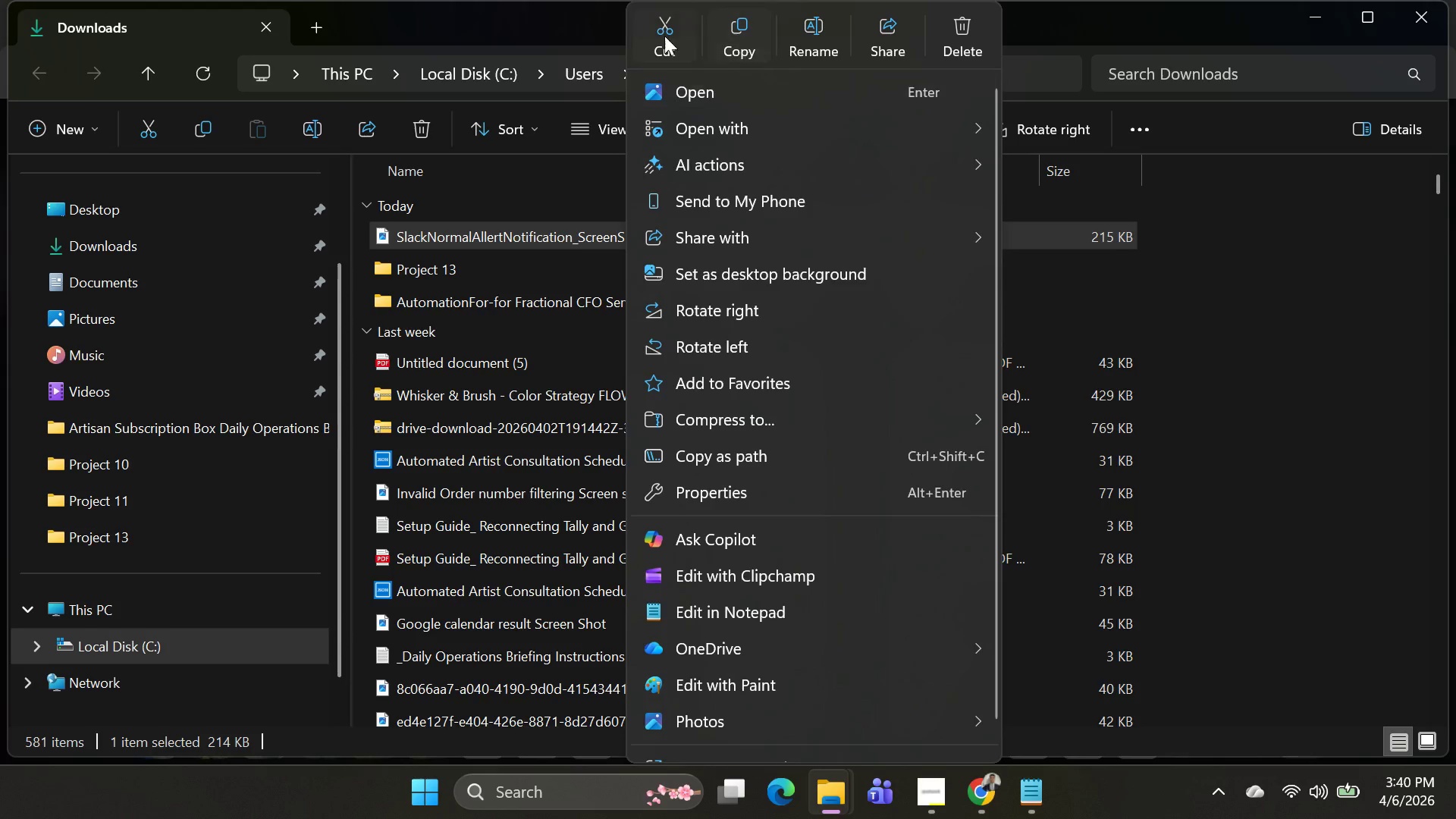 
left_click([664, 36])
 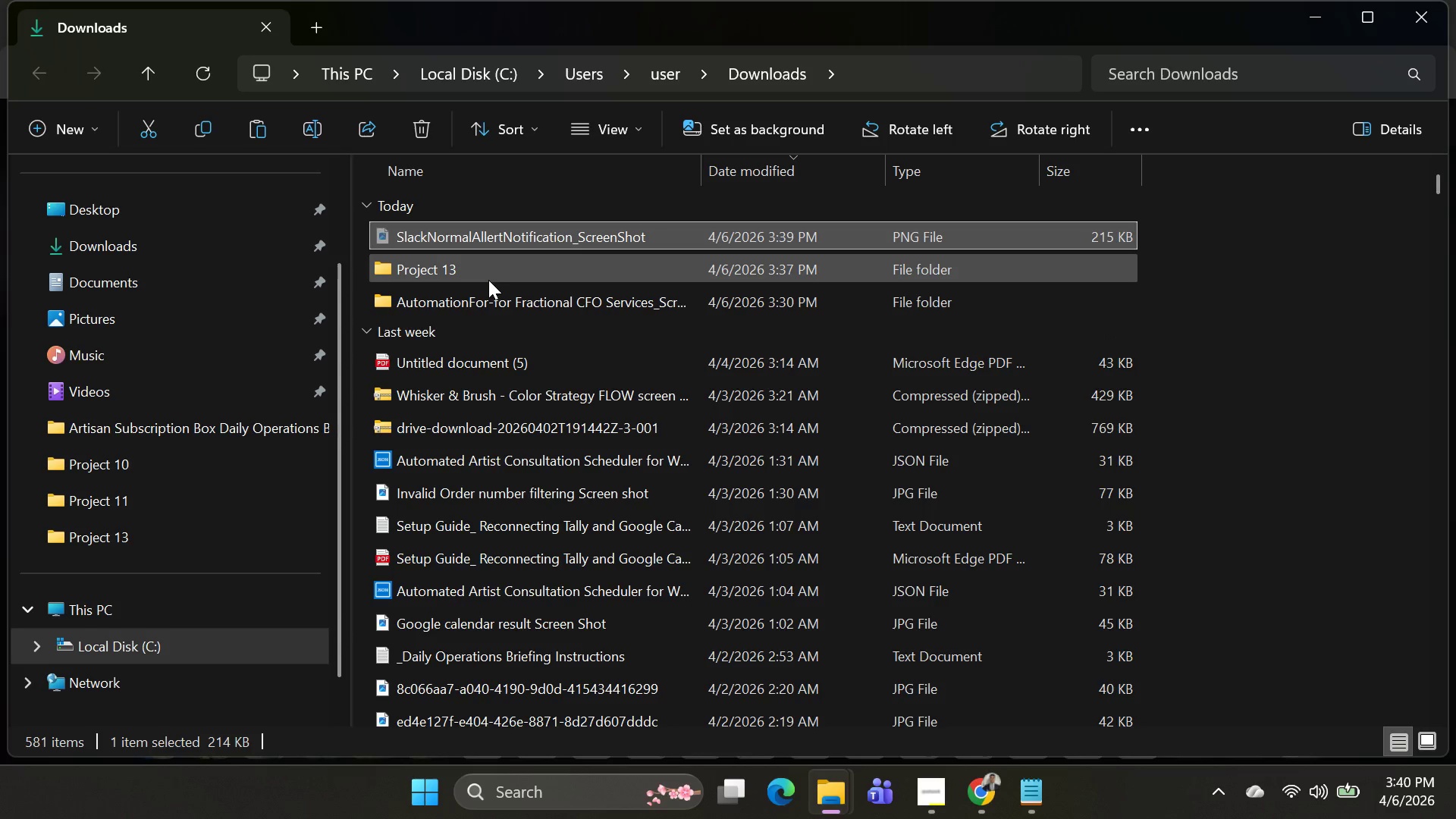 
double_click([488, 273])
 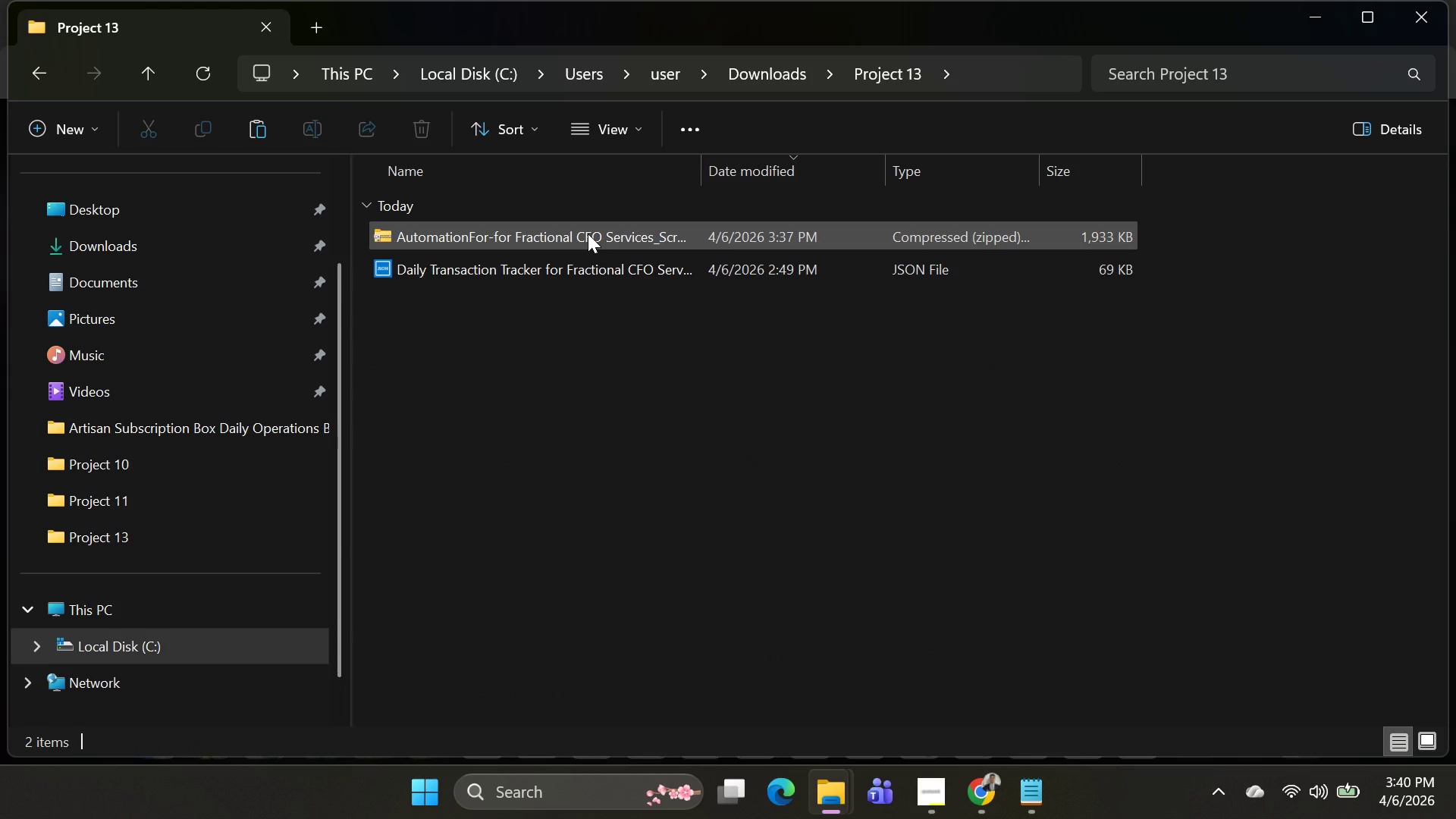 
double_click([588, 234])
 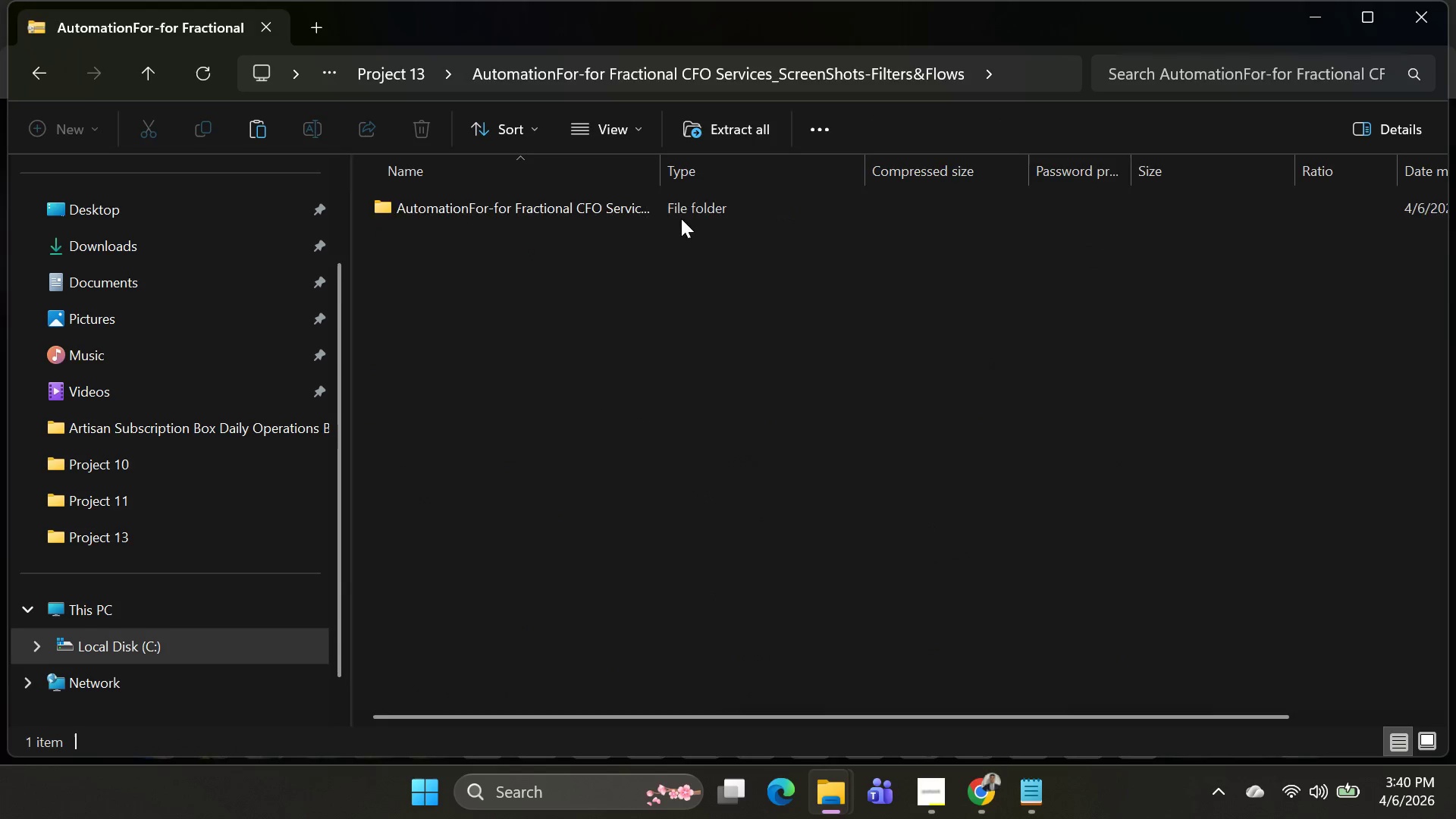 
double_click([678, 215])
 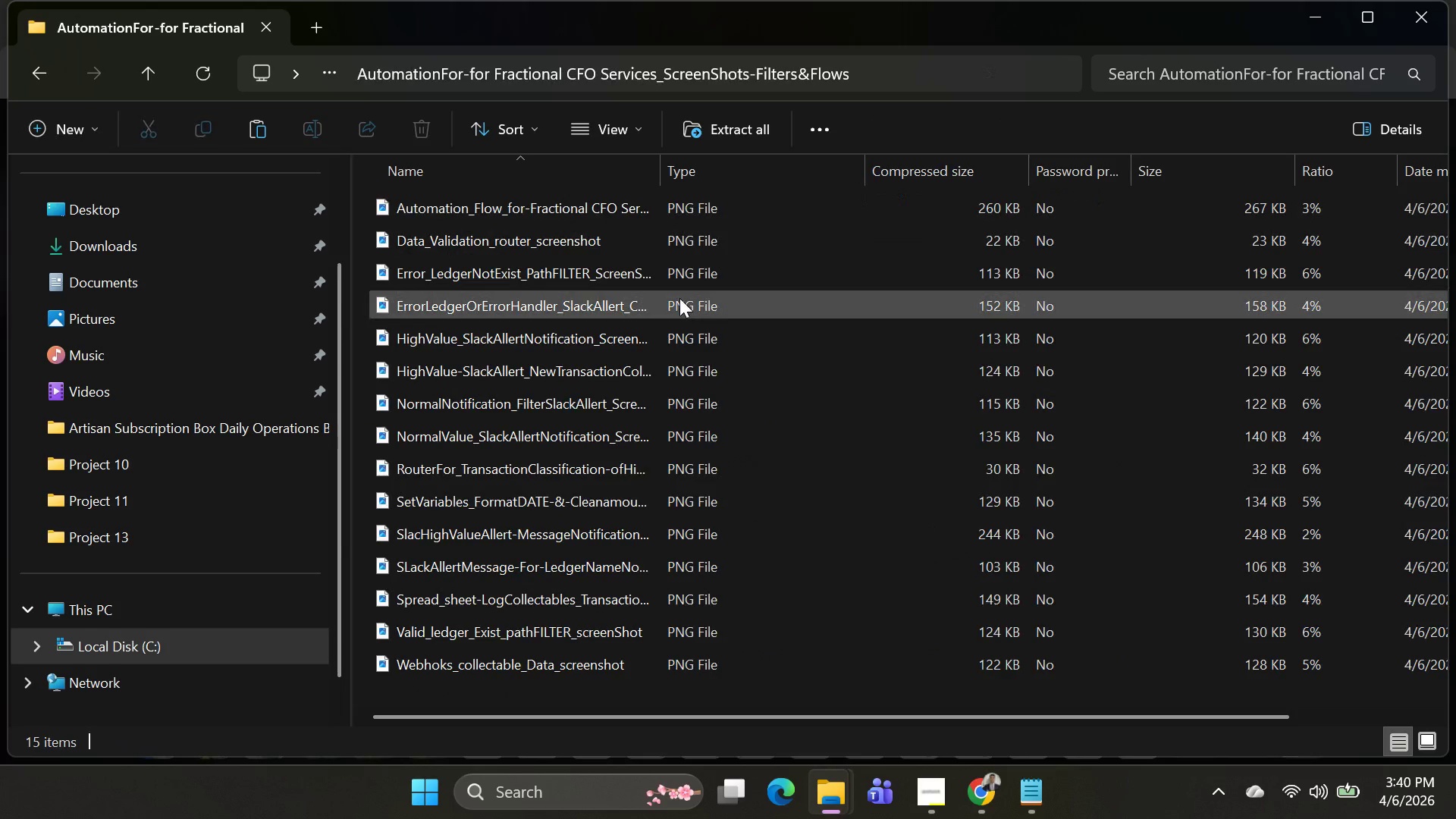 
key(Control+V)
 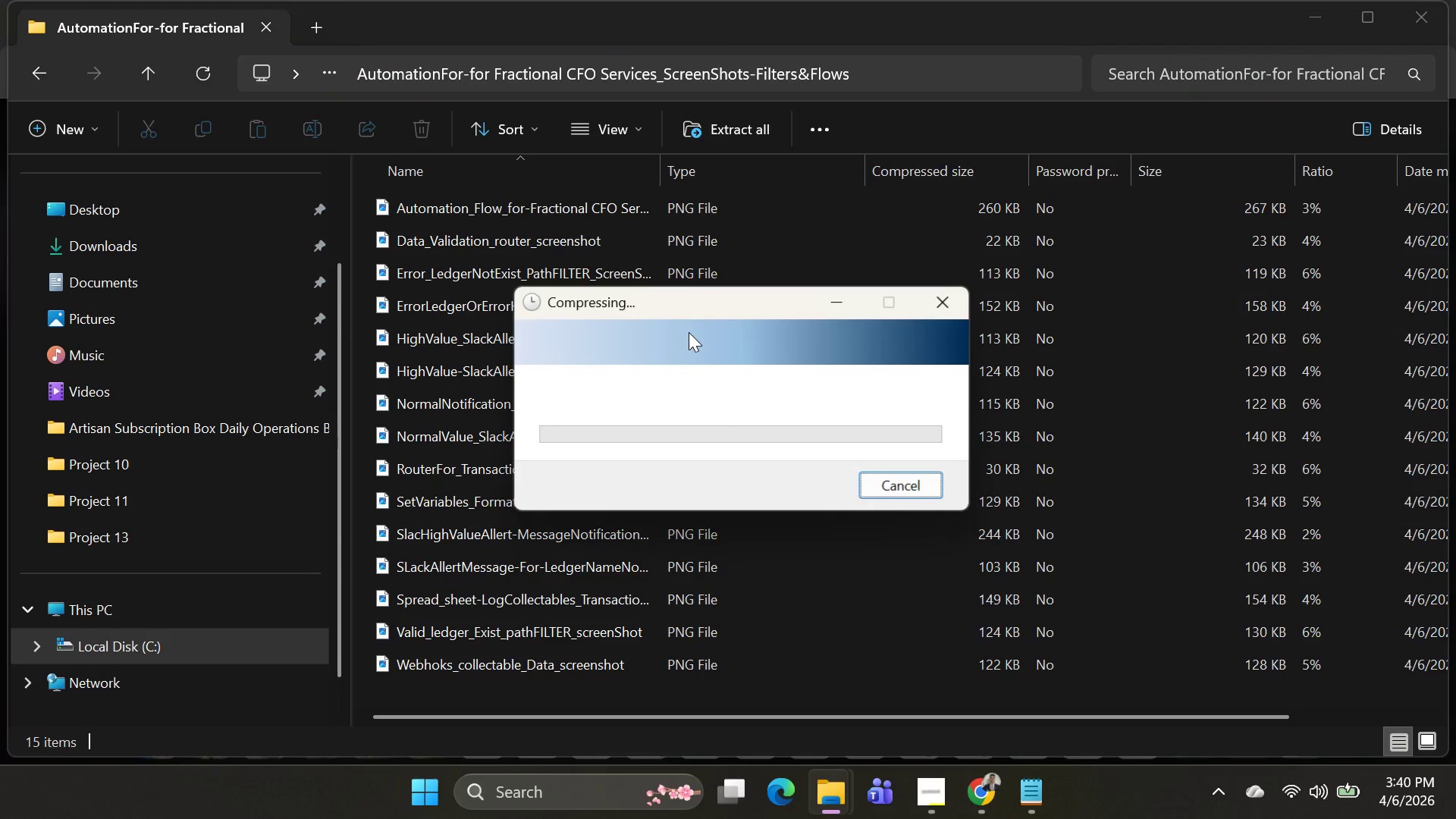 
mouse_move([821, 459])
 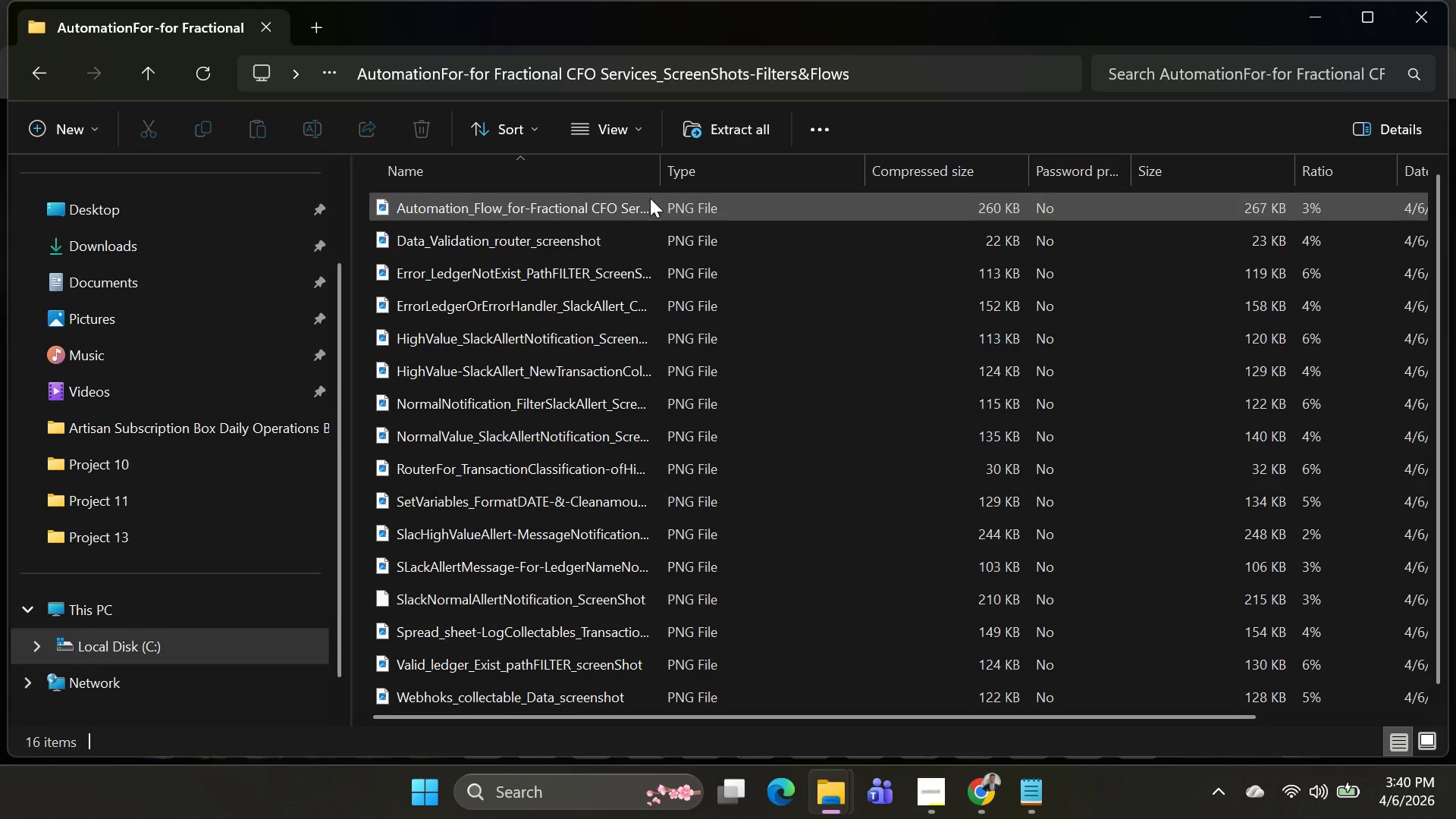 
key(Alt+AltLeft)
 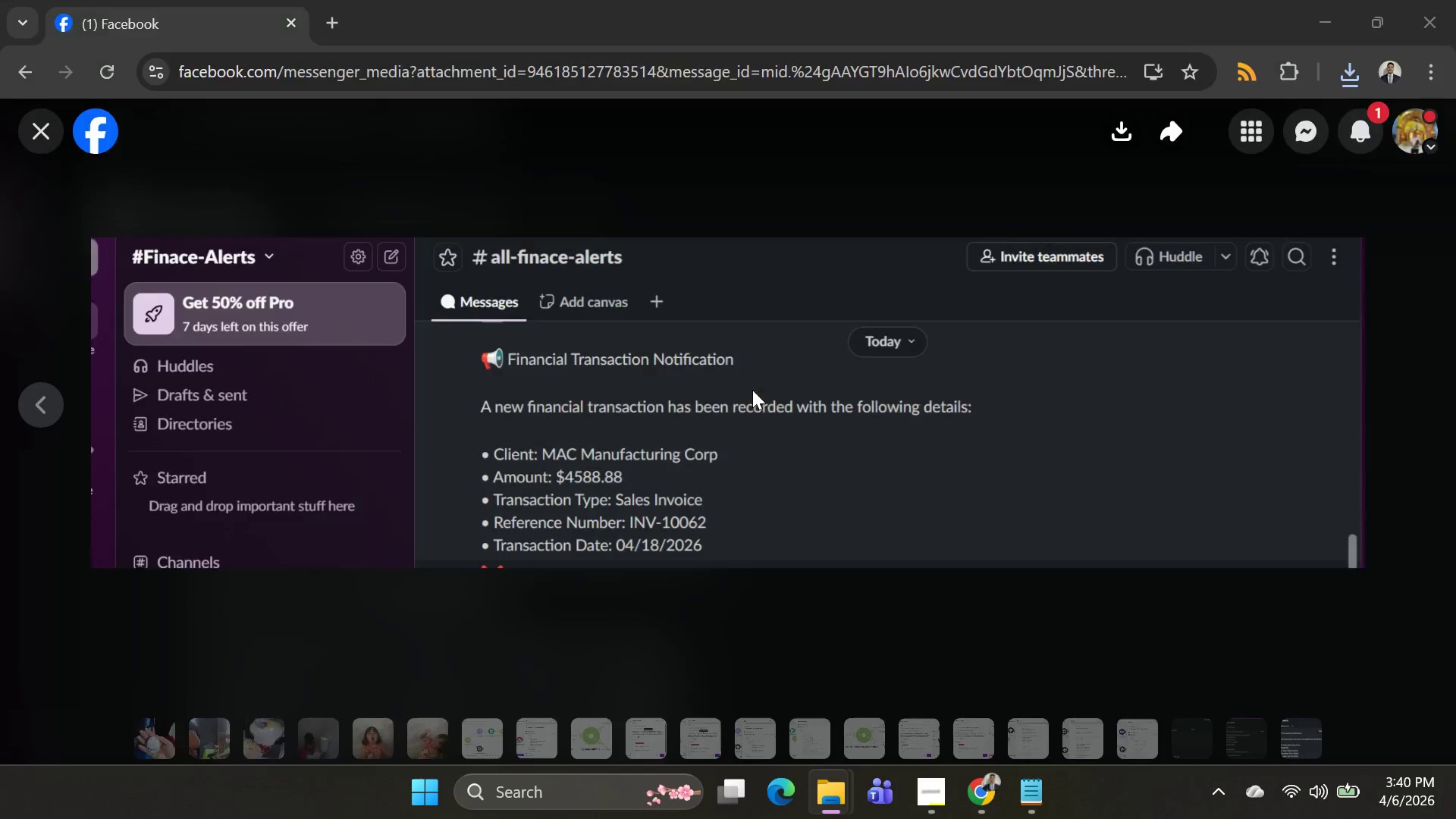 
key(Alt+Tab)
 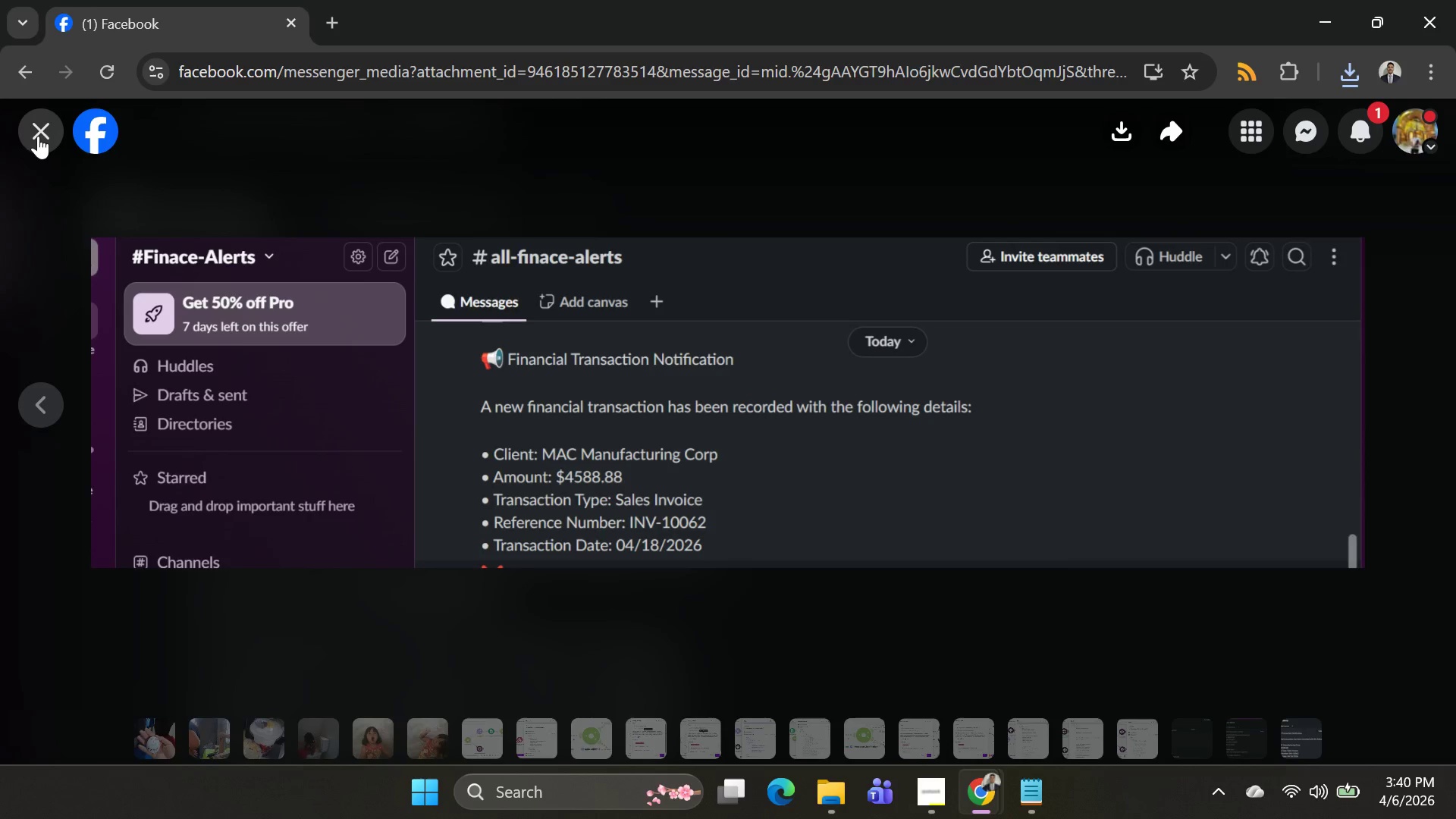 
scroll: coordinate [752, 390], scroll_direction: none, amount: 0.0
 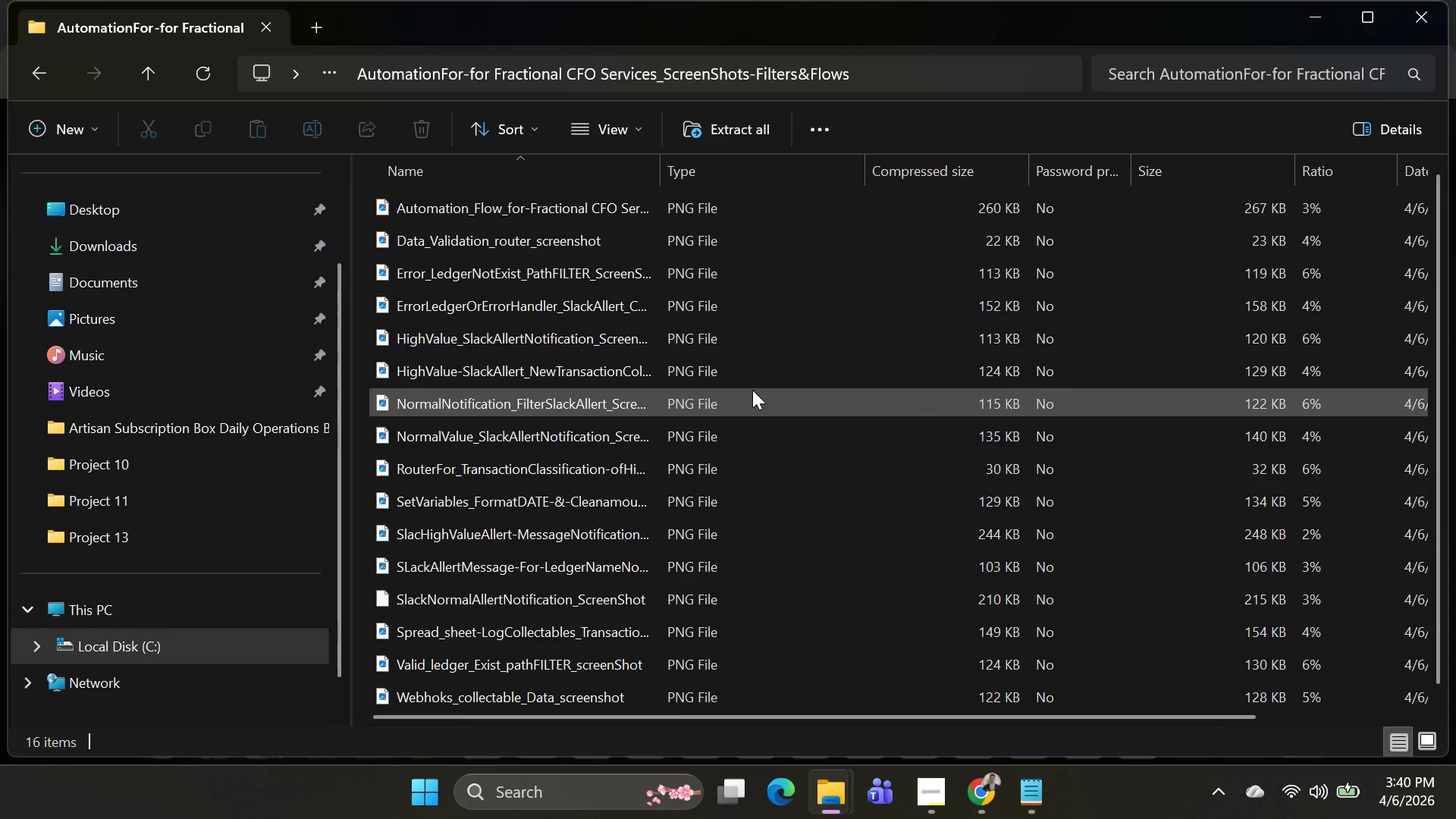 
left_click([36, 127])
 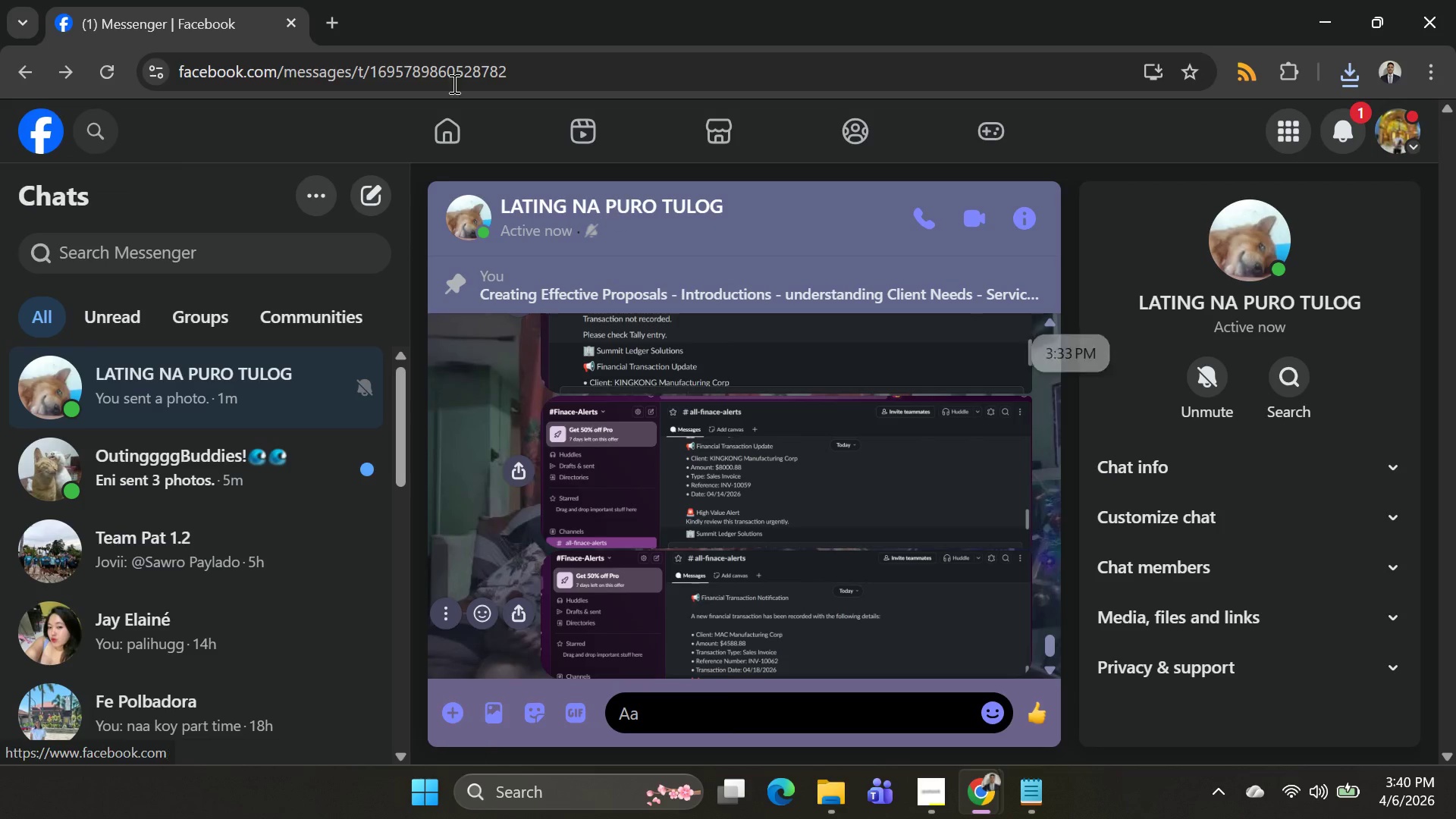 
key(Alt+Tab)
 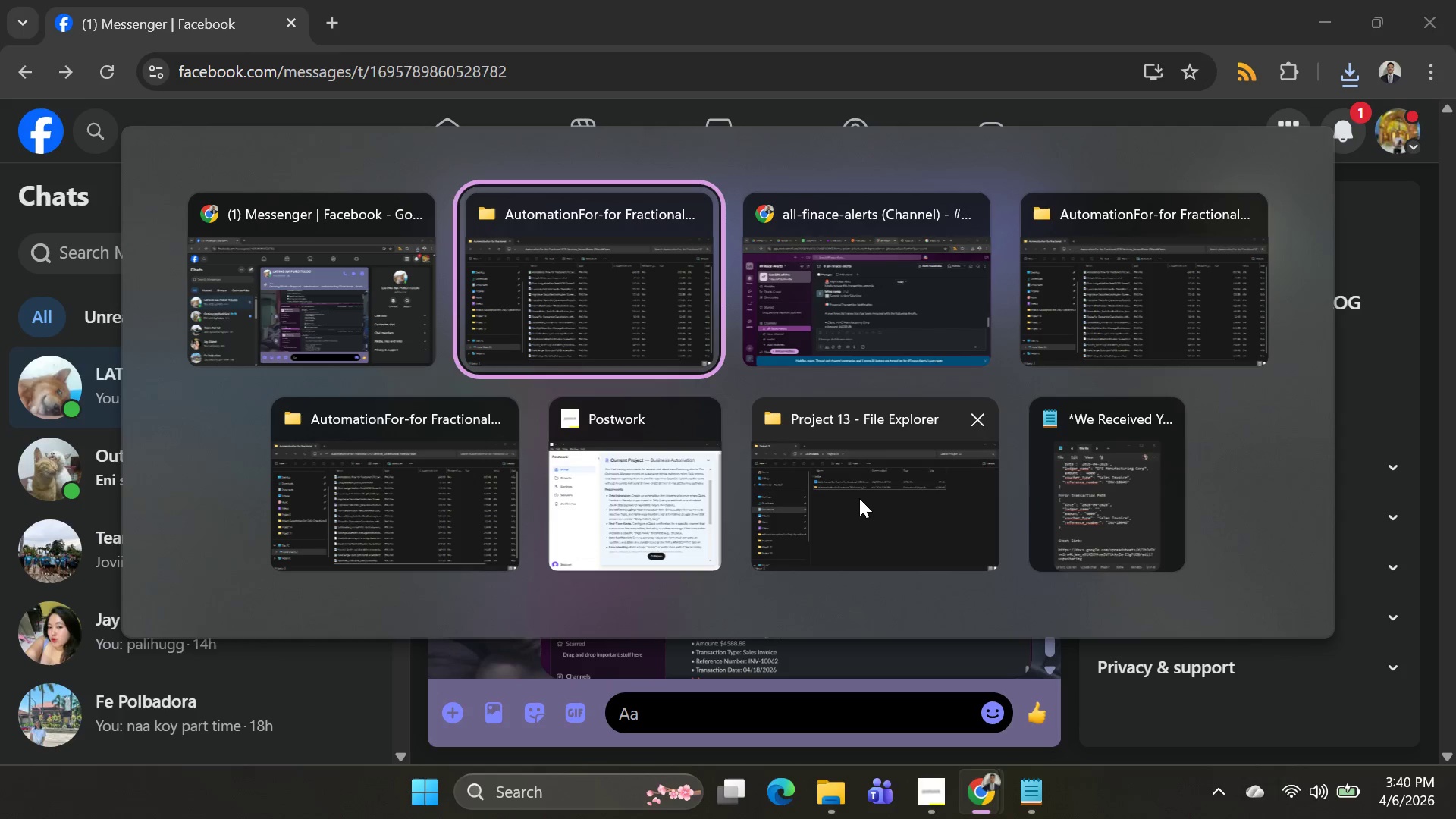 
wait(5.02)
 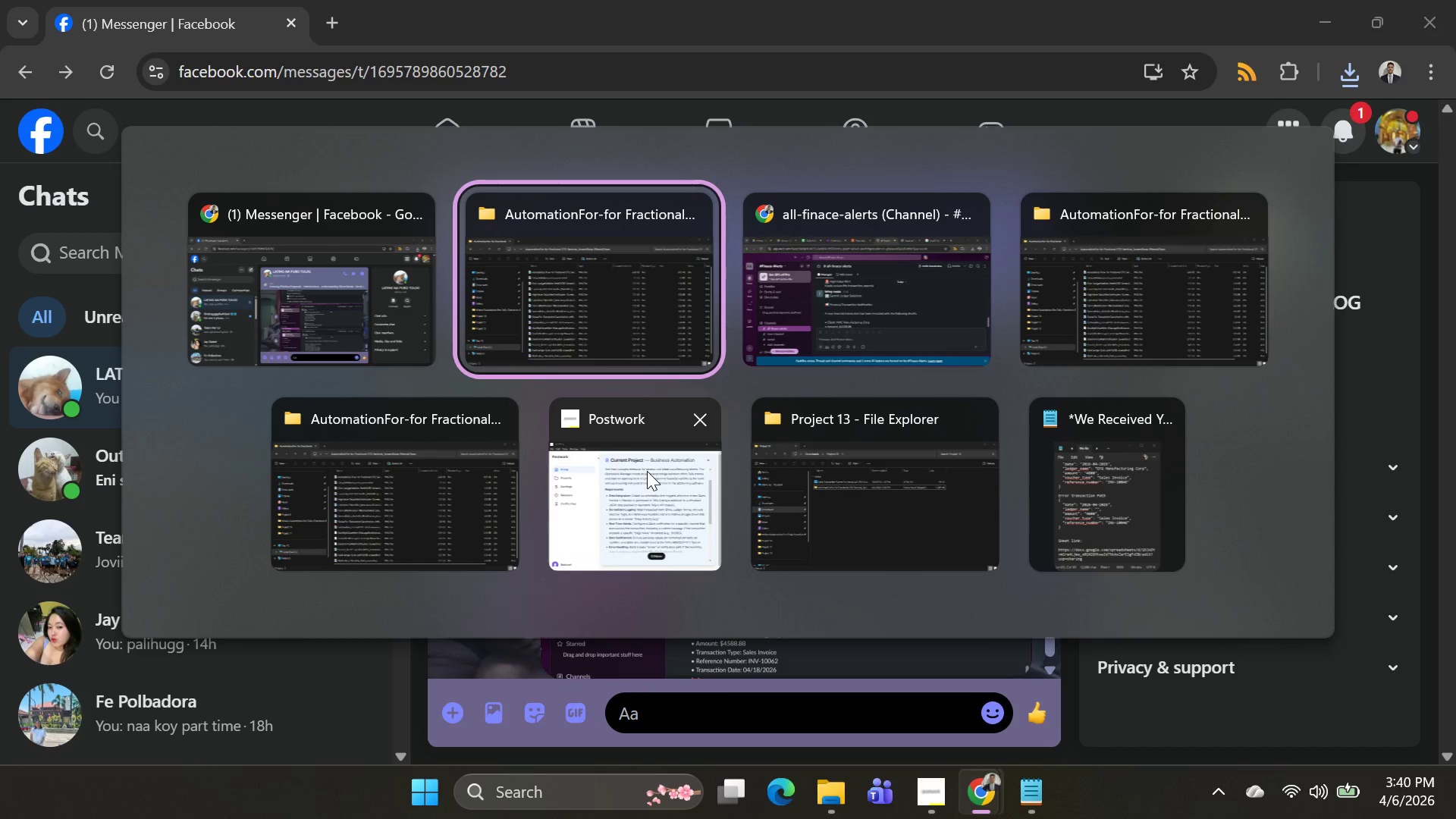 
left_click([497, 311])
 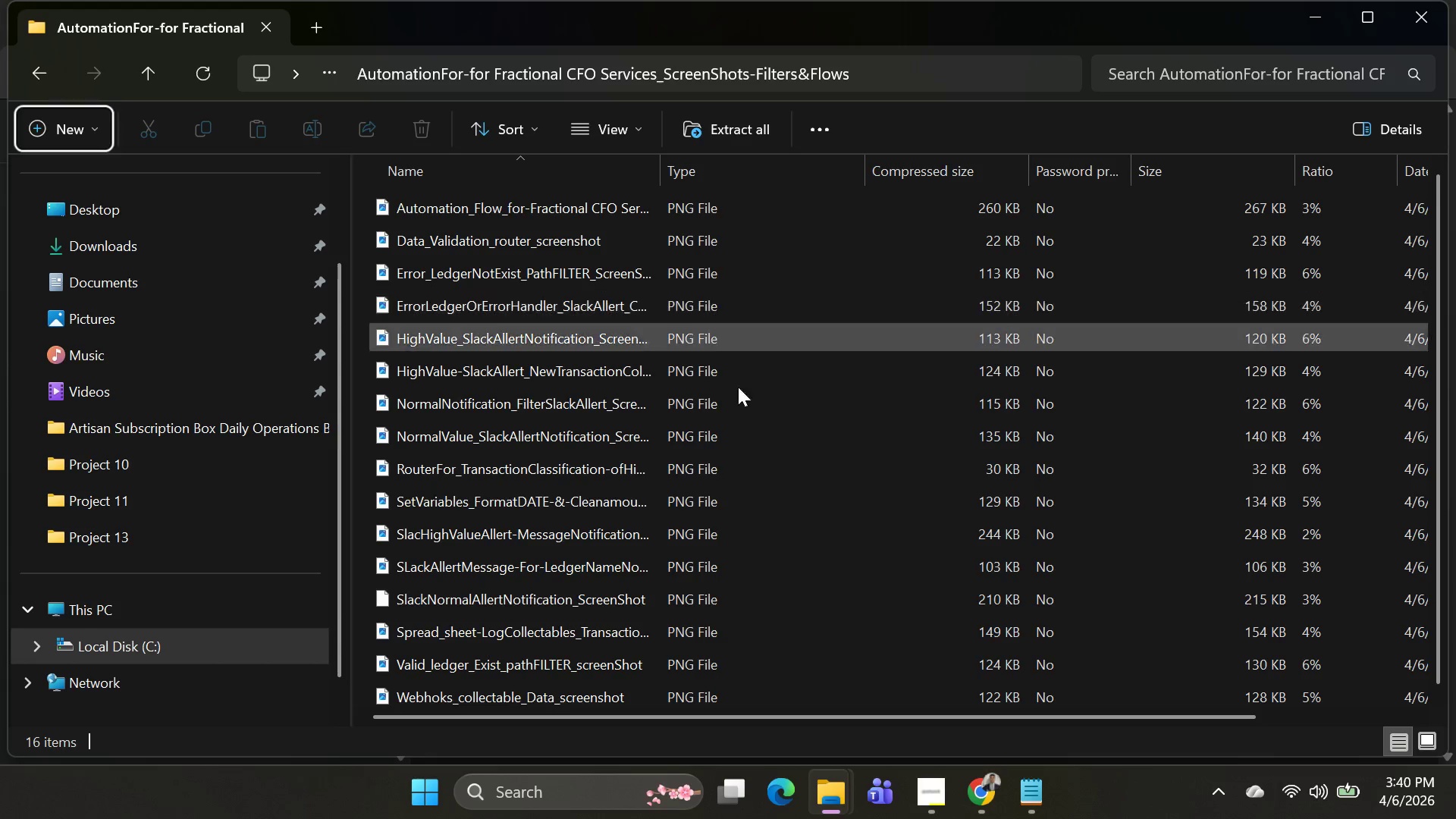 
key(Alt+Tab)
 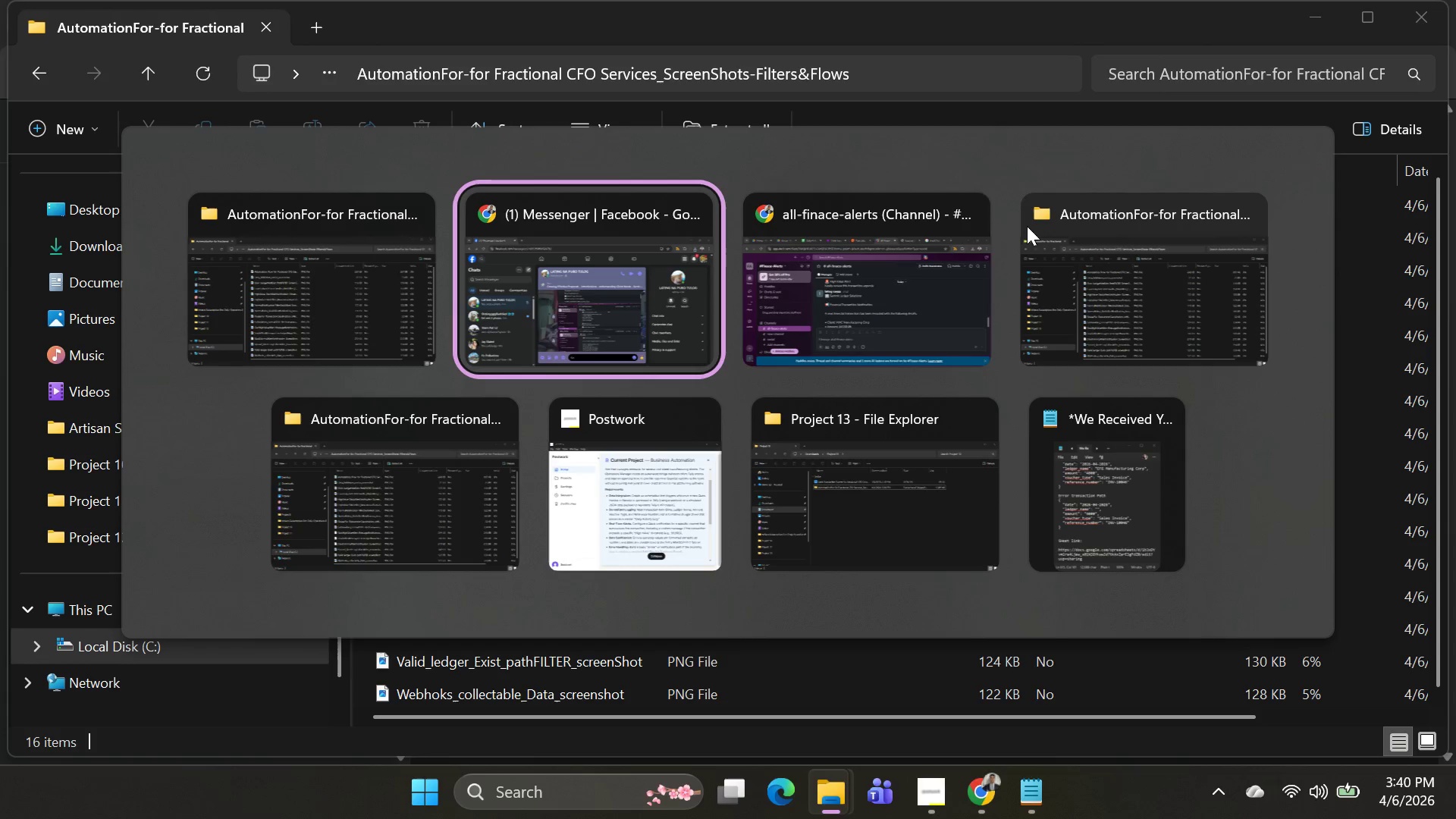 
scroll: coordinate [732, 391], scroll_direction: down, amount: 2.0
 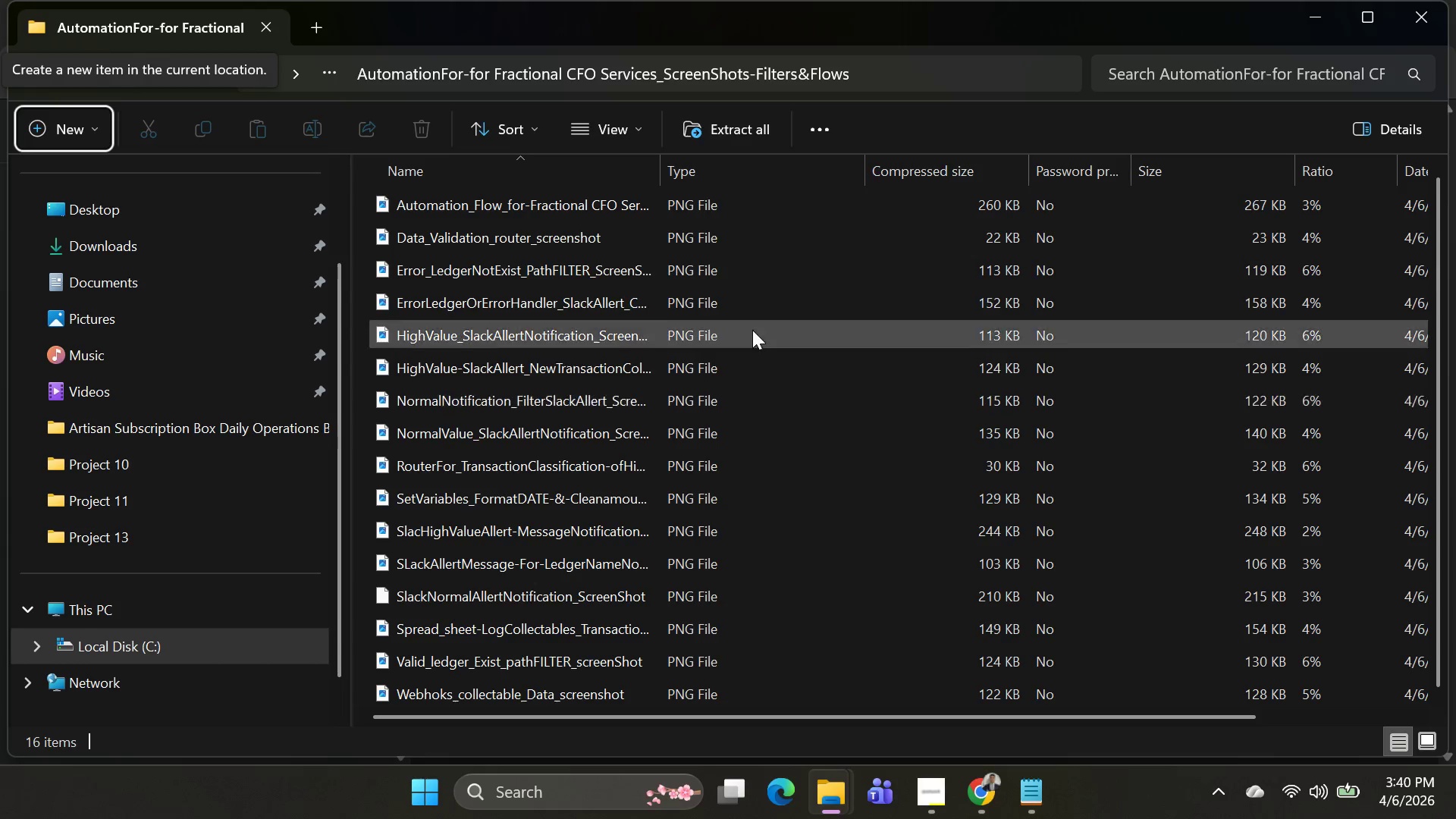 
key(Alt+Tab)
 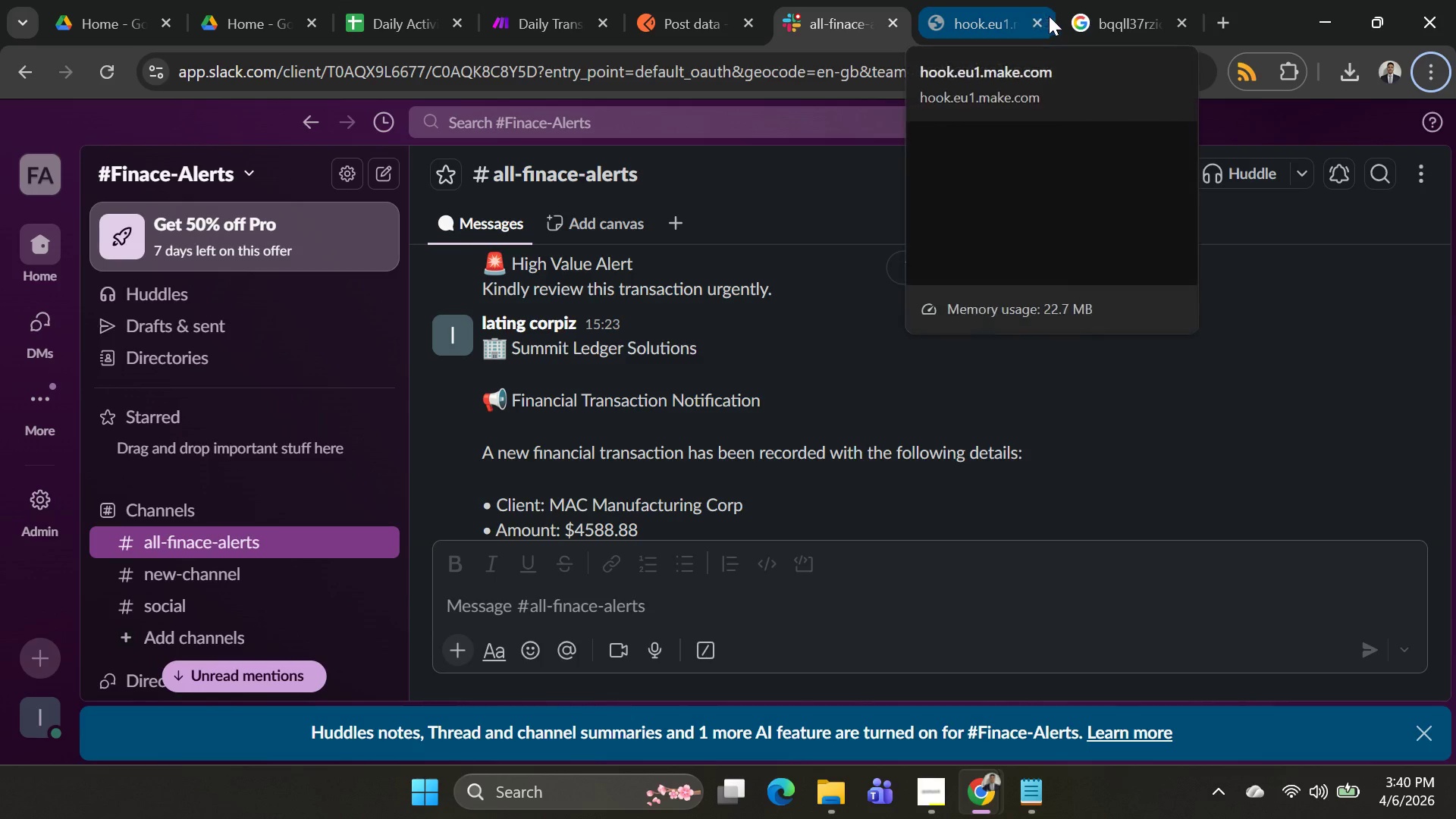 
wait(5.34)
 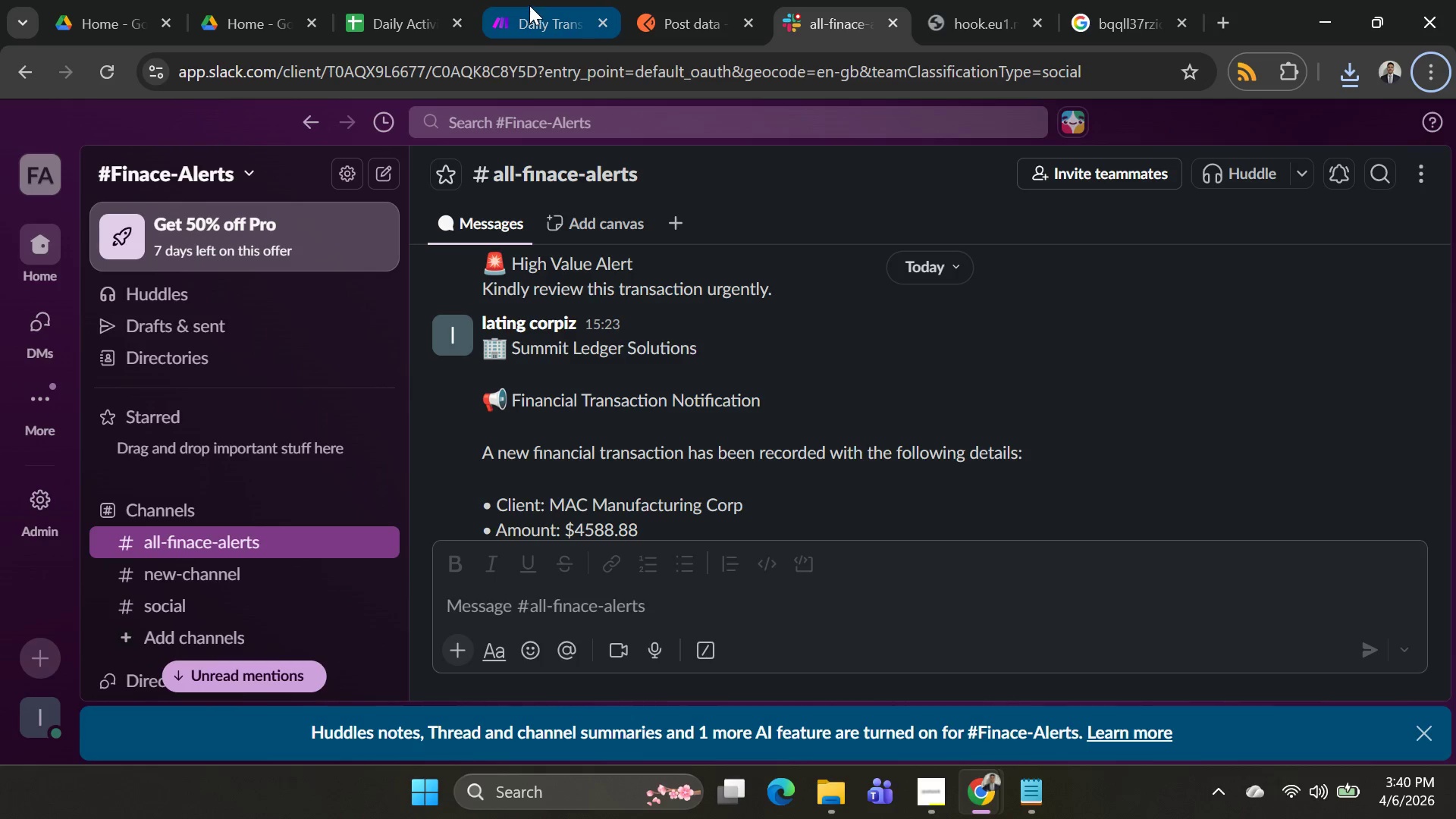 
left_click([392, 14])
 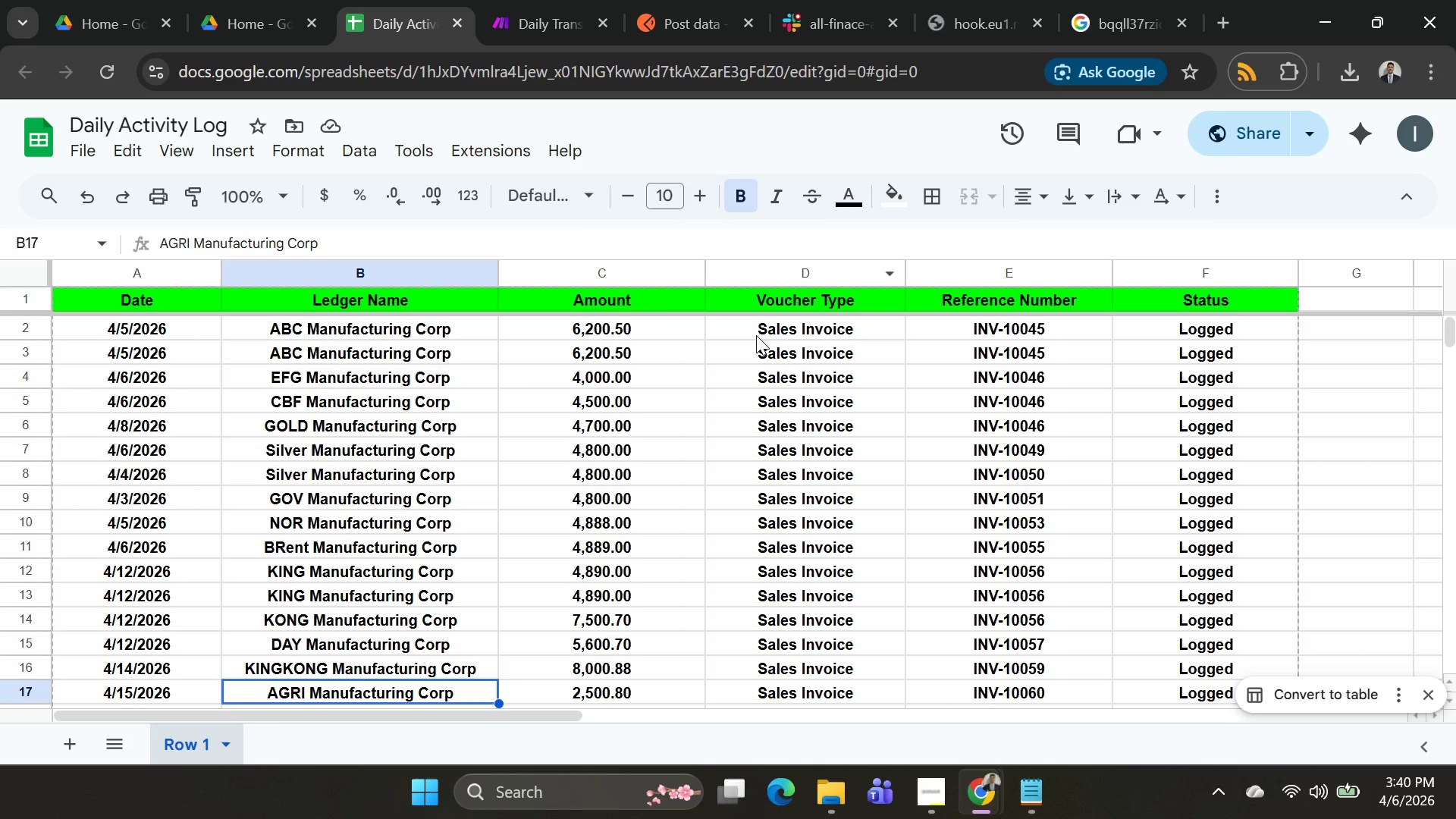 
scroll: coordinate [764, 361], scroll_direction: up, amount: 1.0
 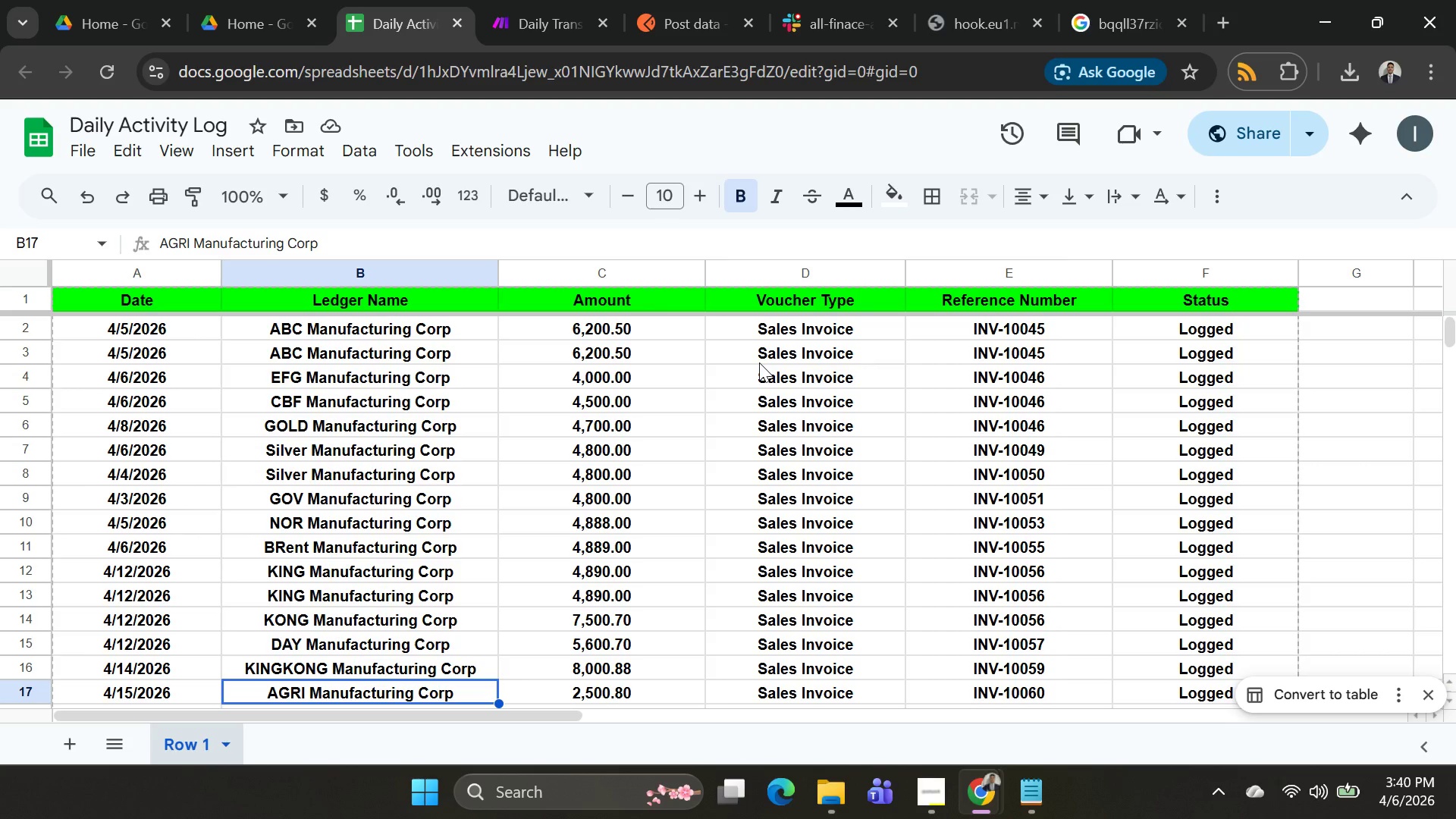 
key(PrintScreen)
 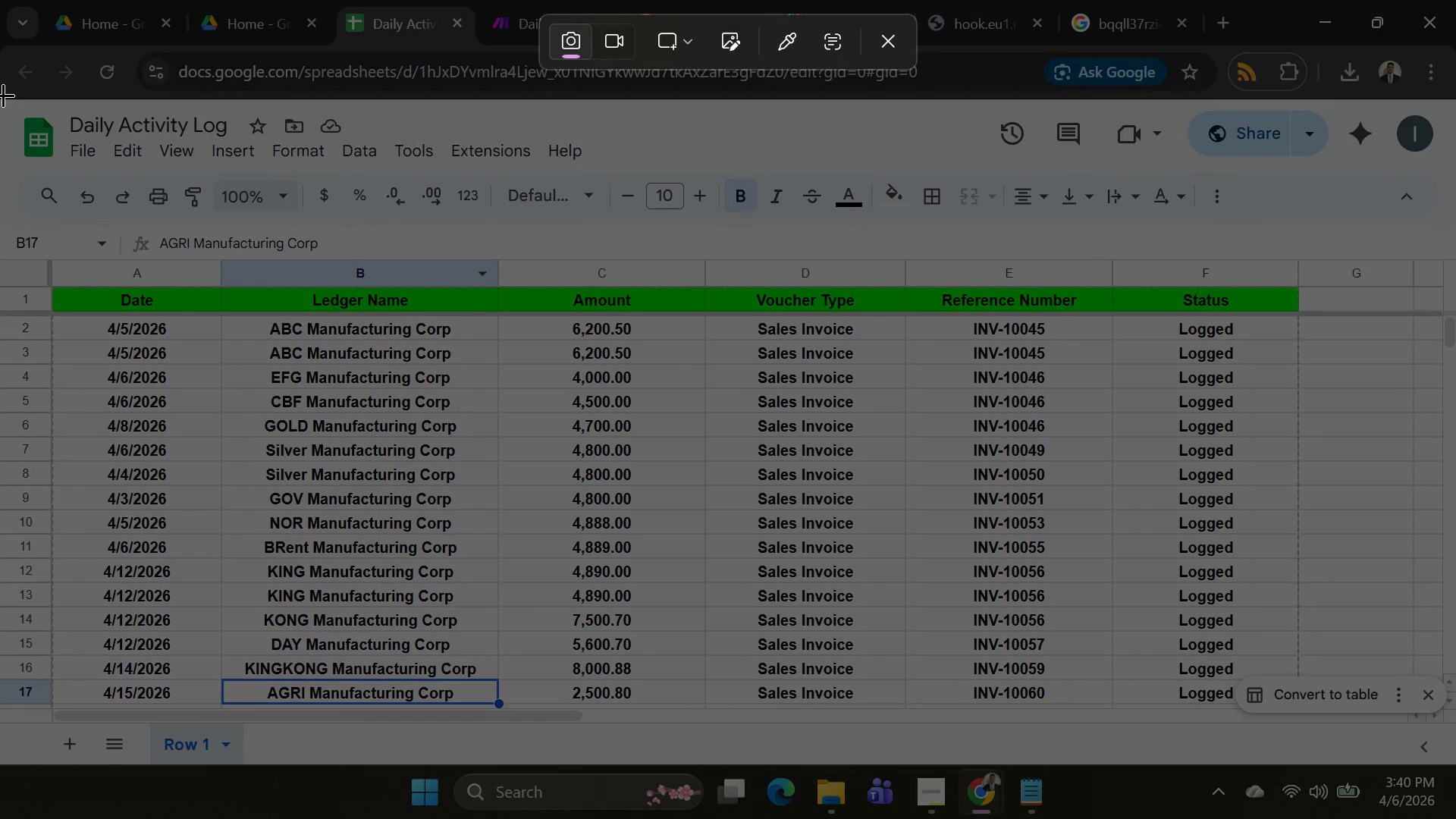 
left_click_drag(start_coordinate=[3, 95], to_coordinate=[1455, 760])
 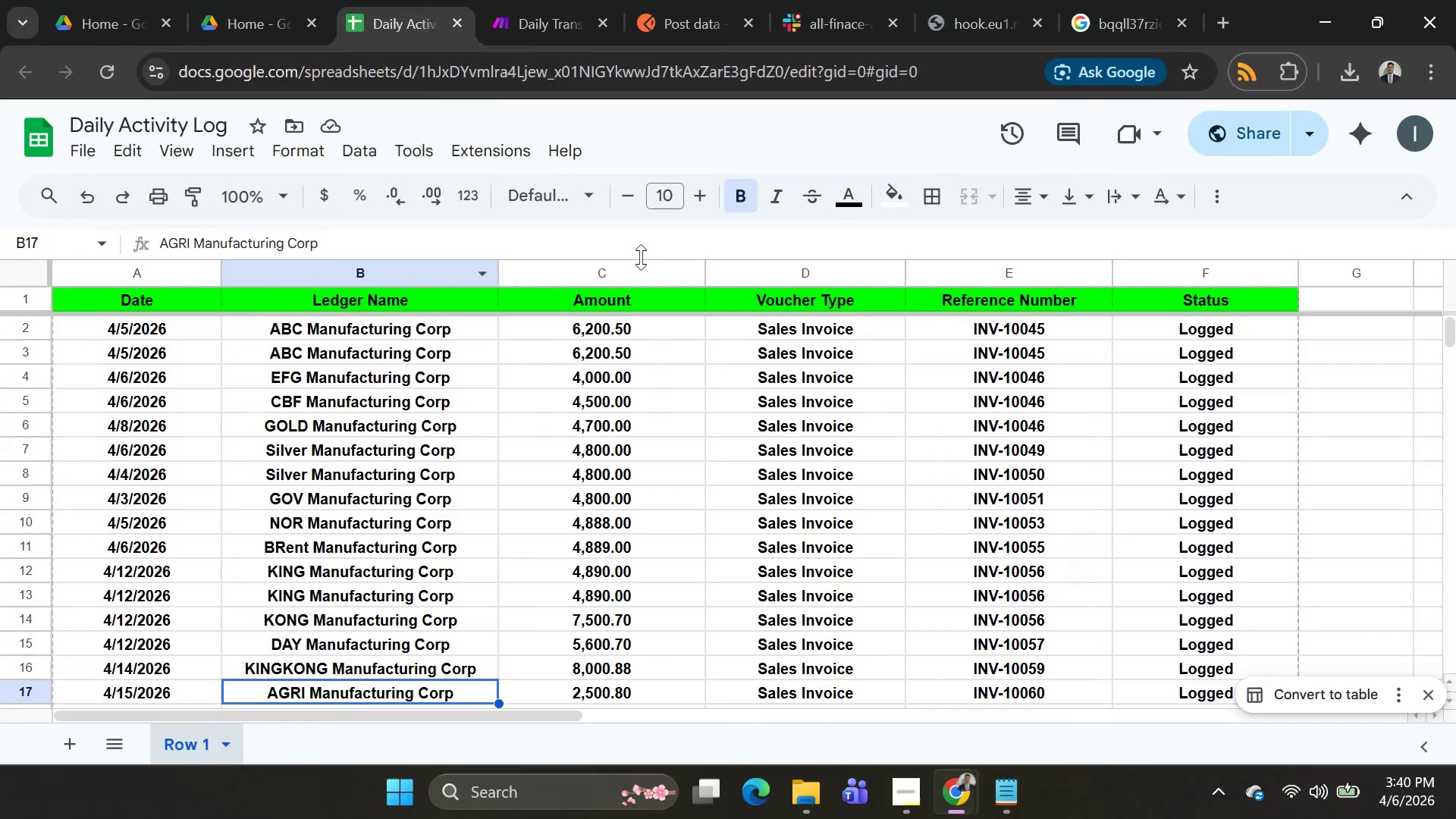 
key(Alt+AltLeft)
 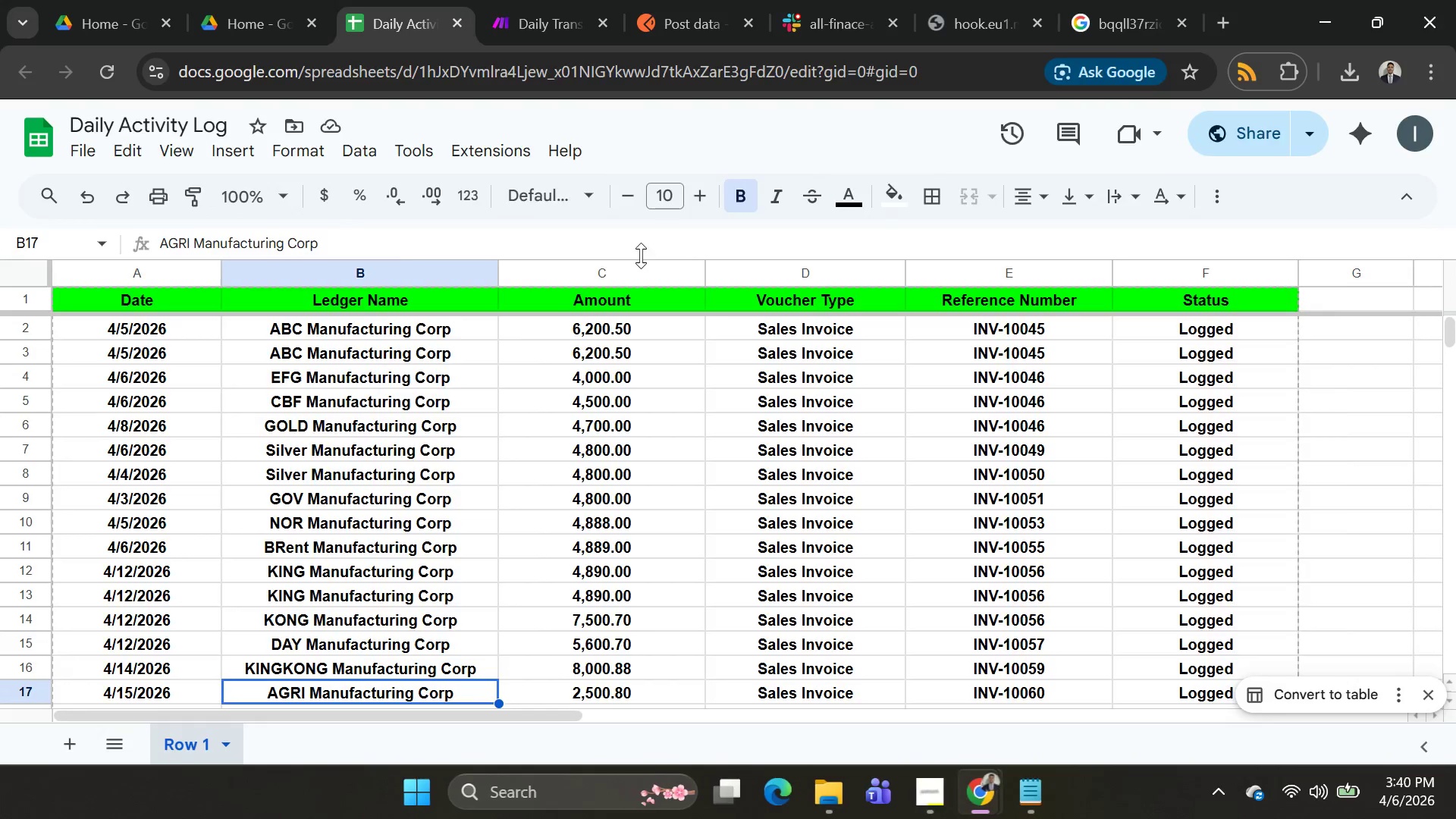 
key(Alt+Tab)
 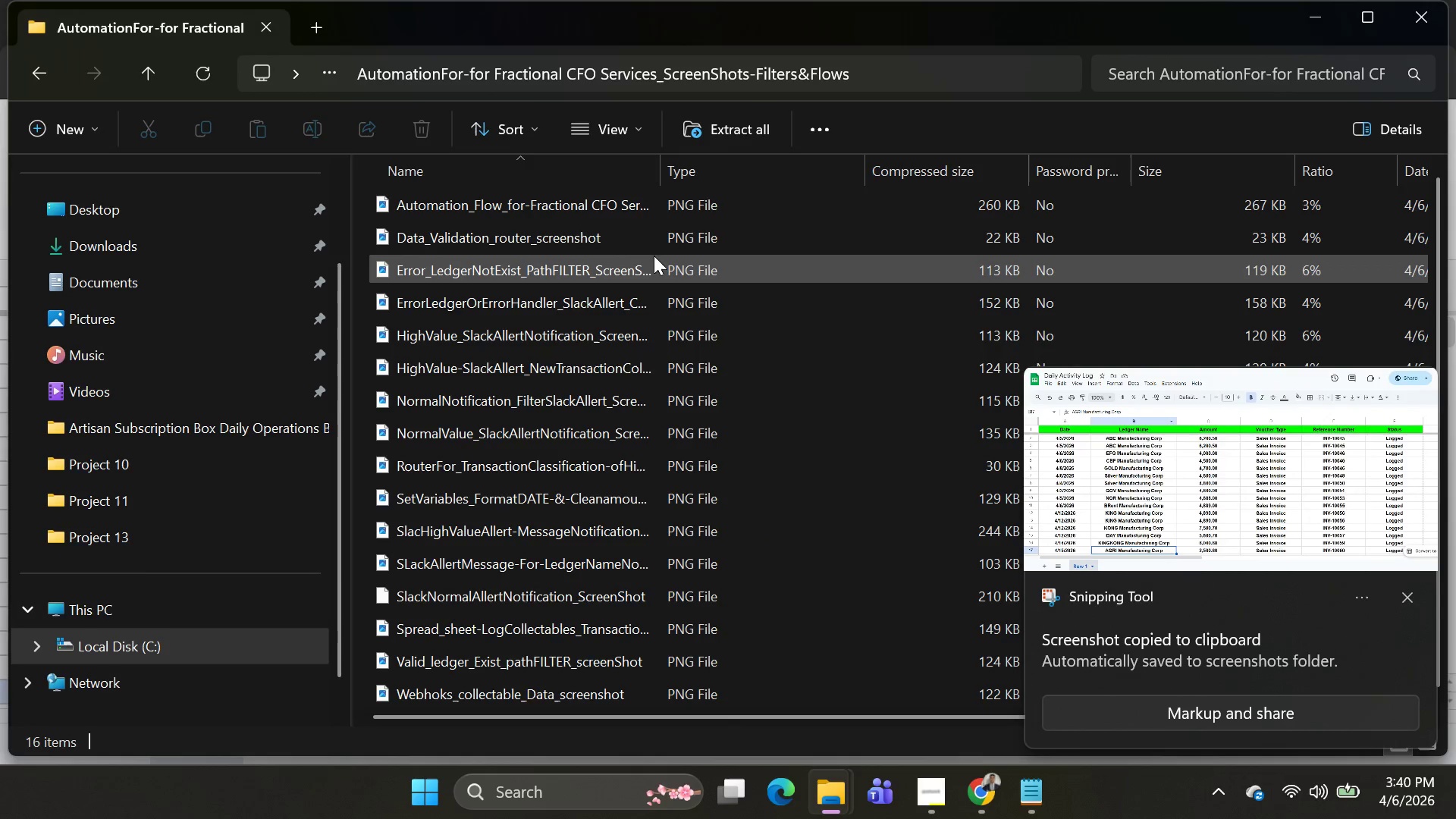 
key(Alt+AltLeft)
 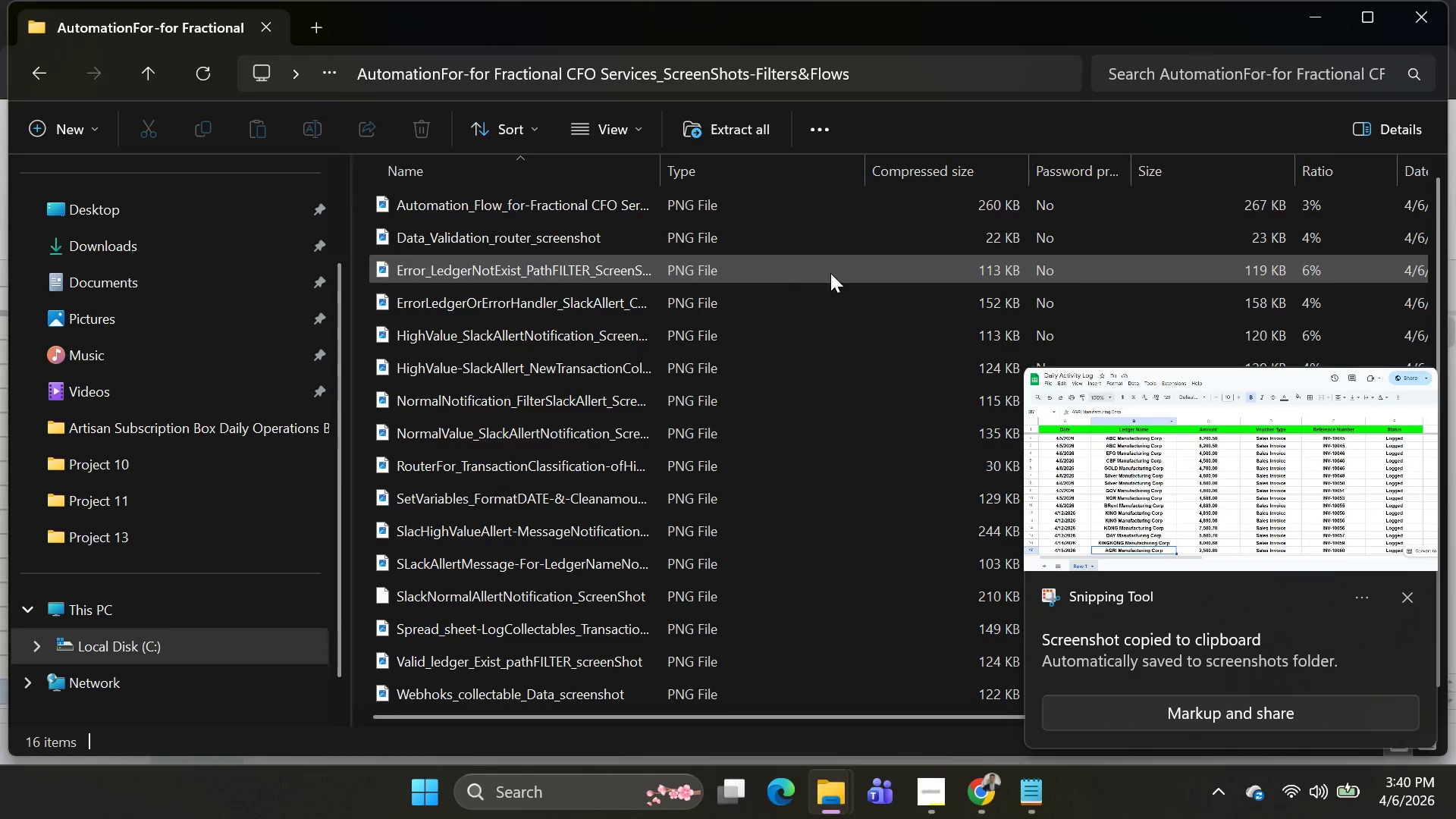 
key(Alt+Tab)
 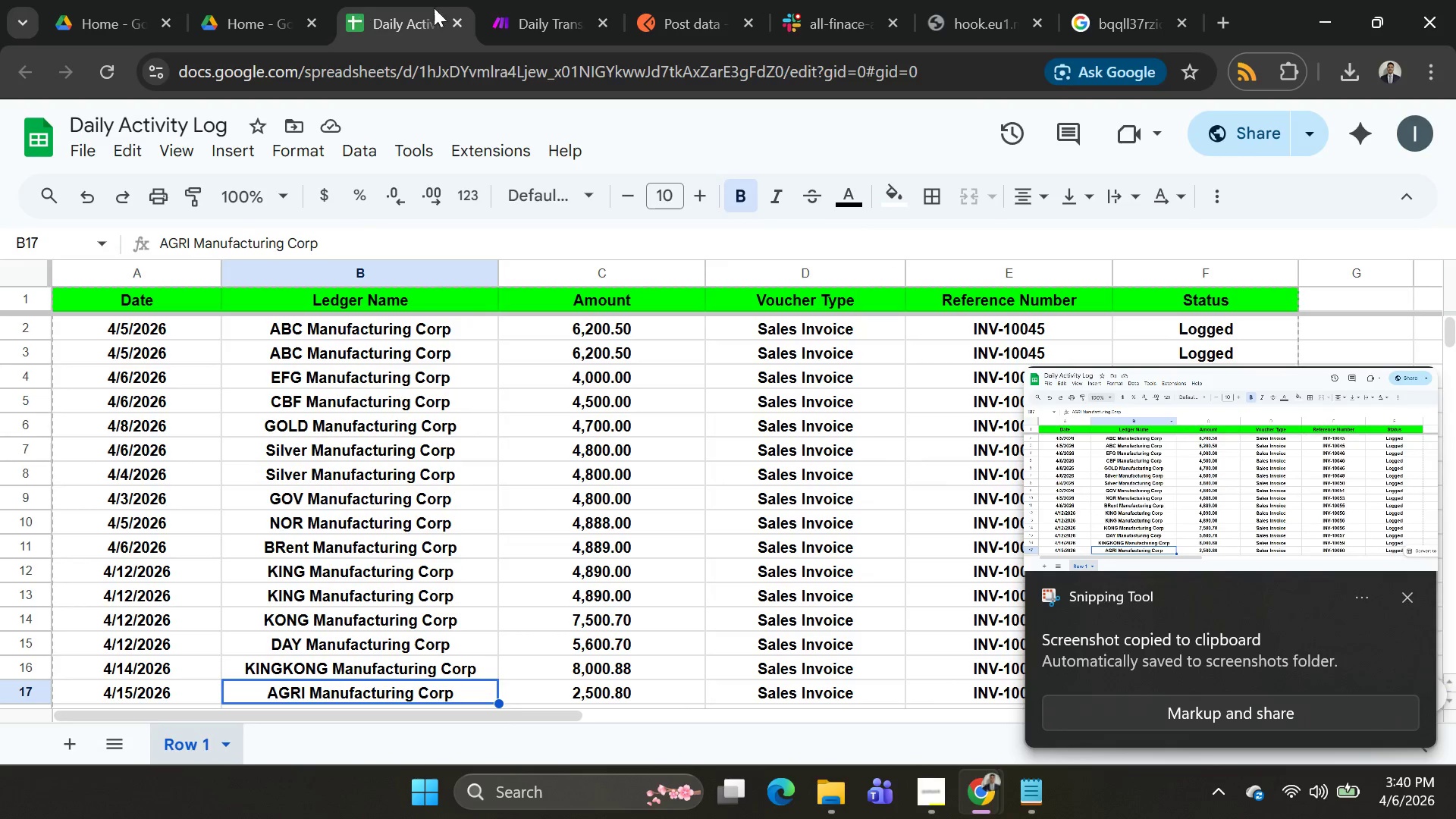 
left_click([506, 8])
 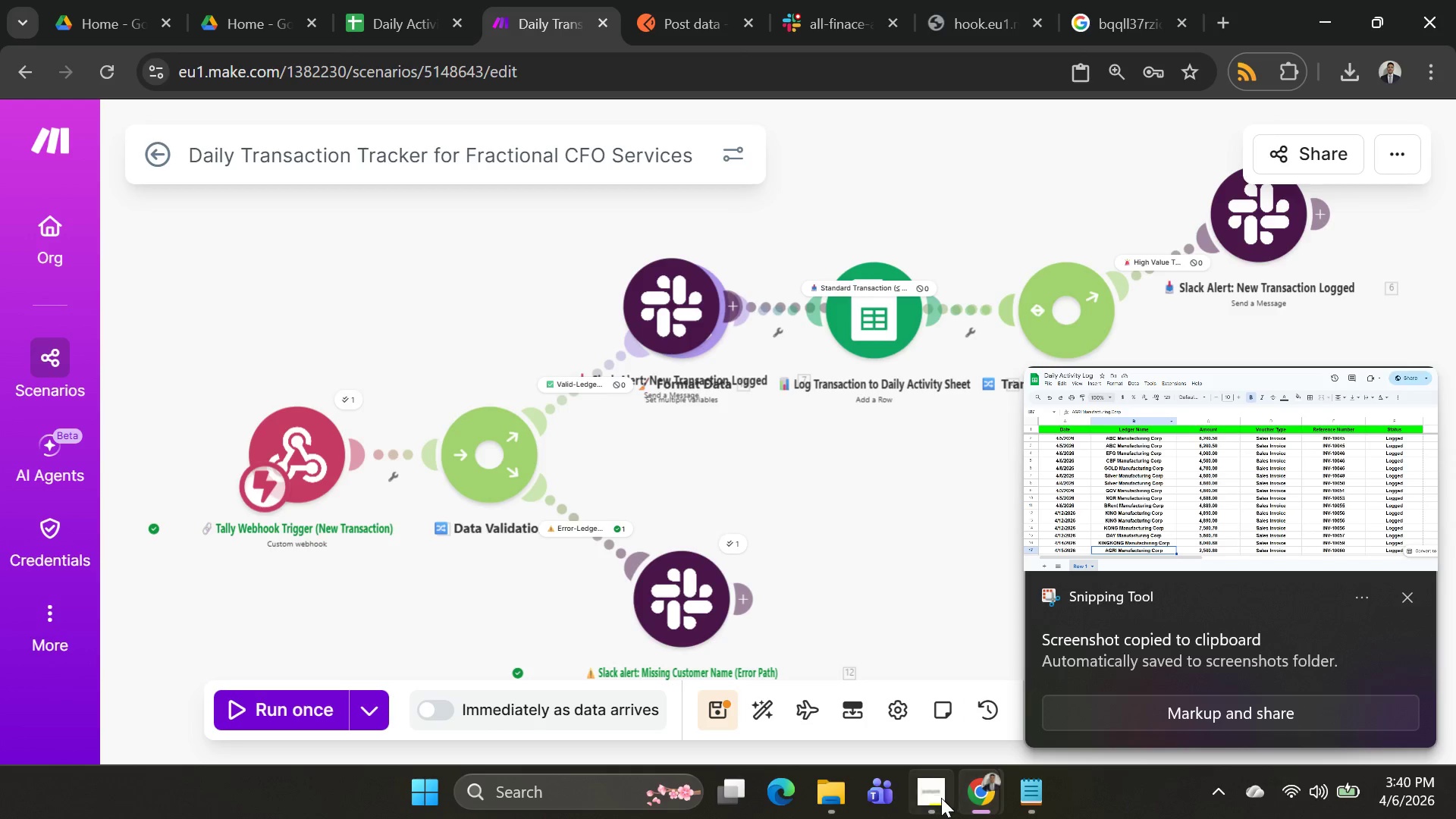 
left_click([242, 5])
 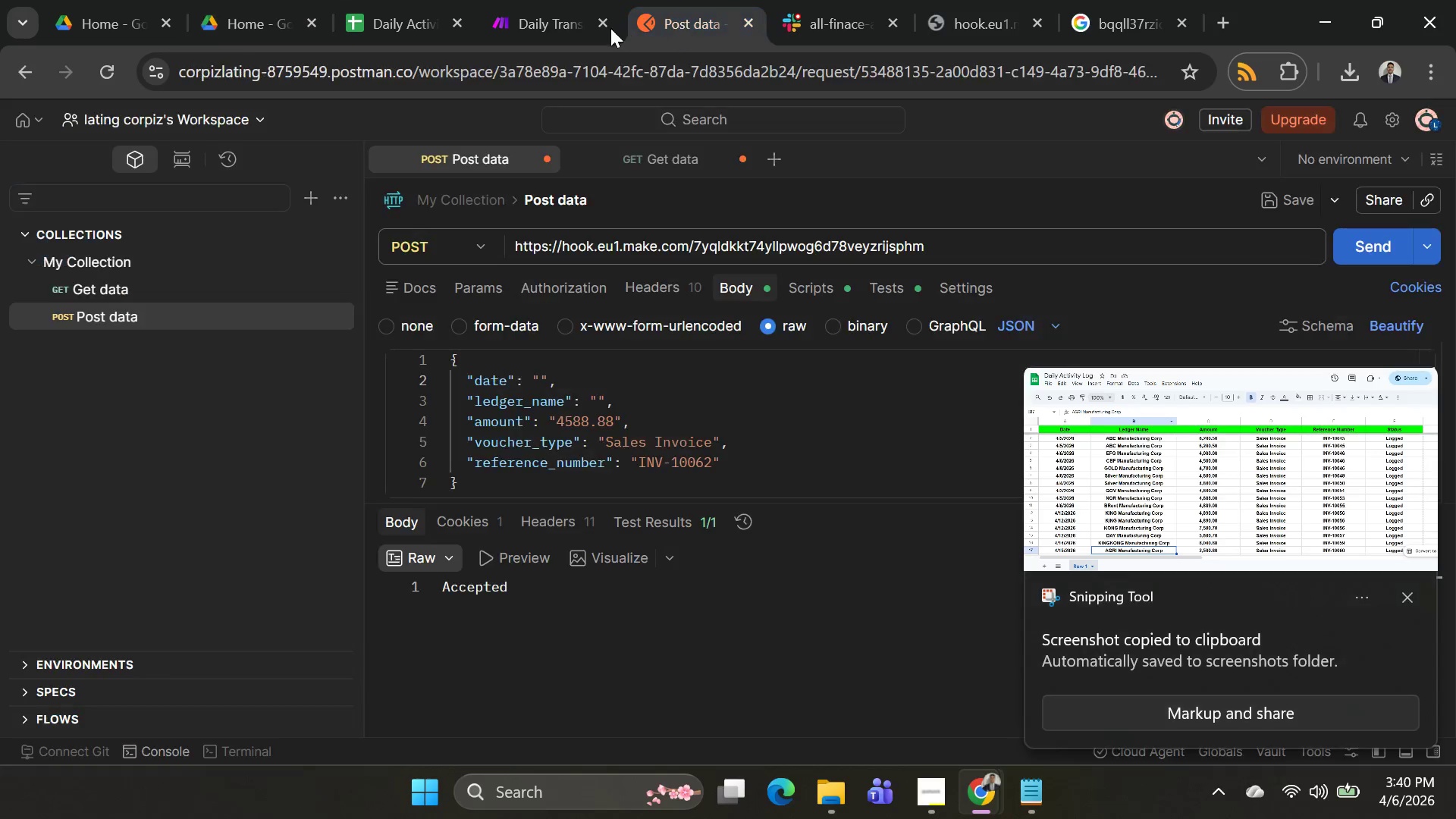 
double_click([527, 24])
 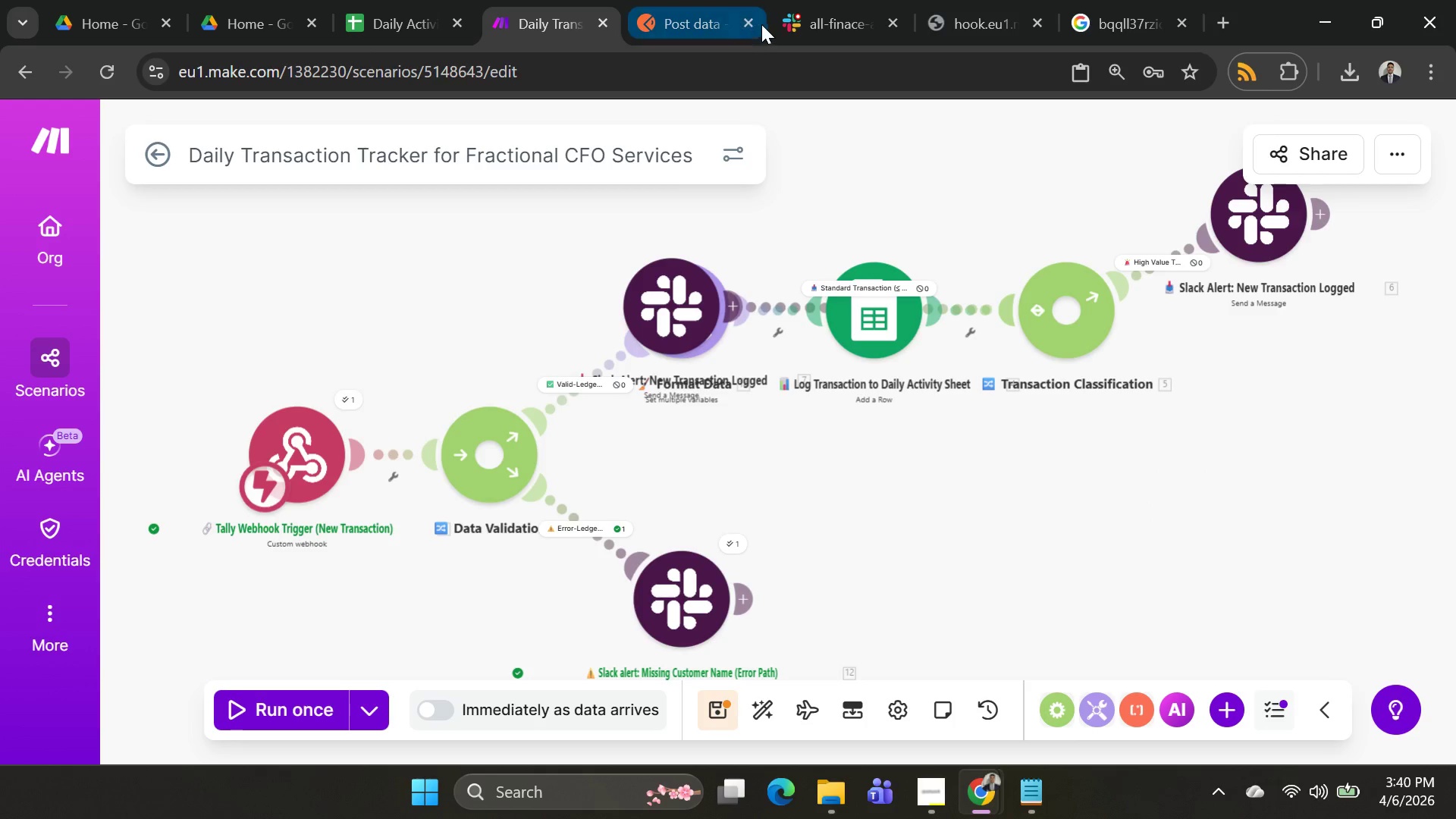 
left_click([808, 17])
 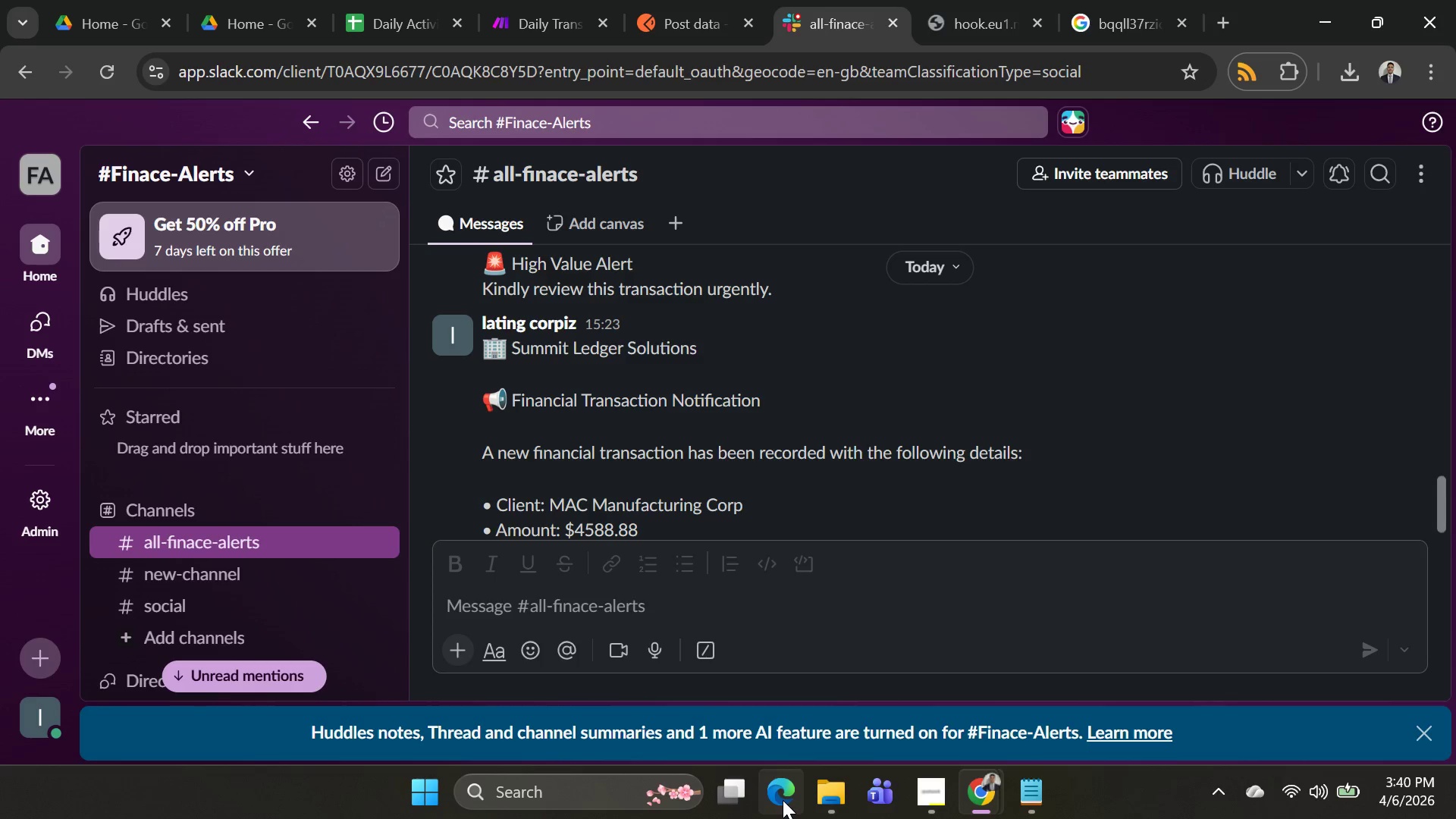 
left_click([778, 796])
 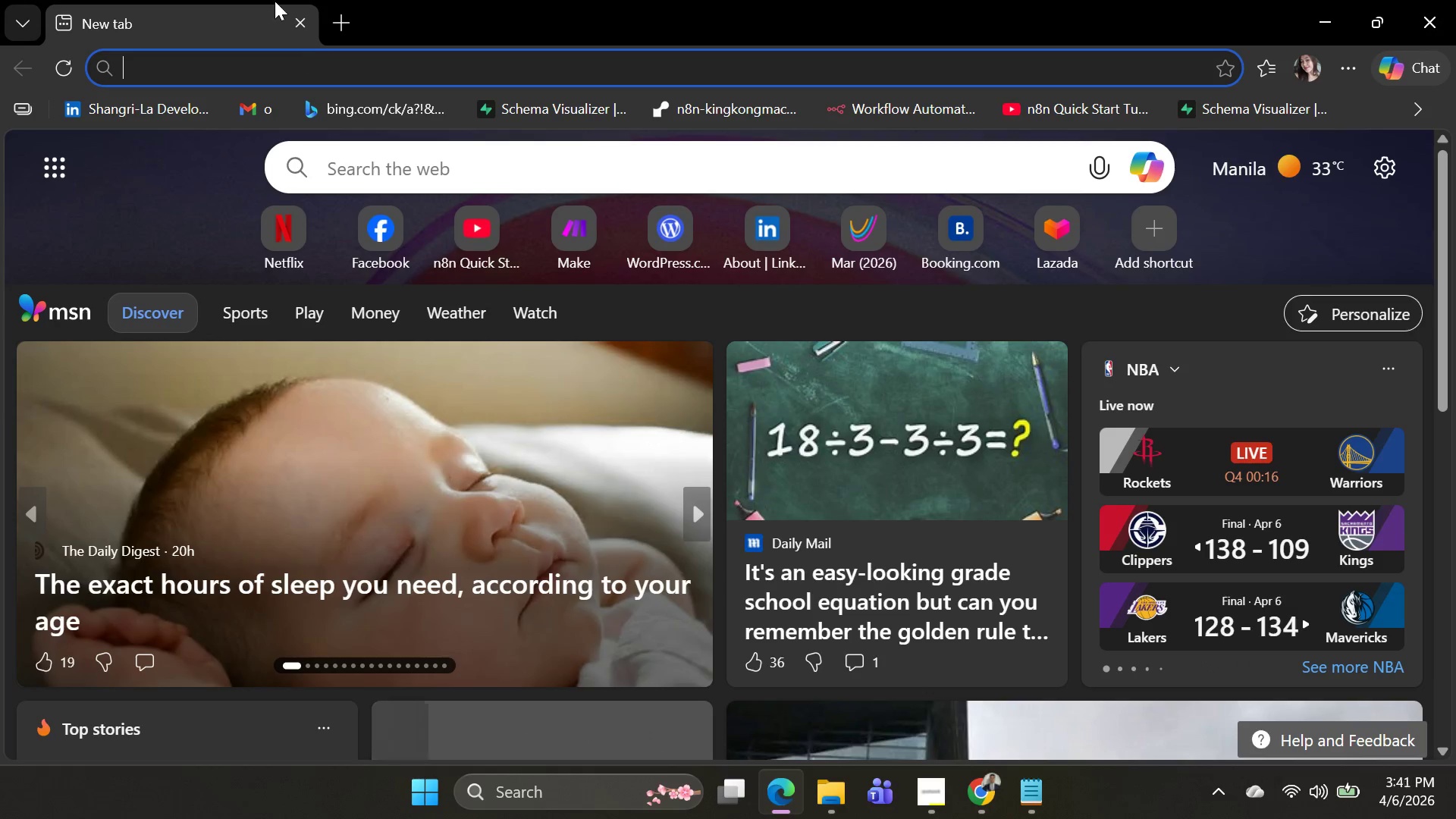 
left_click([297, 22])
 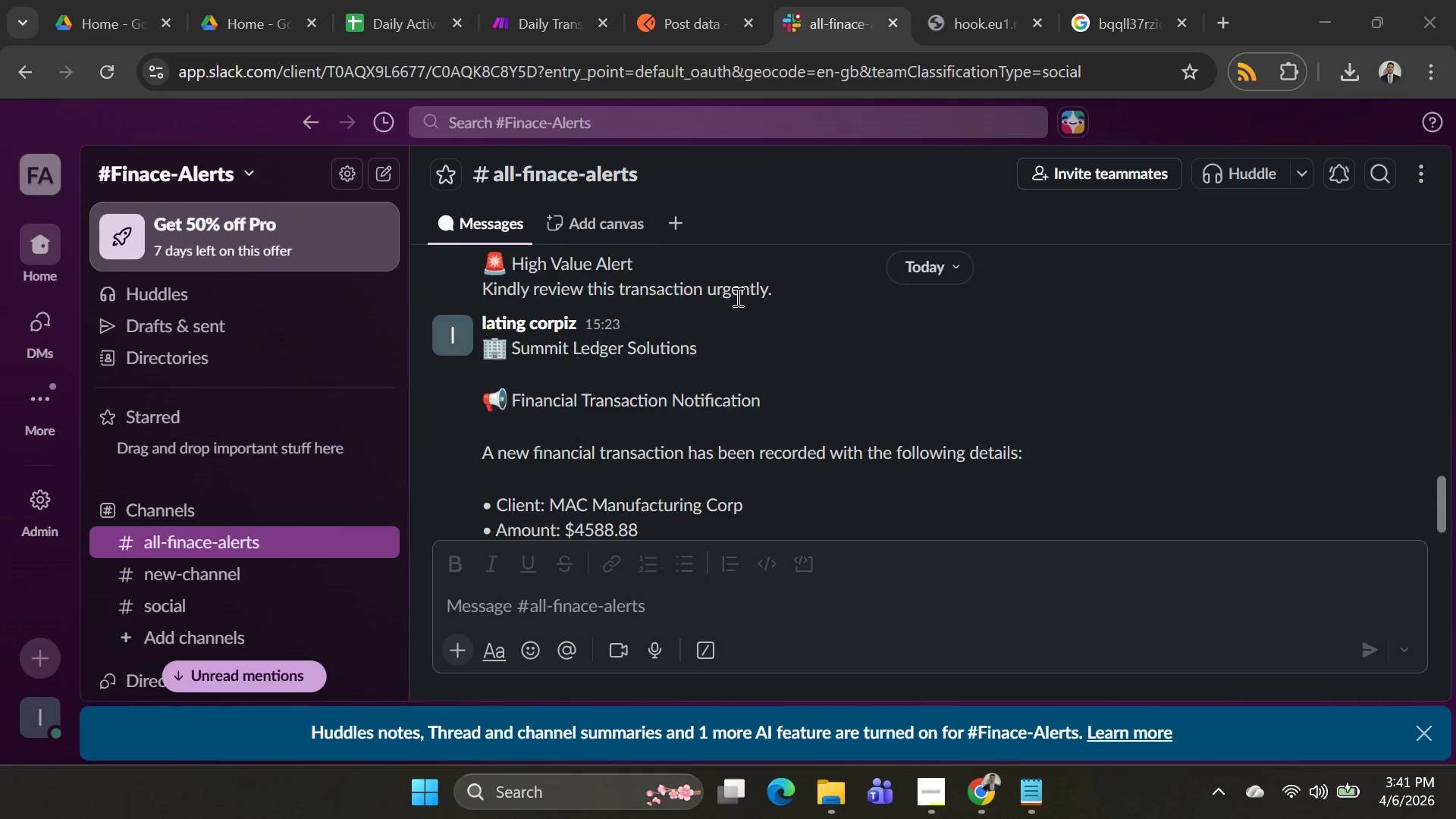 
hold_key(key=AltLeft, duration=0.52)
 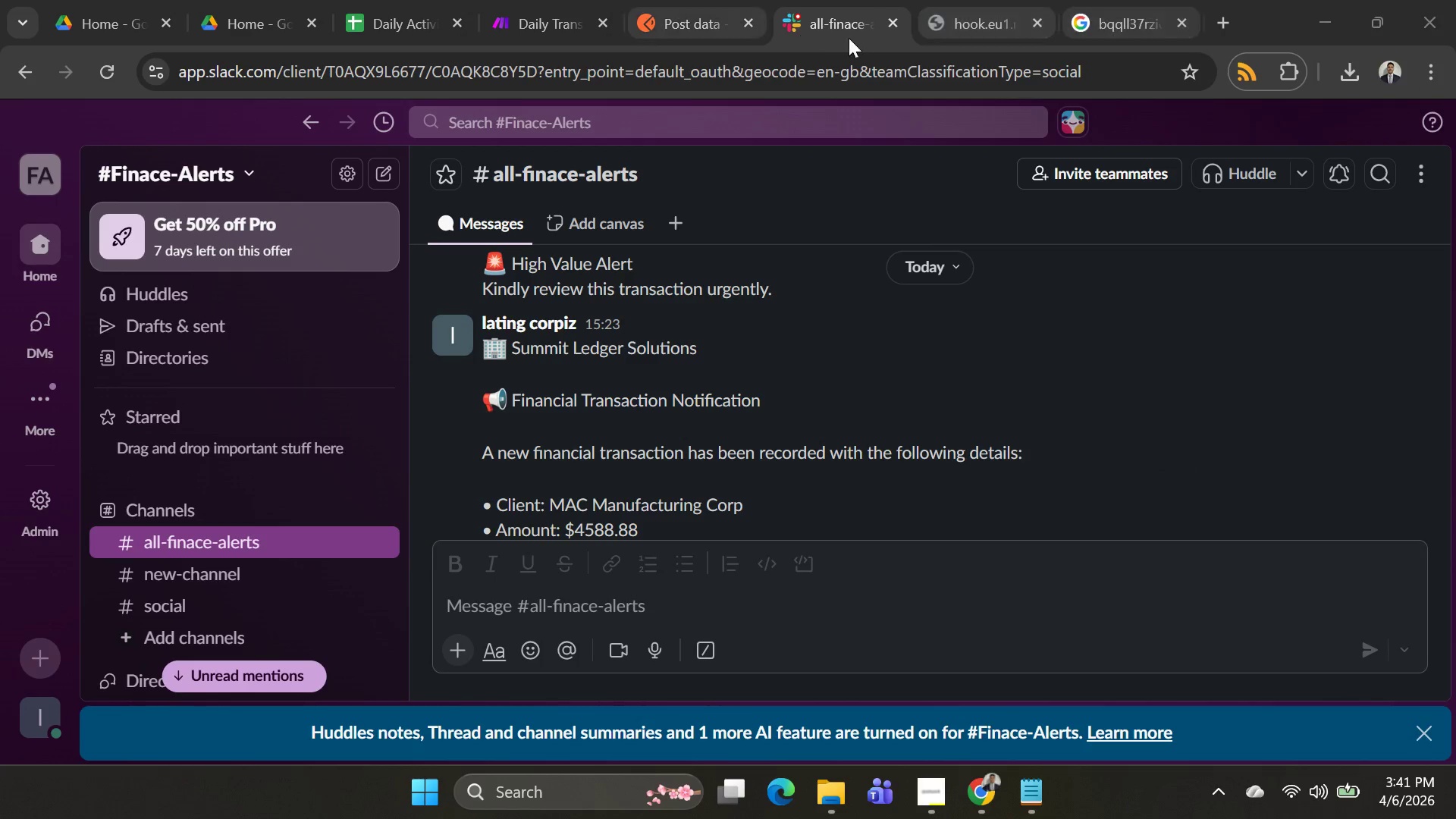 
key(Alt+Tab)
 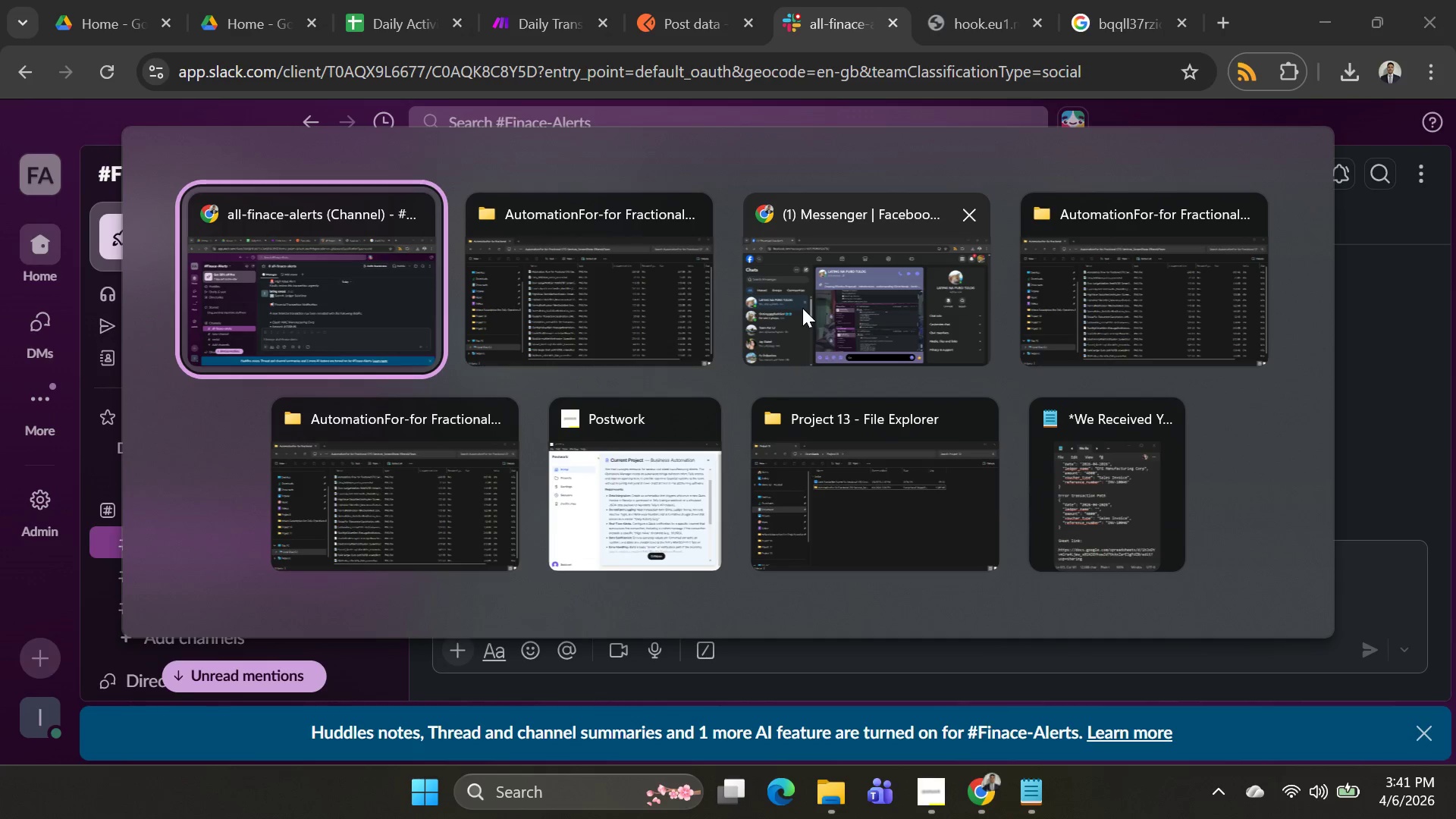 
left_click([802, 308])
 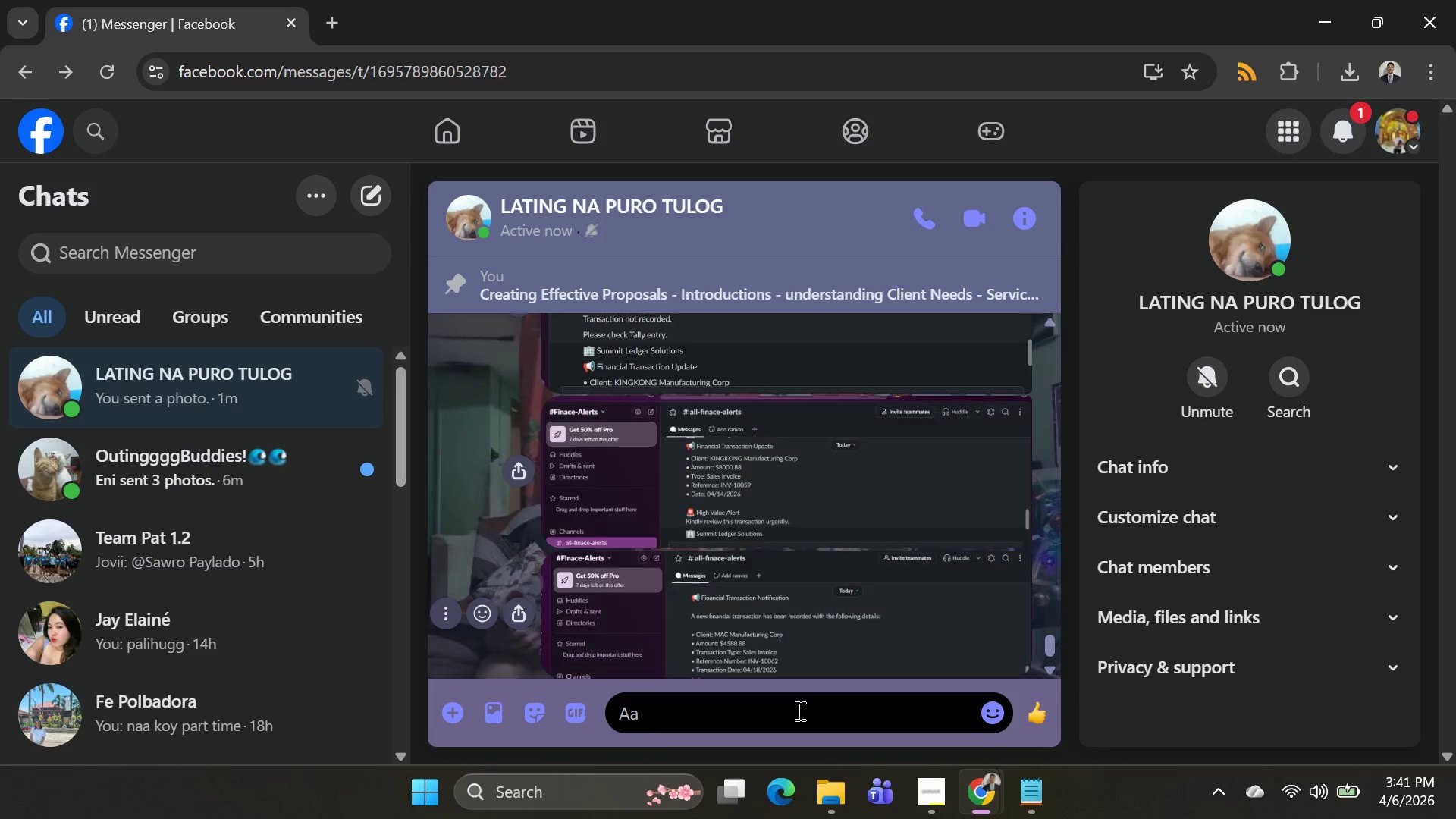 
key(Control+V)
 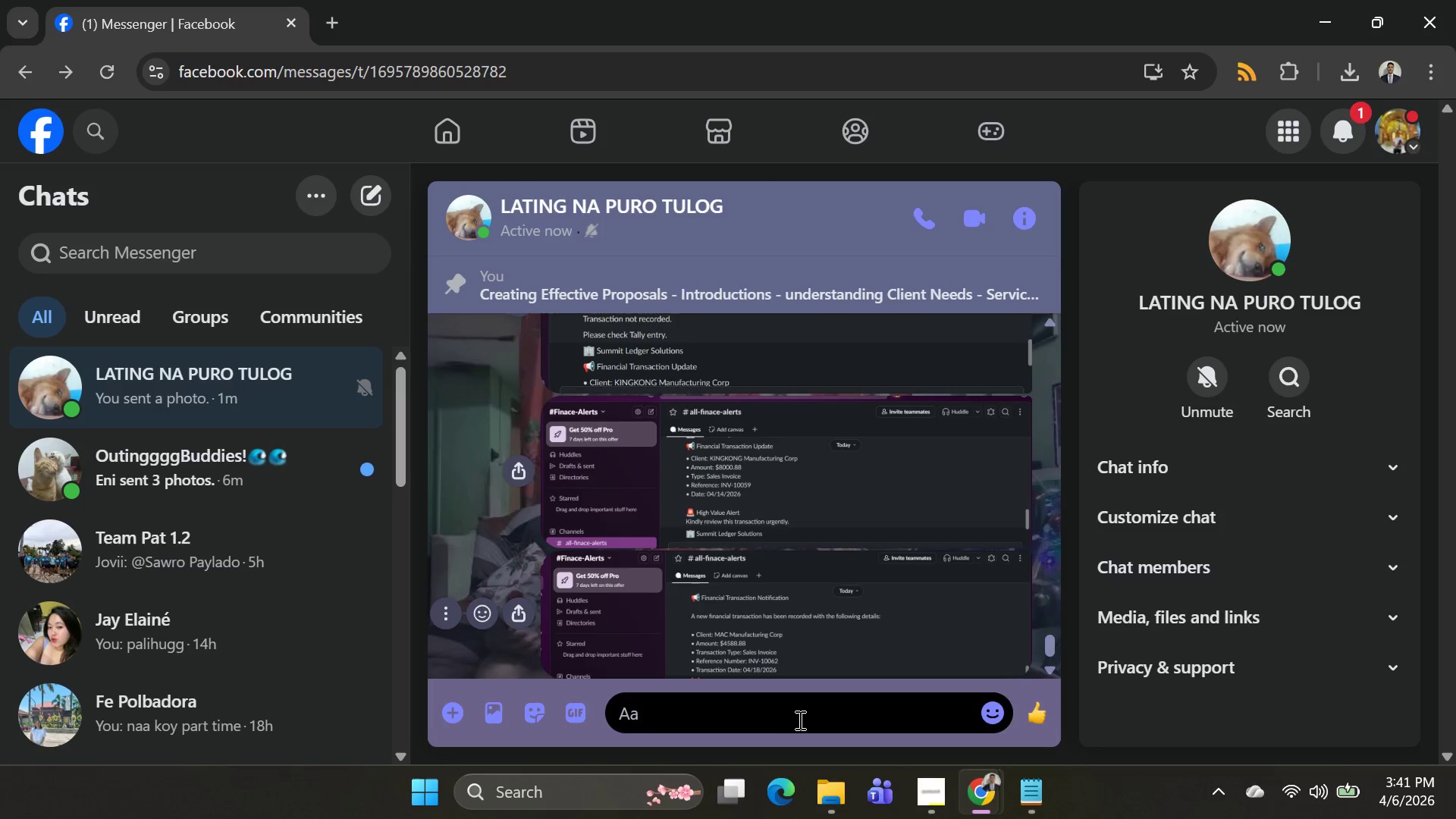 
key(Control+V)
 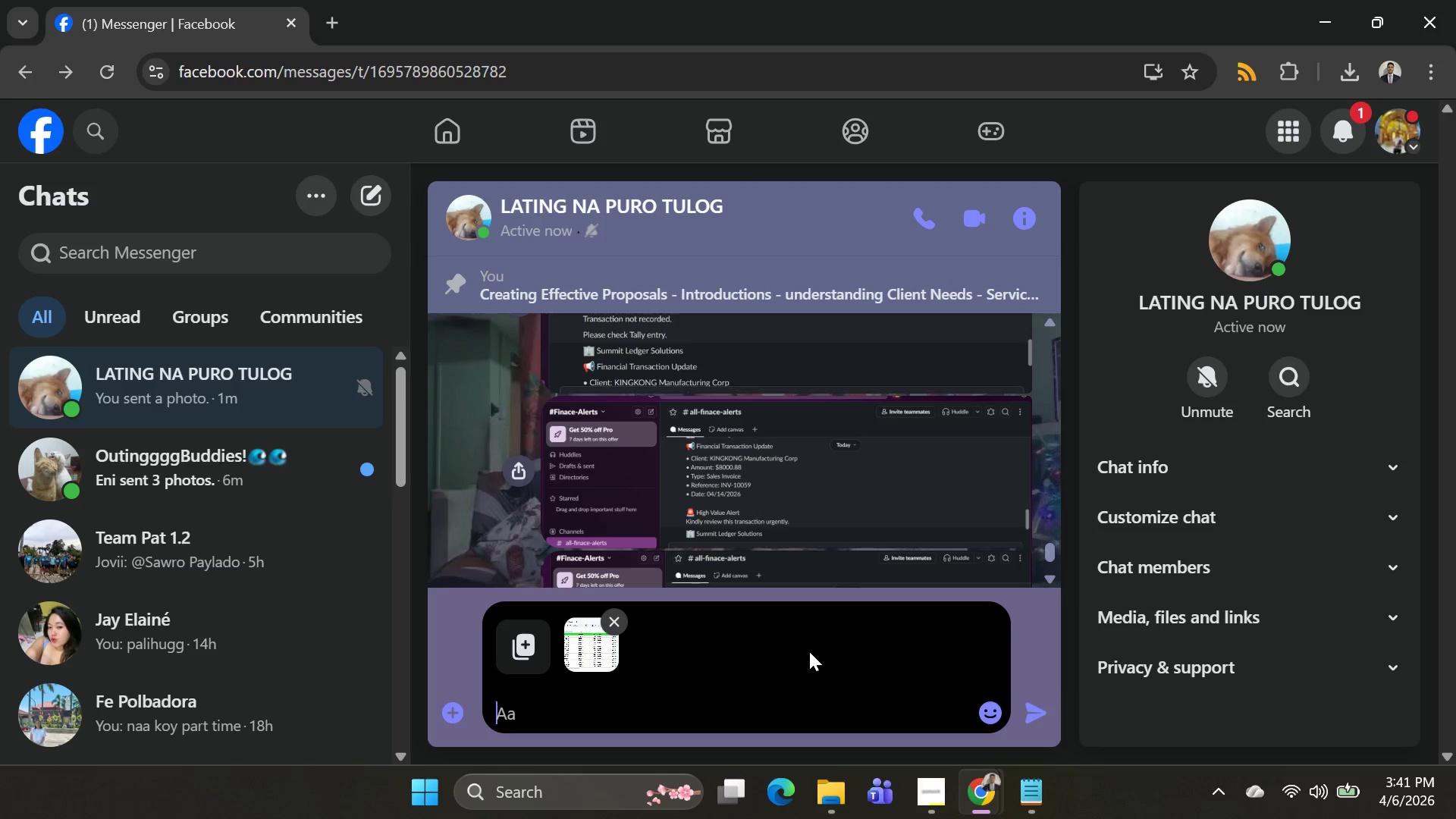 
key(Enter)
 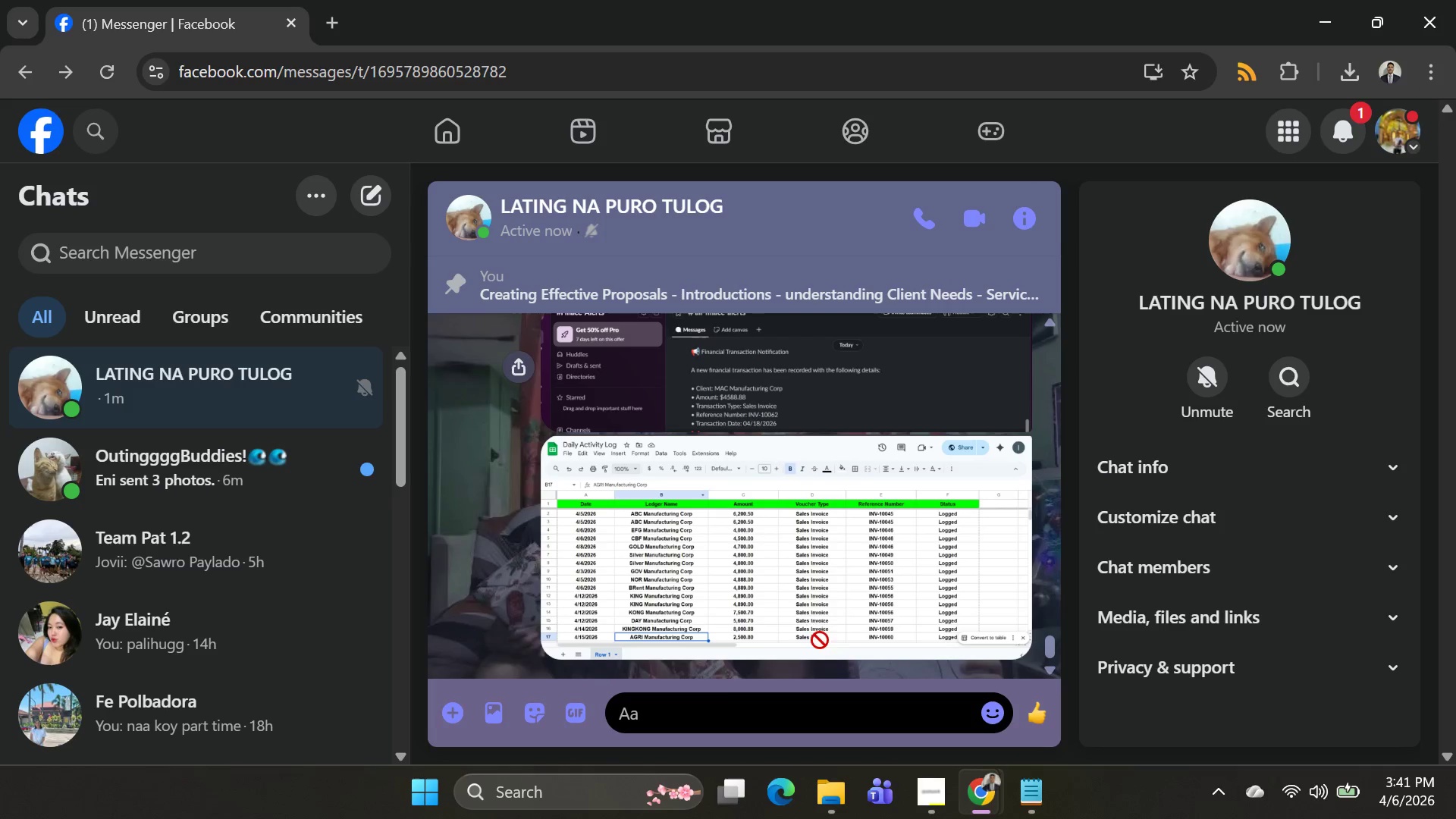 
left_click([790, 610])
 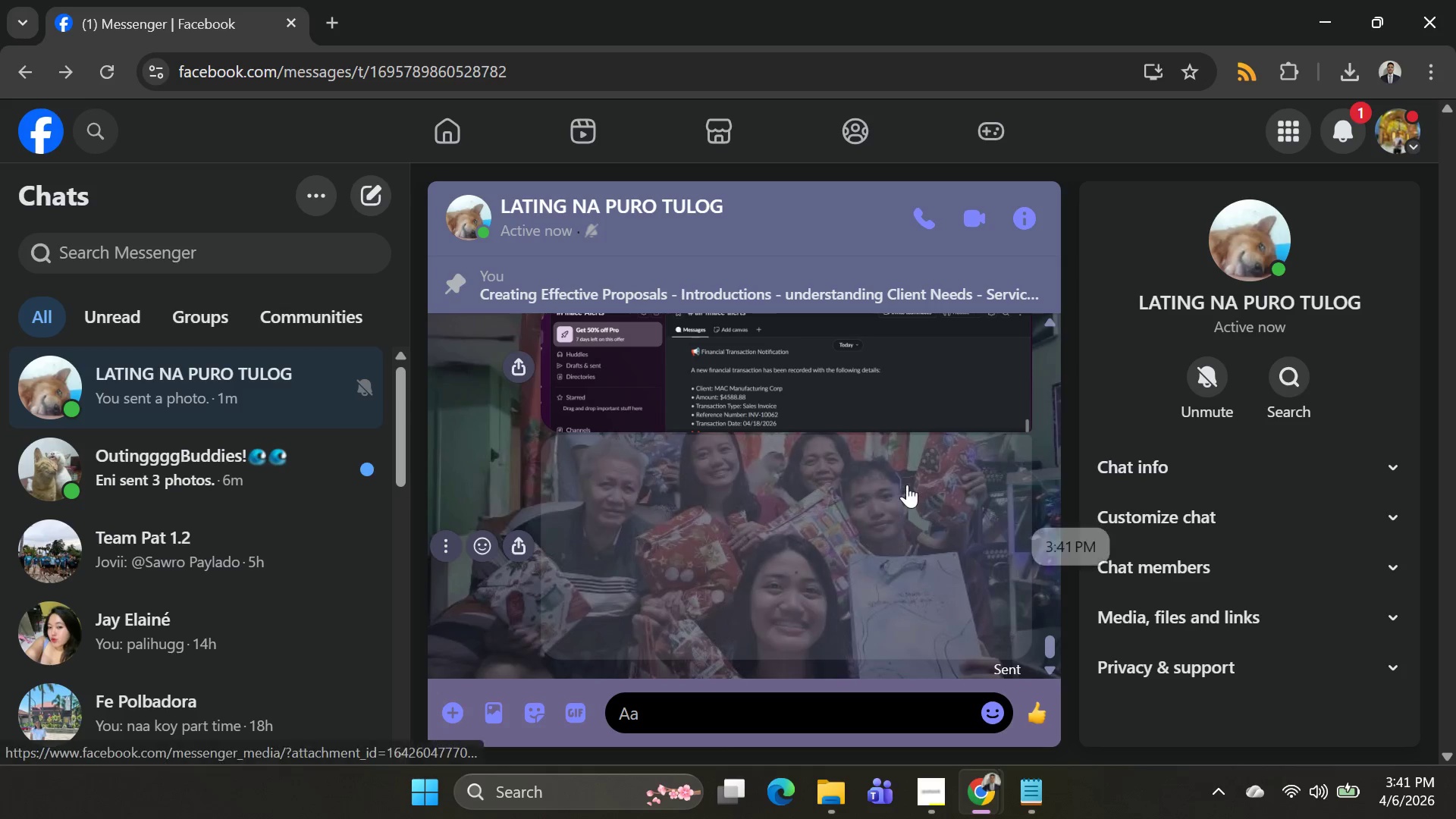 
mouse_move([1113, 460])
 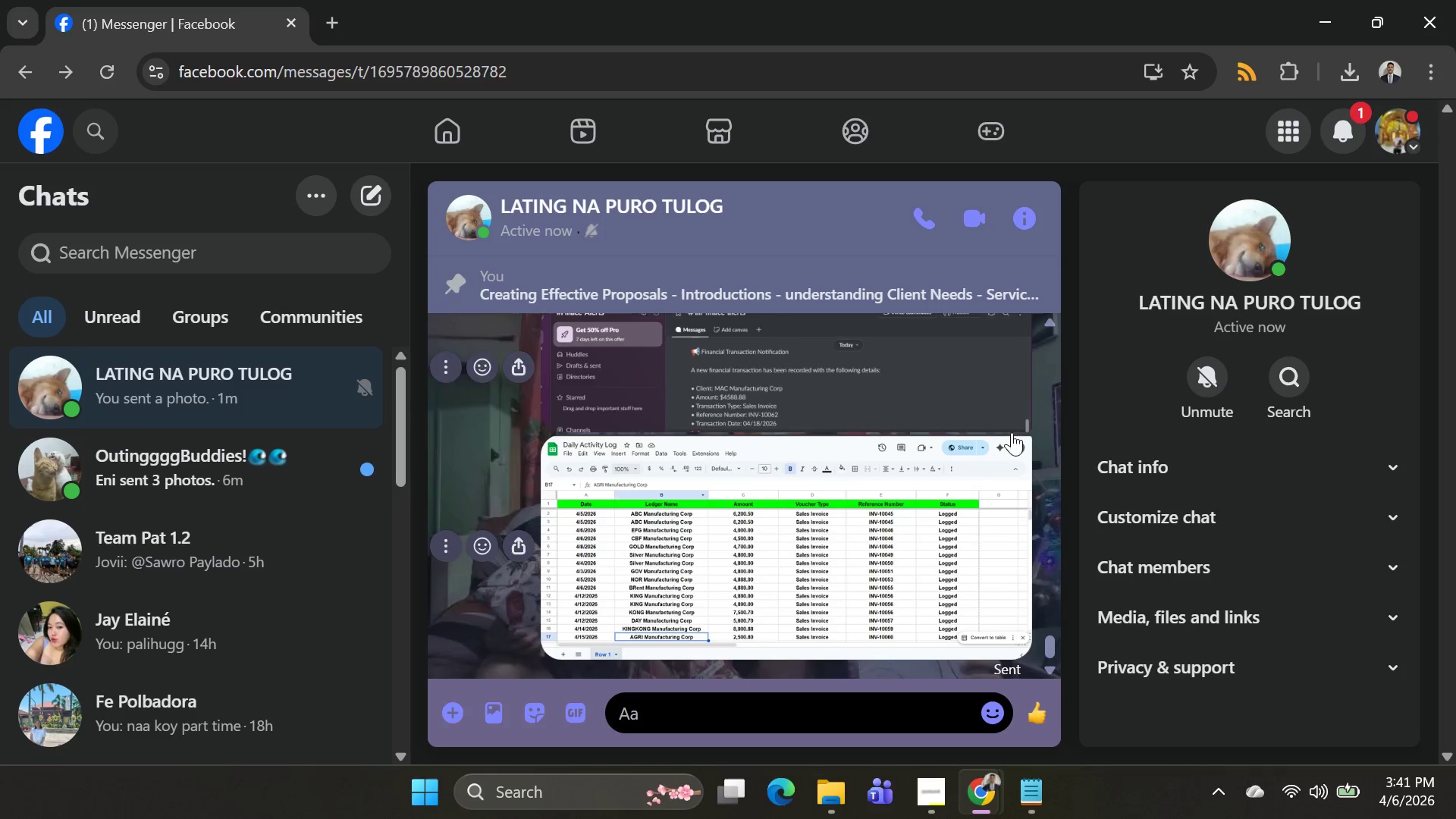 
left_click([917, 560])
 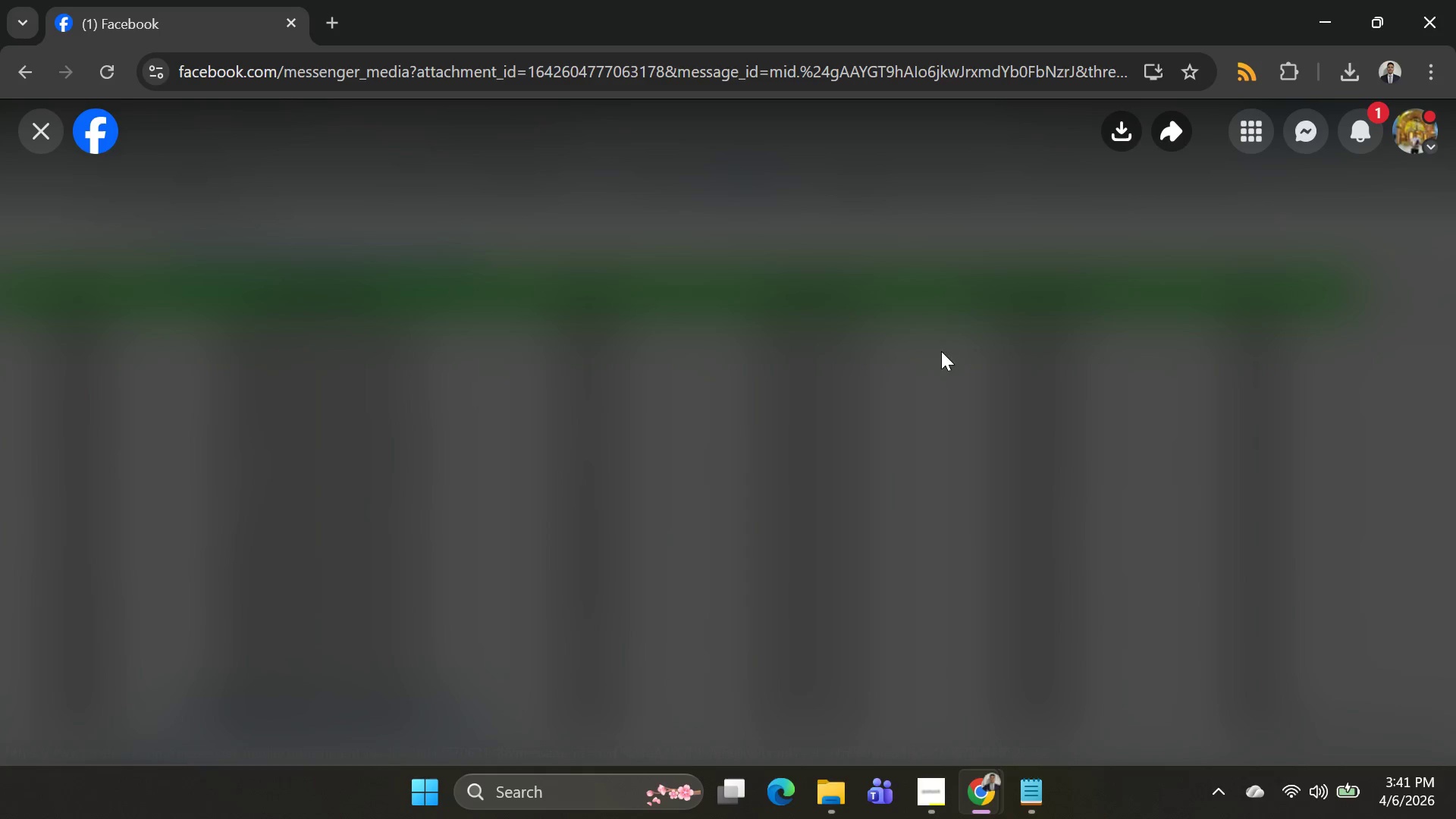 
mouse_move([1119, 151])
 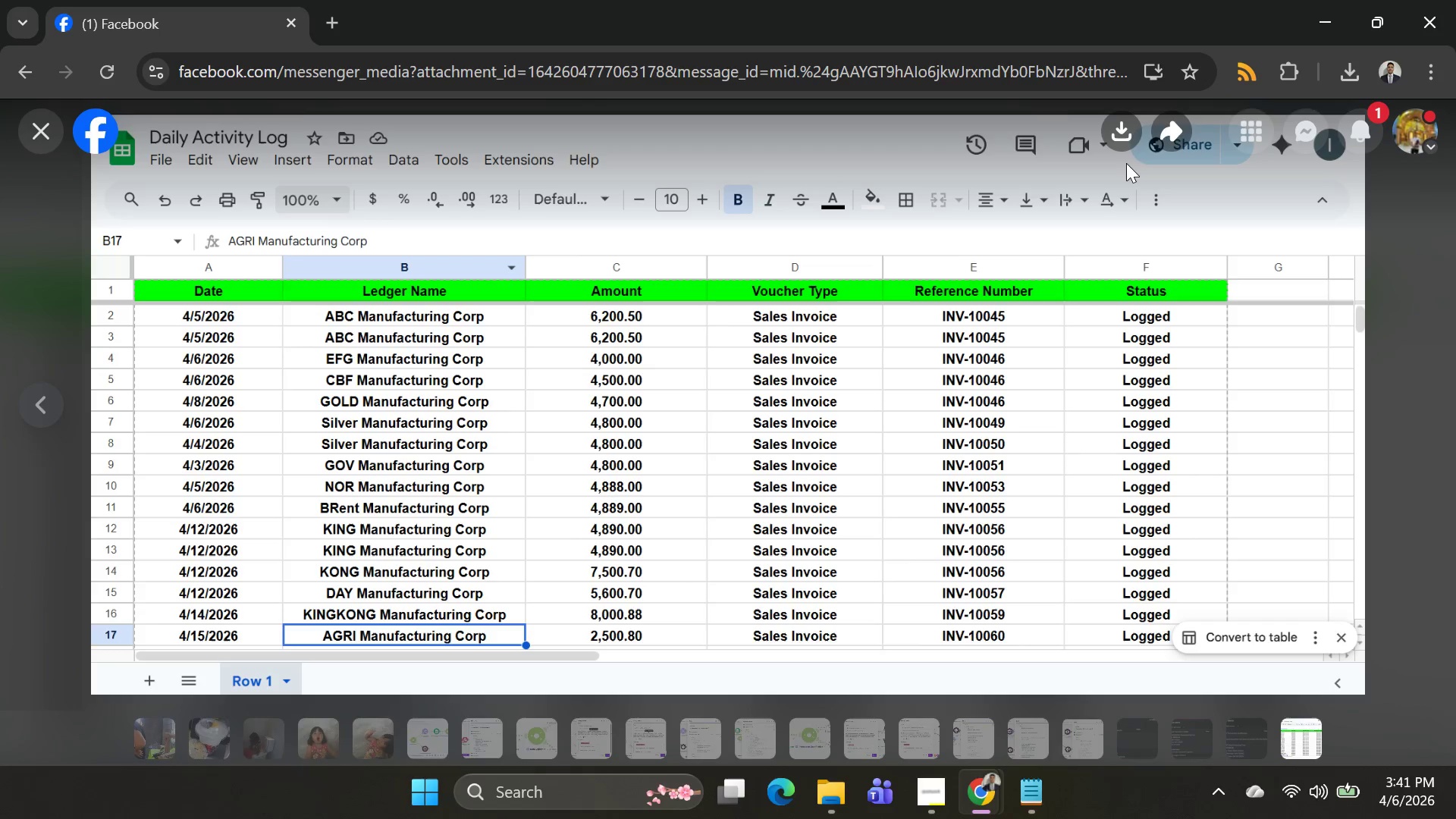 
mouse_move([1114, 133])
 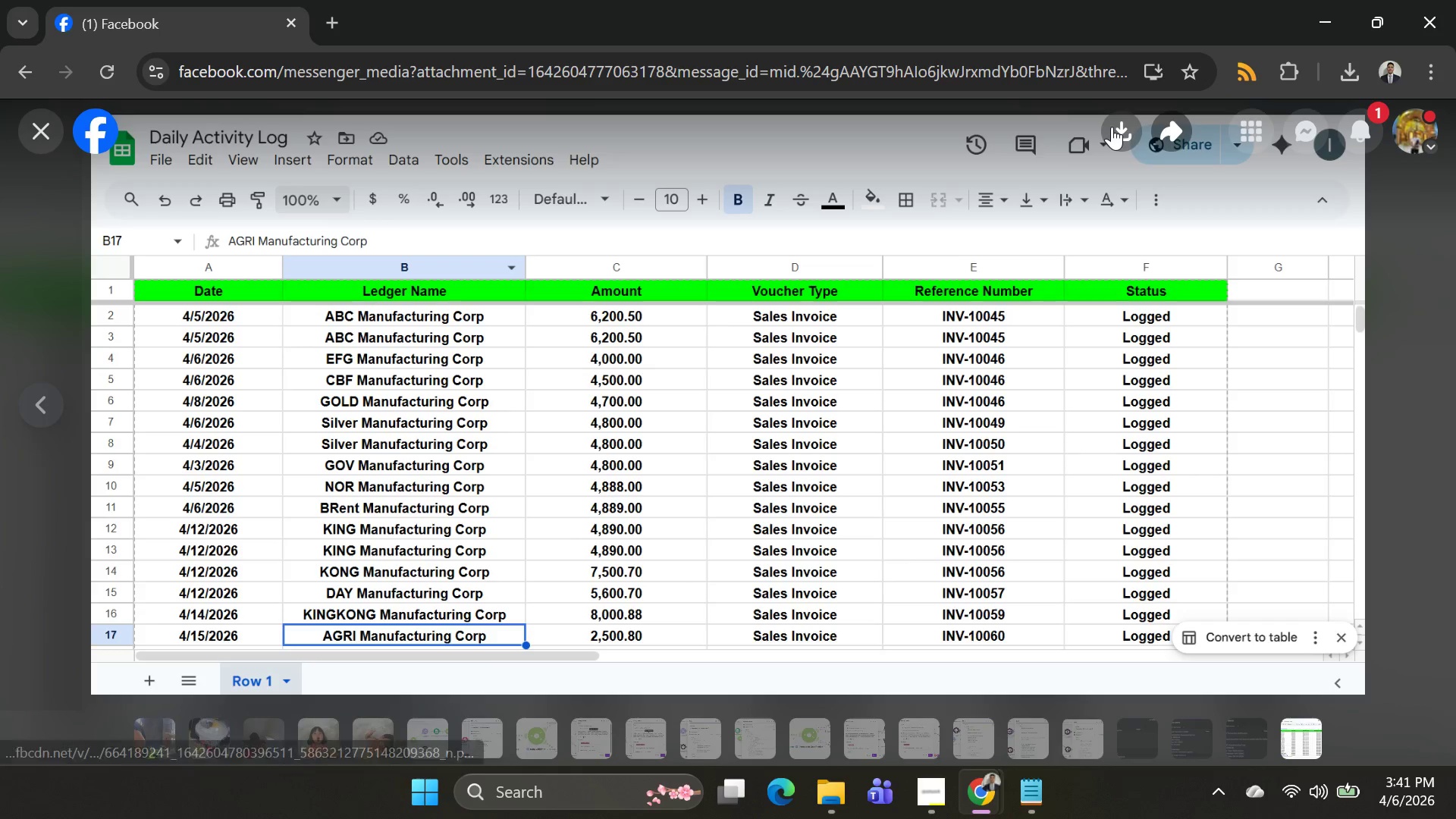 
left_click([1112, 127])
 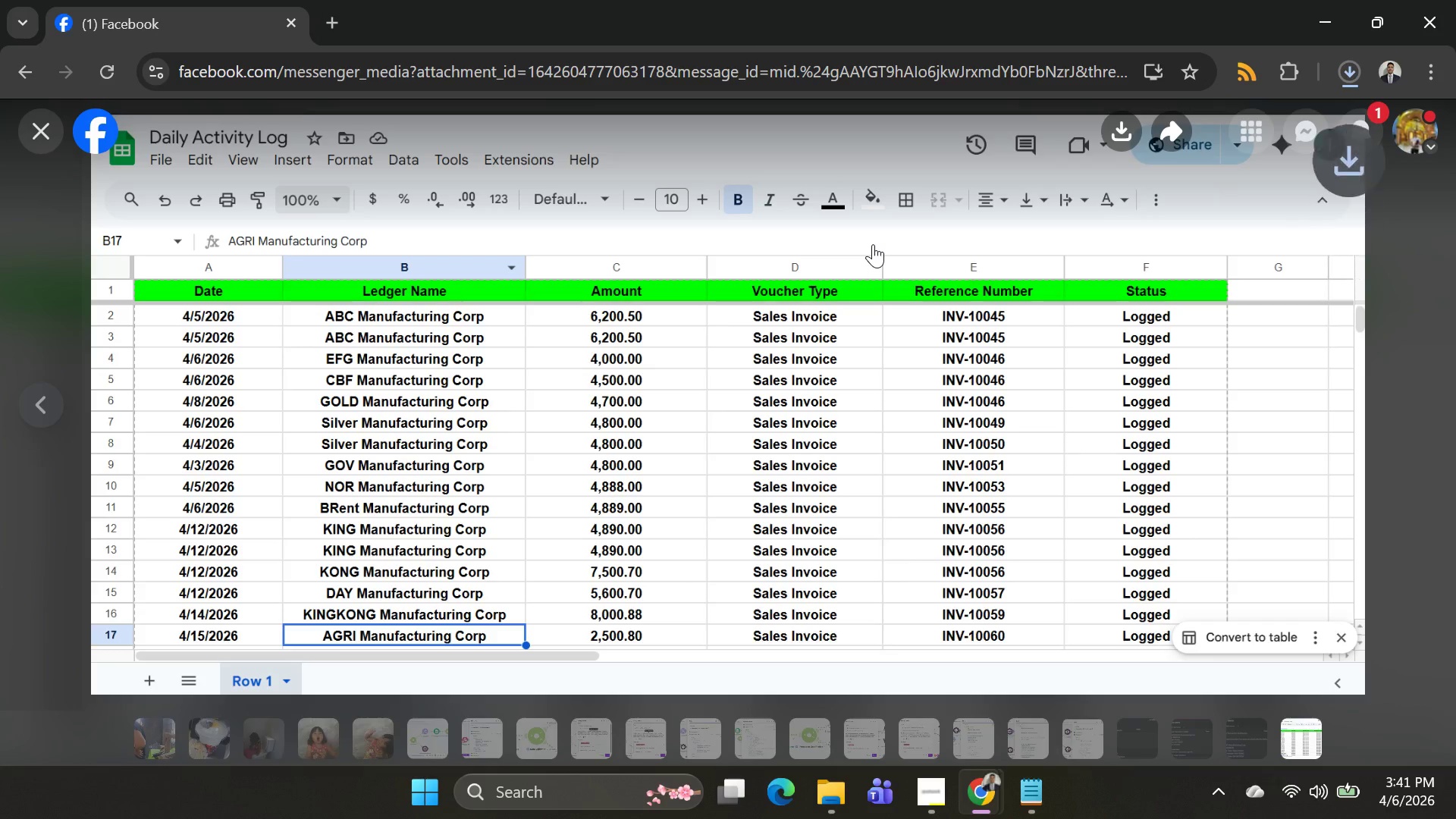 
wait(6.13)
 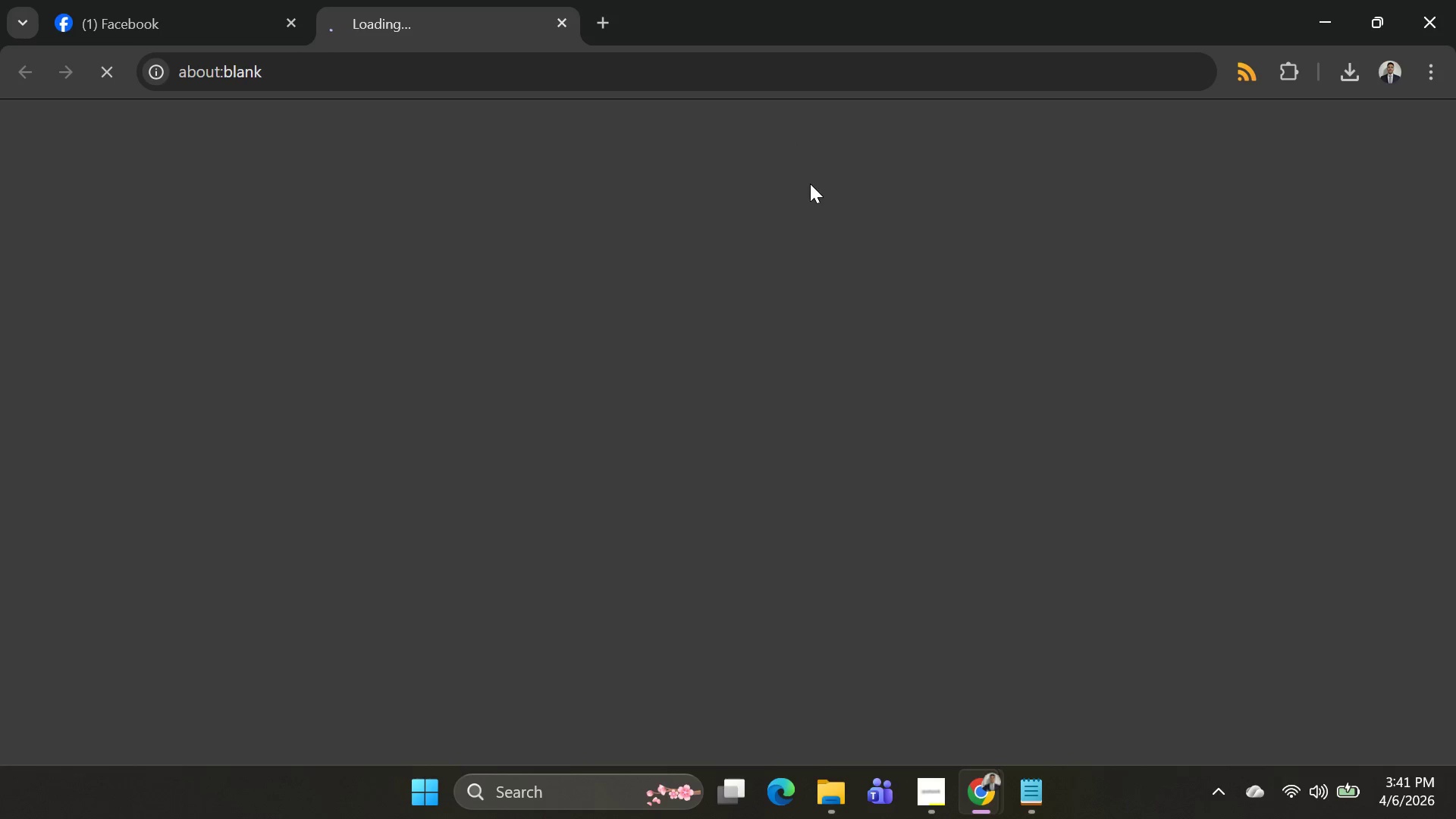 
mouse_move([1161, 137])
 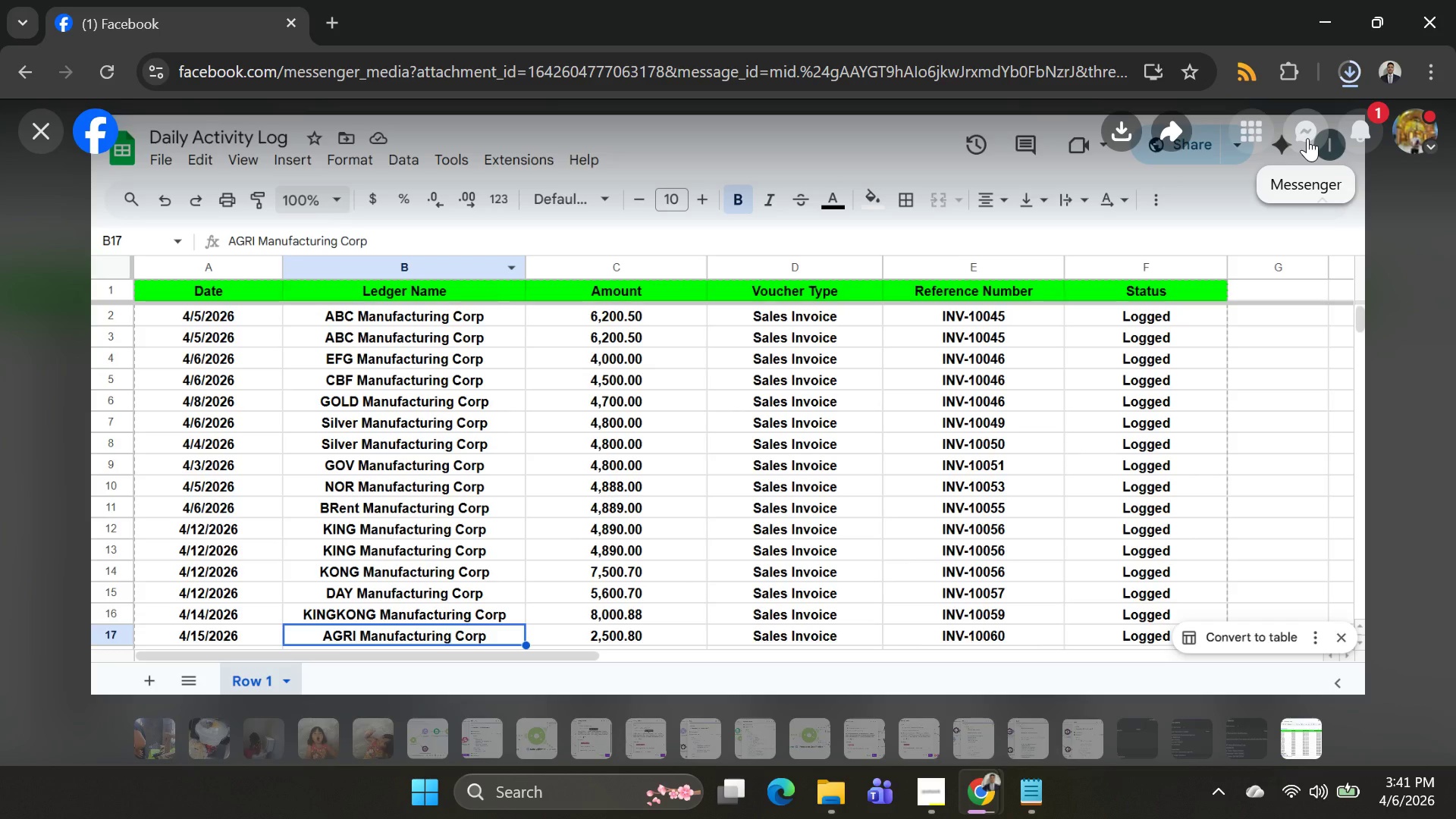 
wait(18.64)
 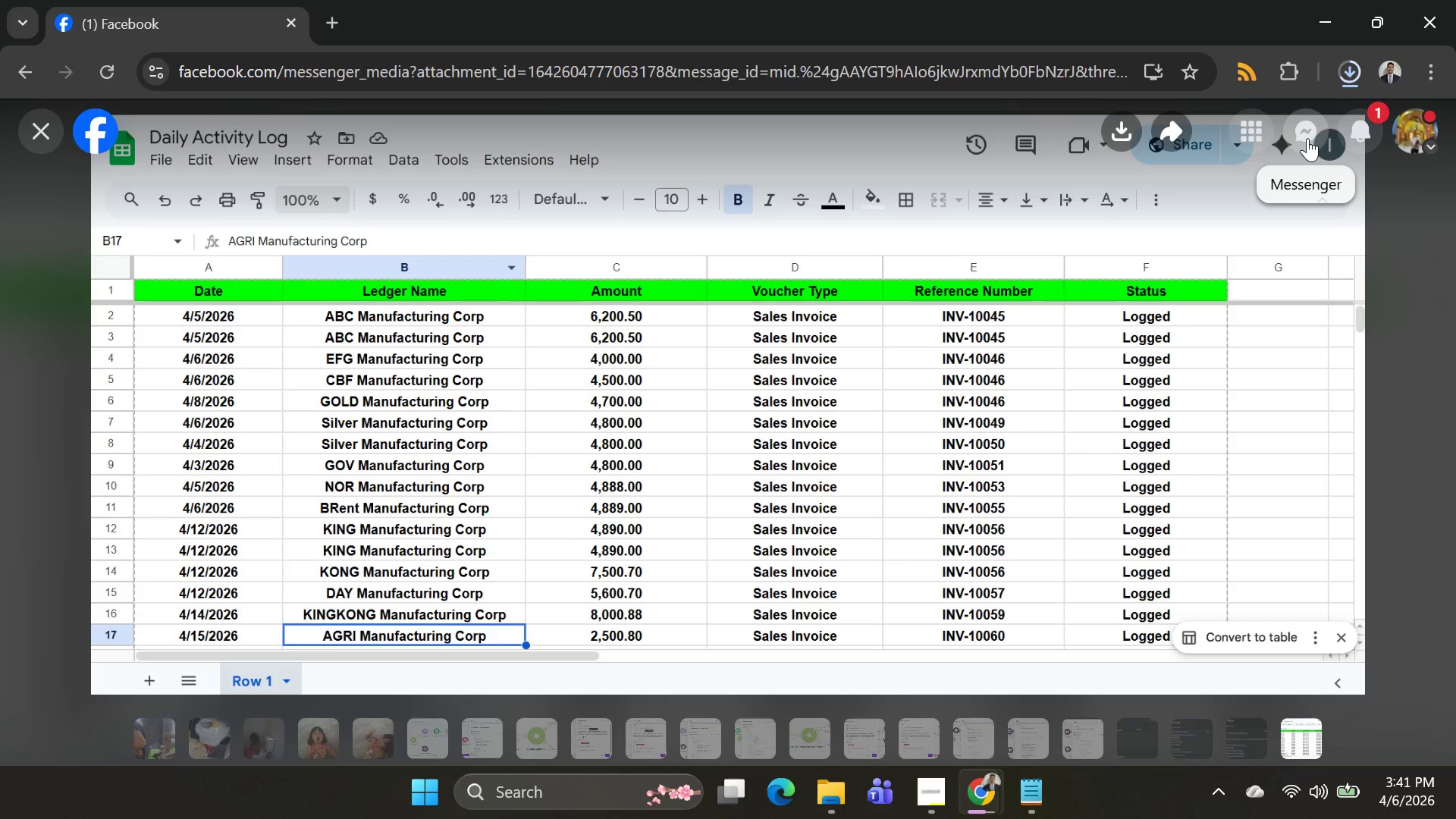 
left_click([1349, 70])
 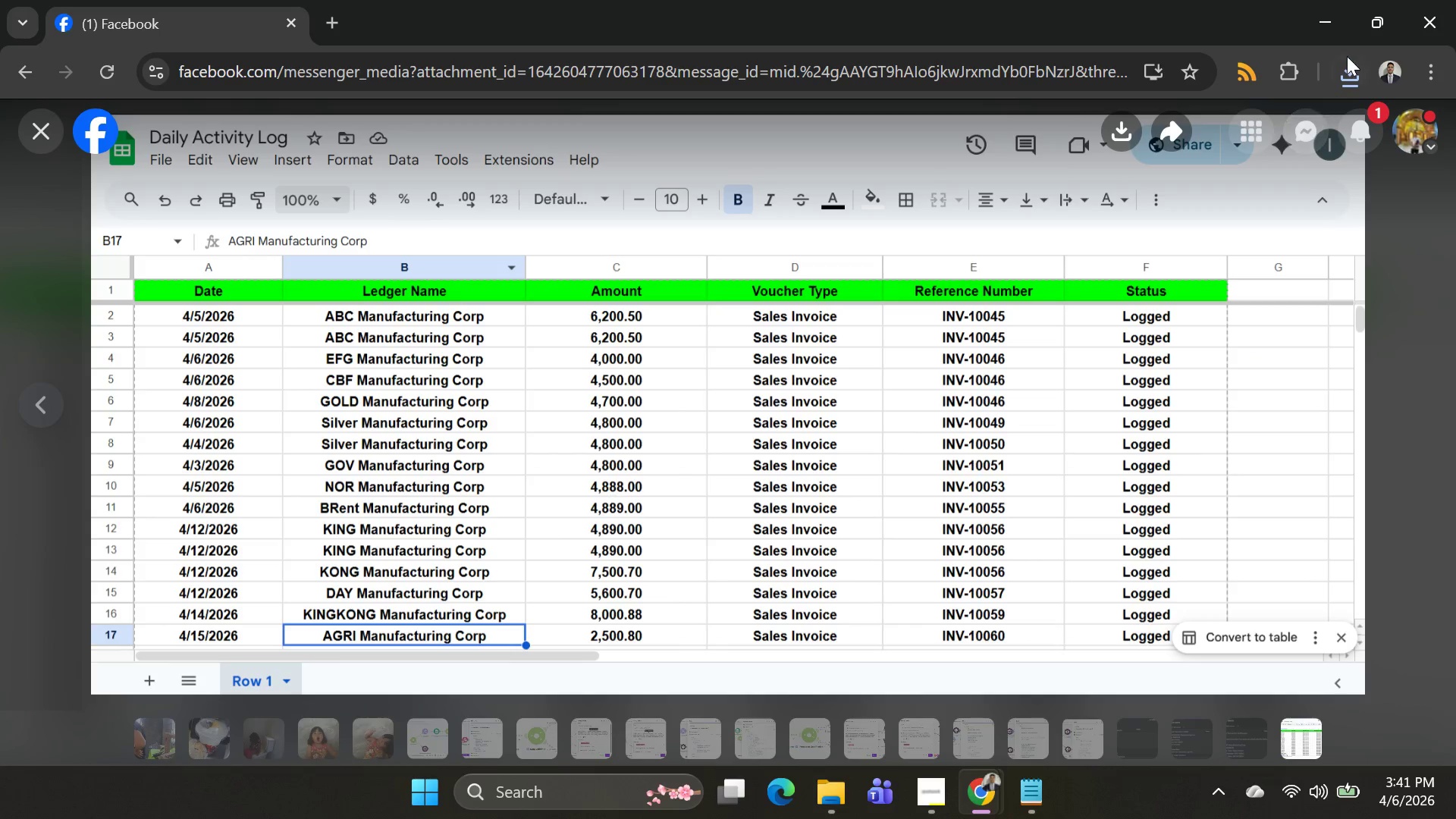 
left_click([1338, 81])
 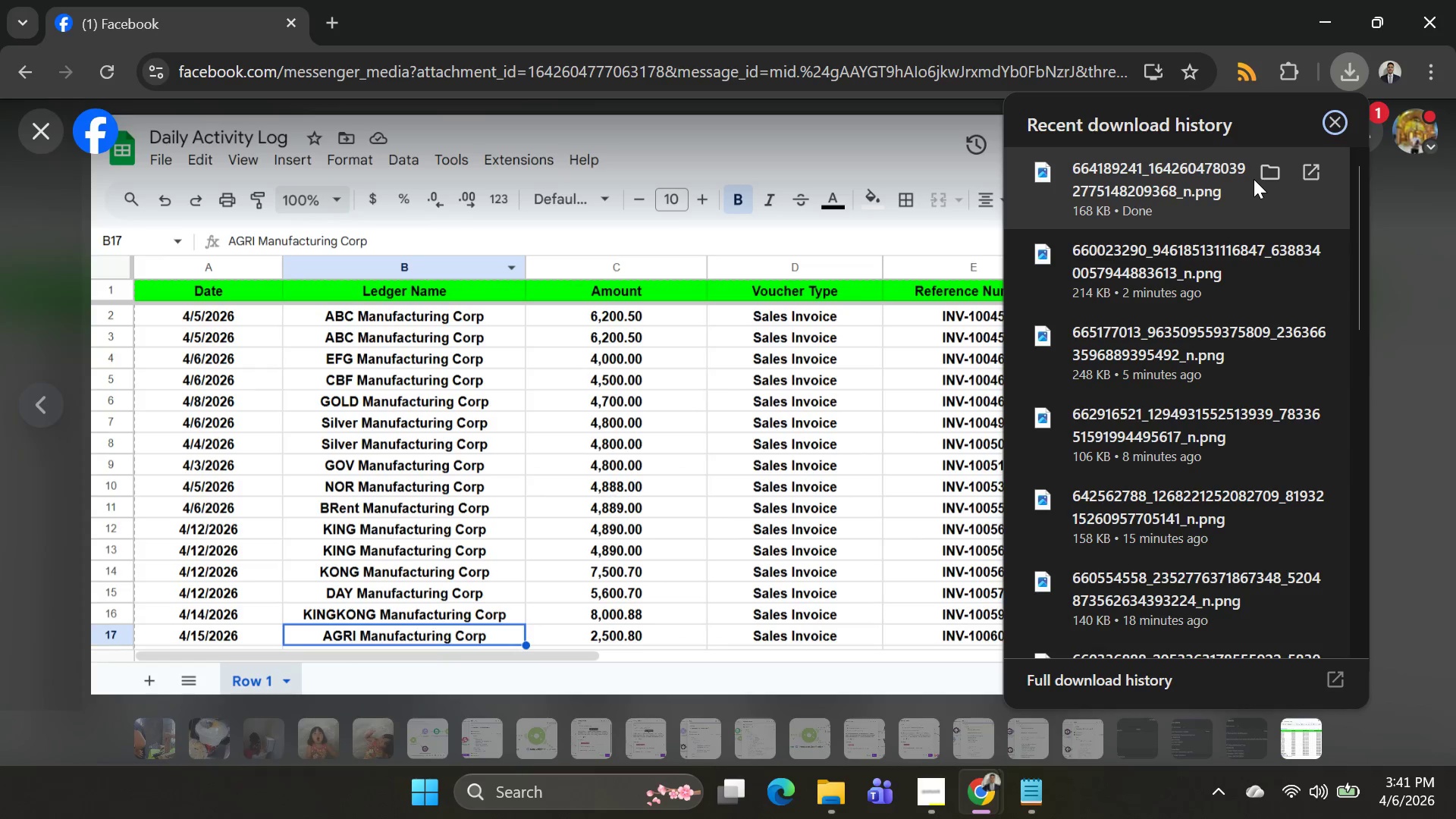 
left_click([1267, 170])
 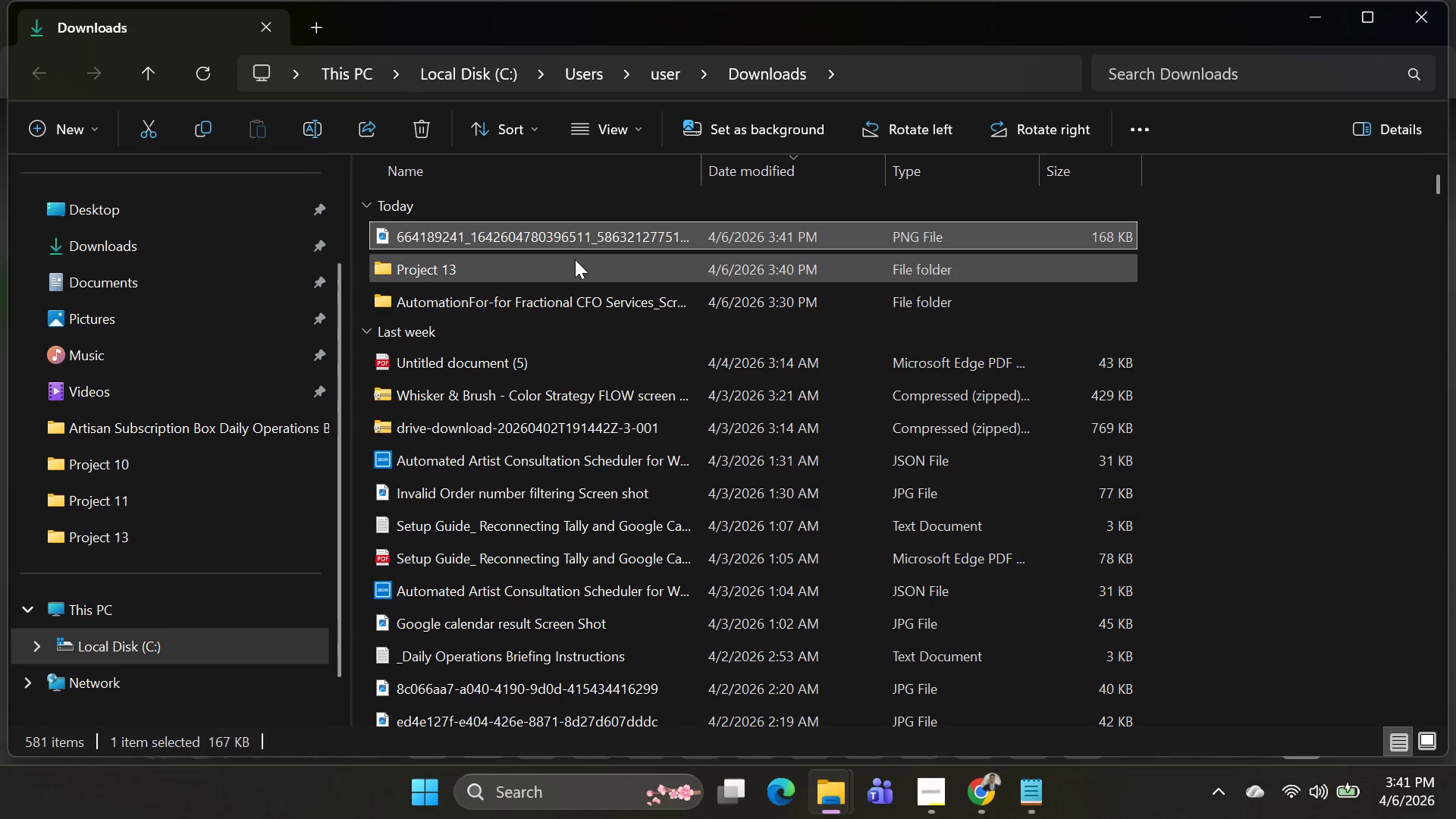 
left_click([571, 248])
 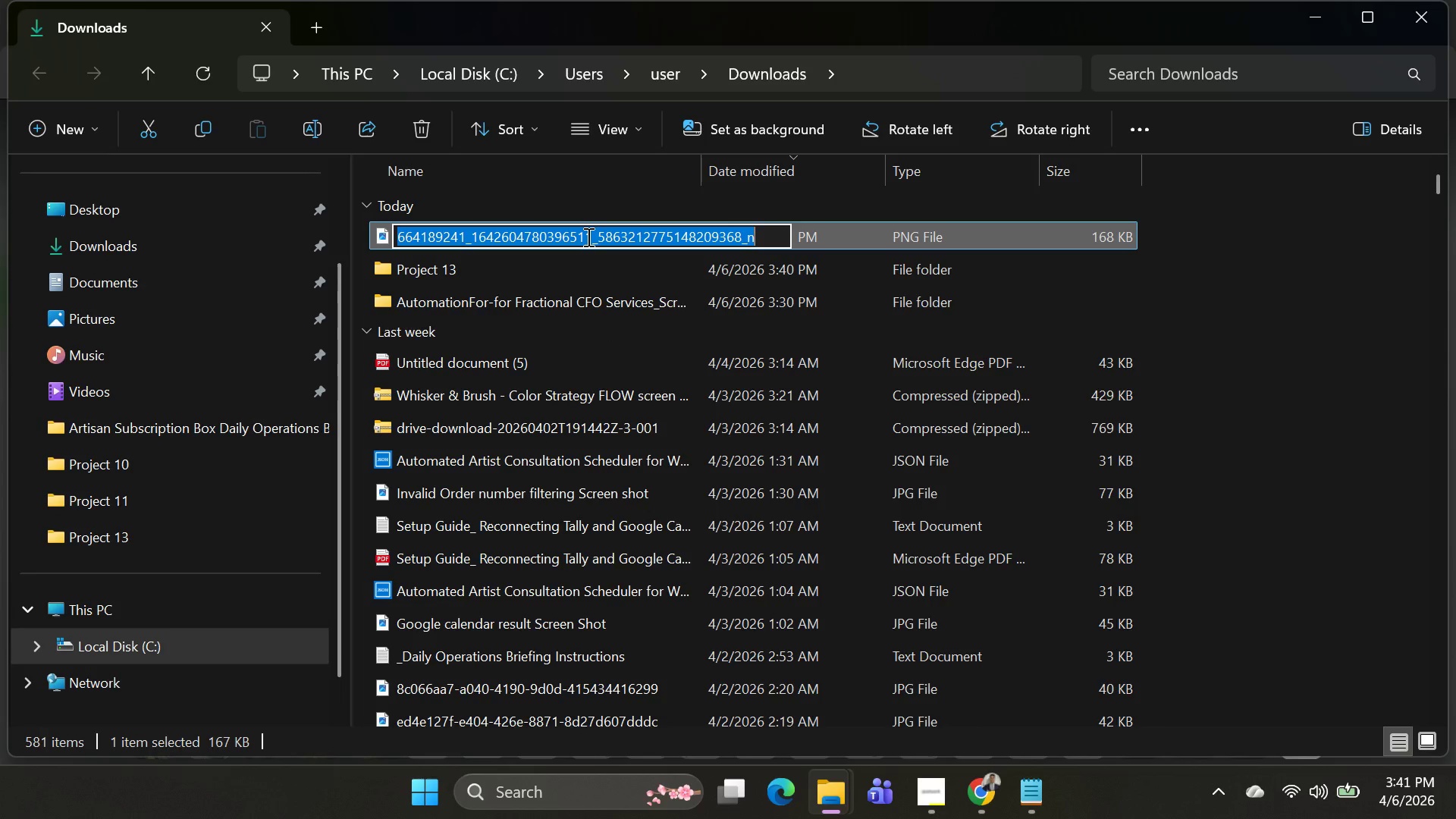 
type(Spree)
key(Backspace)
type(ad )
key(Backspace)
type(Shit)
key(Backspace)
key(Backspace)
type(eet_SampleLOG_Screenshot)
 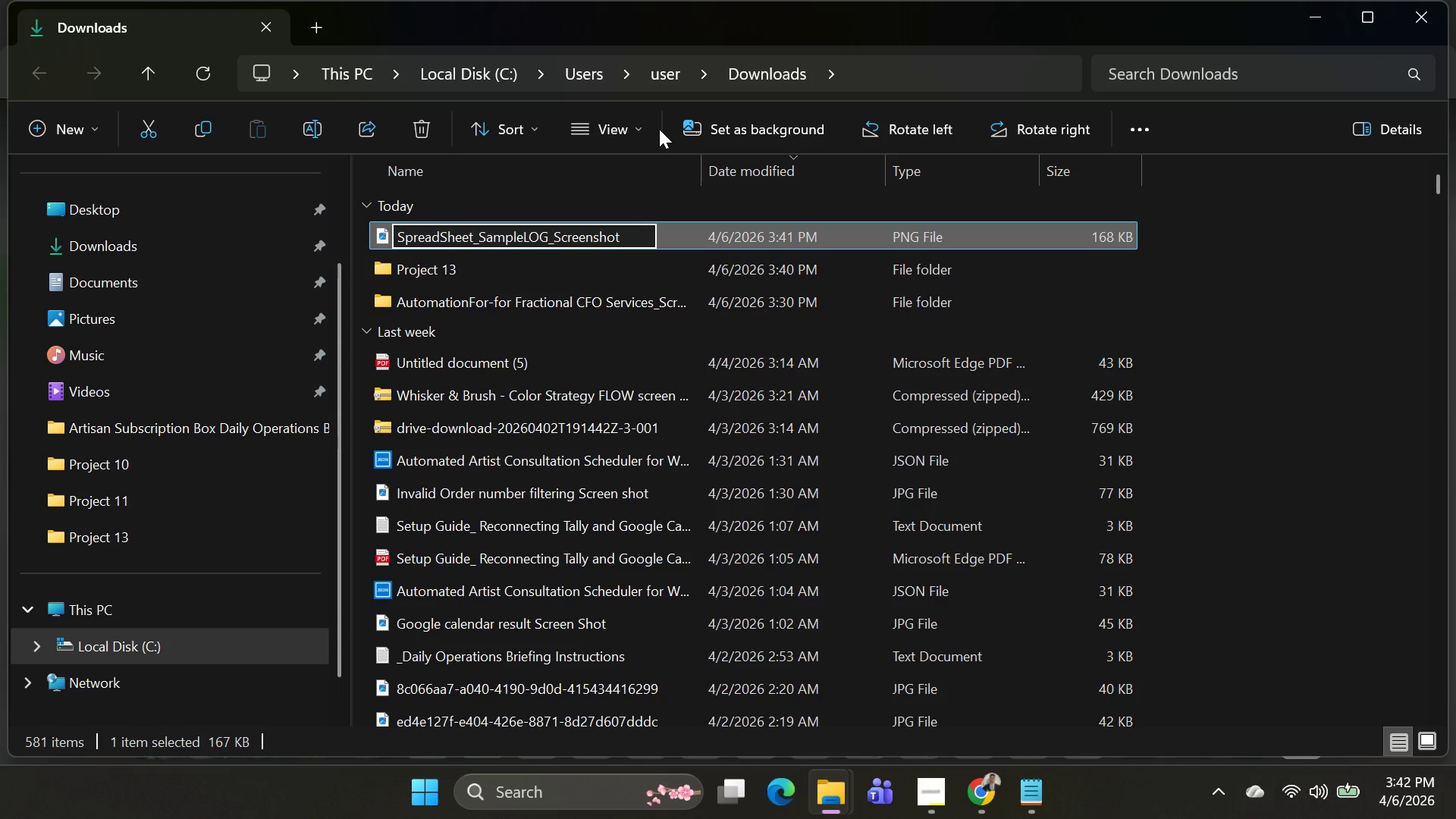 
key(Enter)
 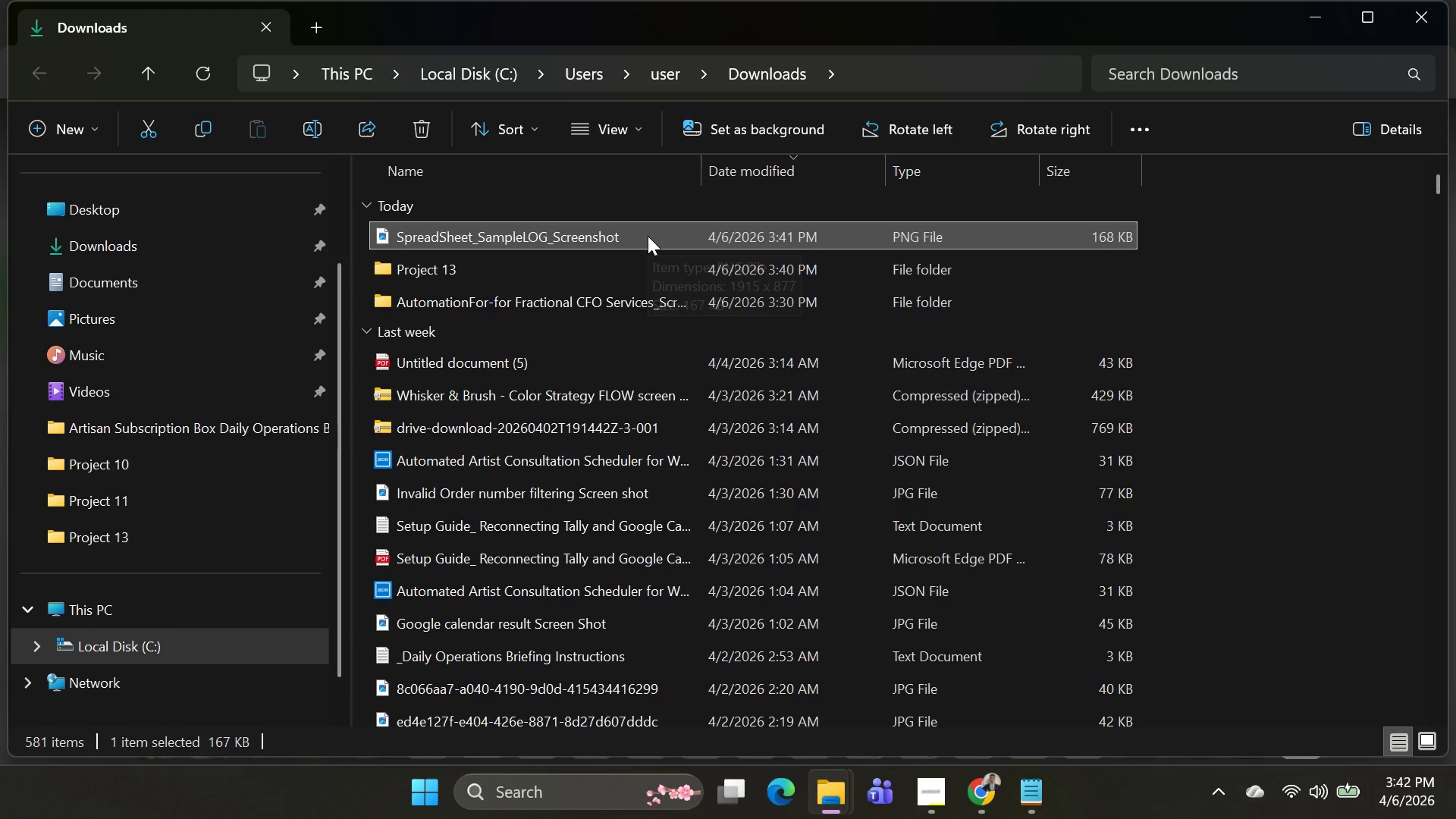 
right_click([646, 232])
 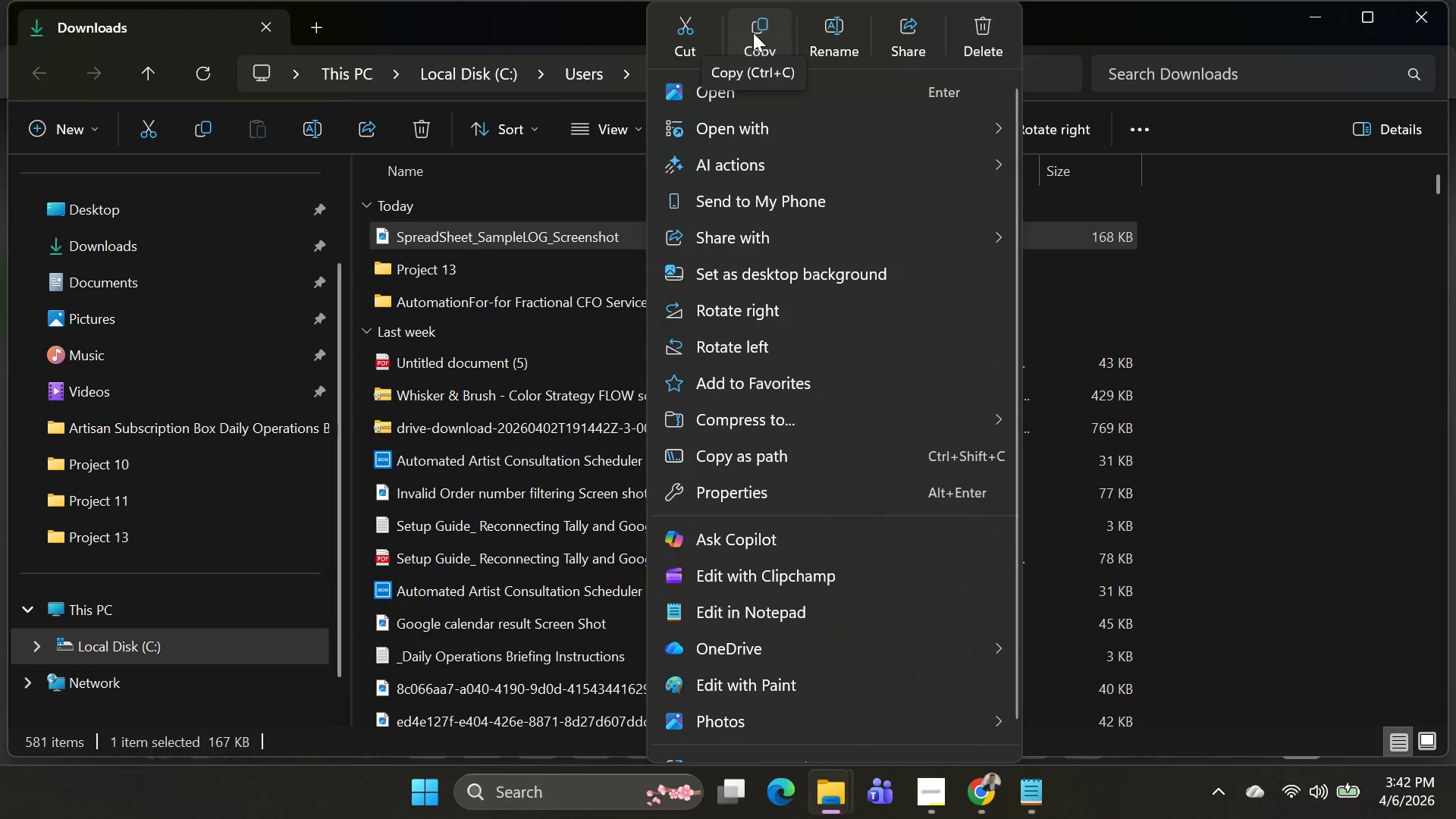 
left_click([697, 33])
 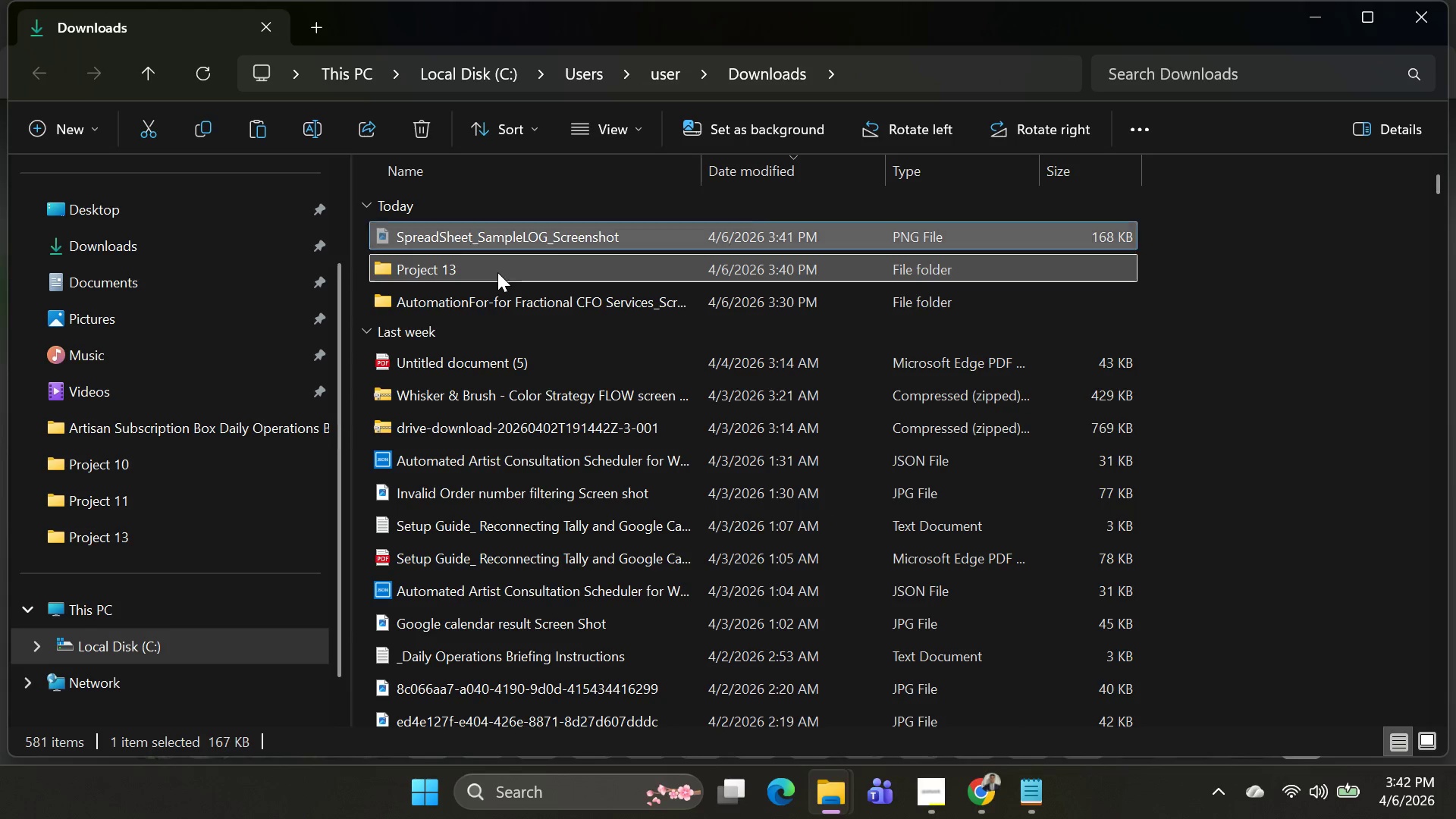 
double_click([497, 272])
 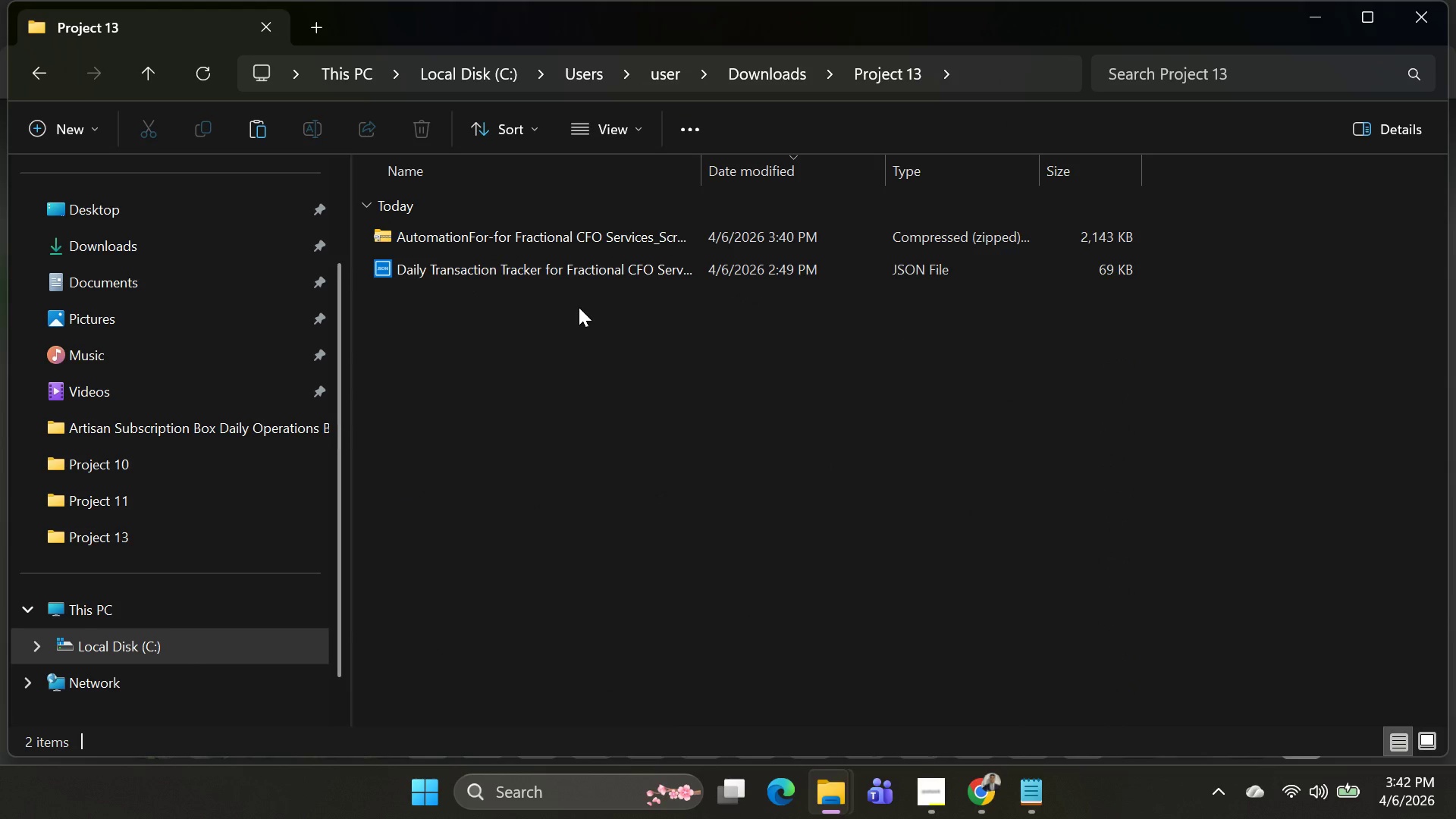 
key(Control+V)
 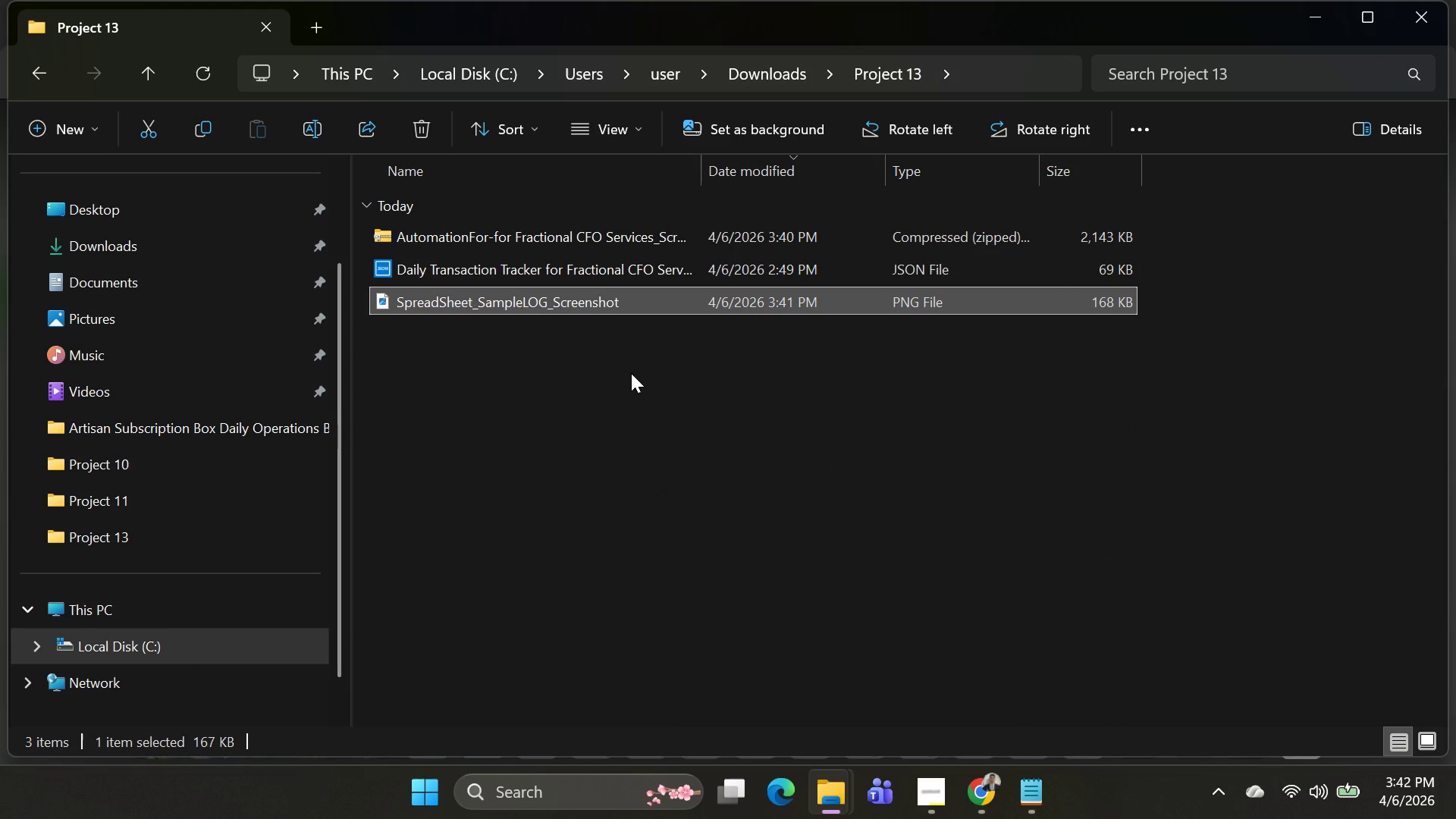 
left_click([631, 373])
 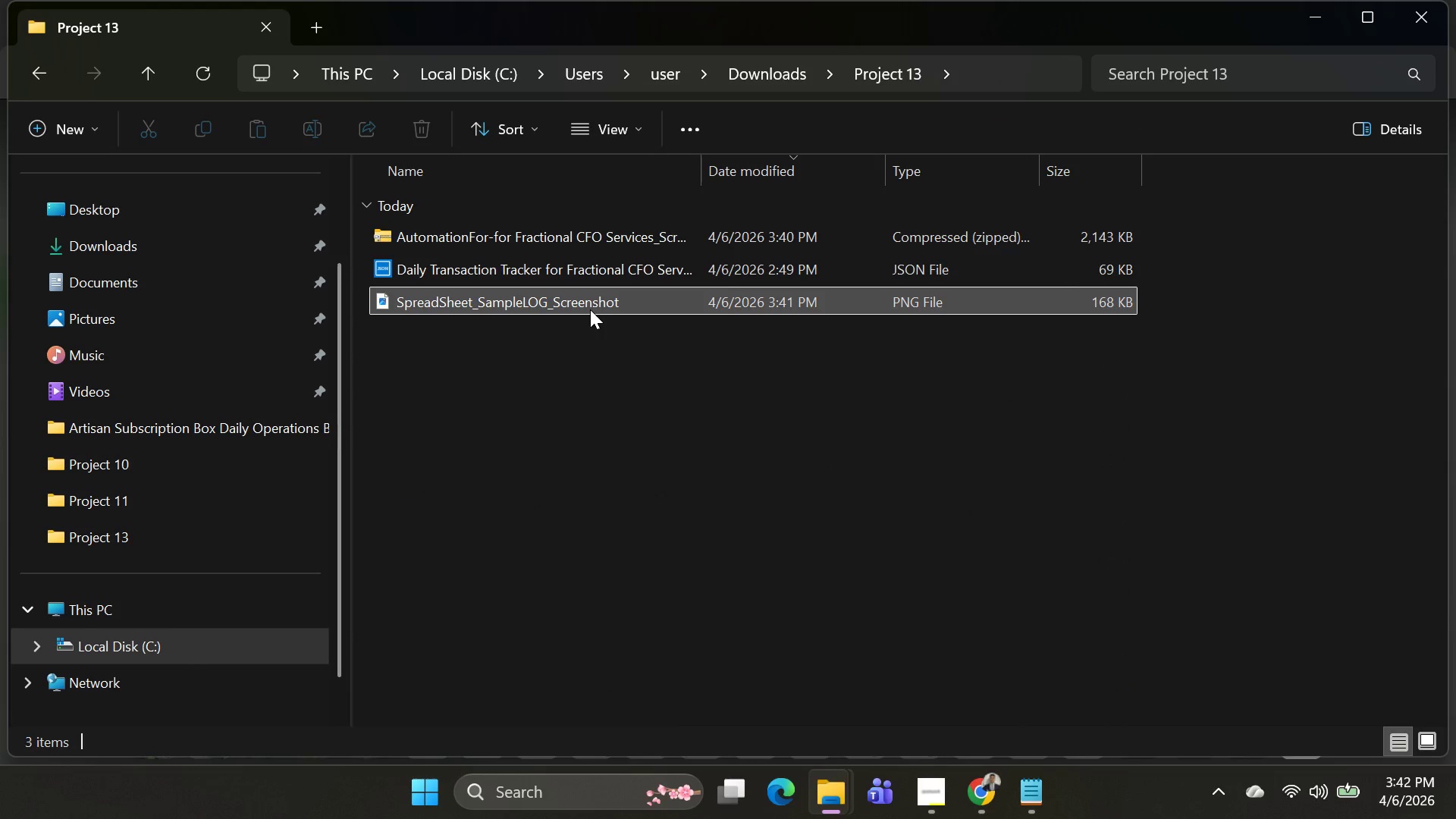 
right_click([590, 309])
 